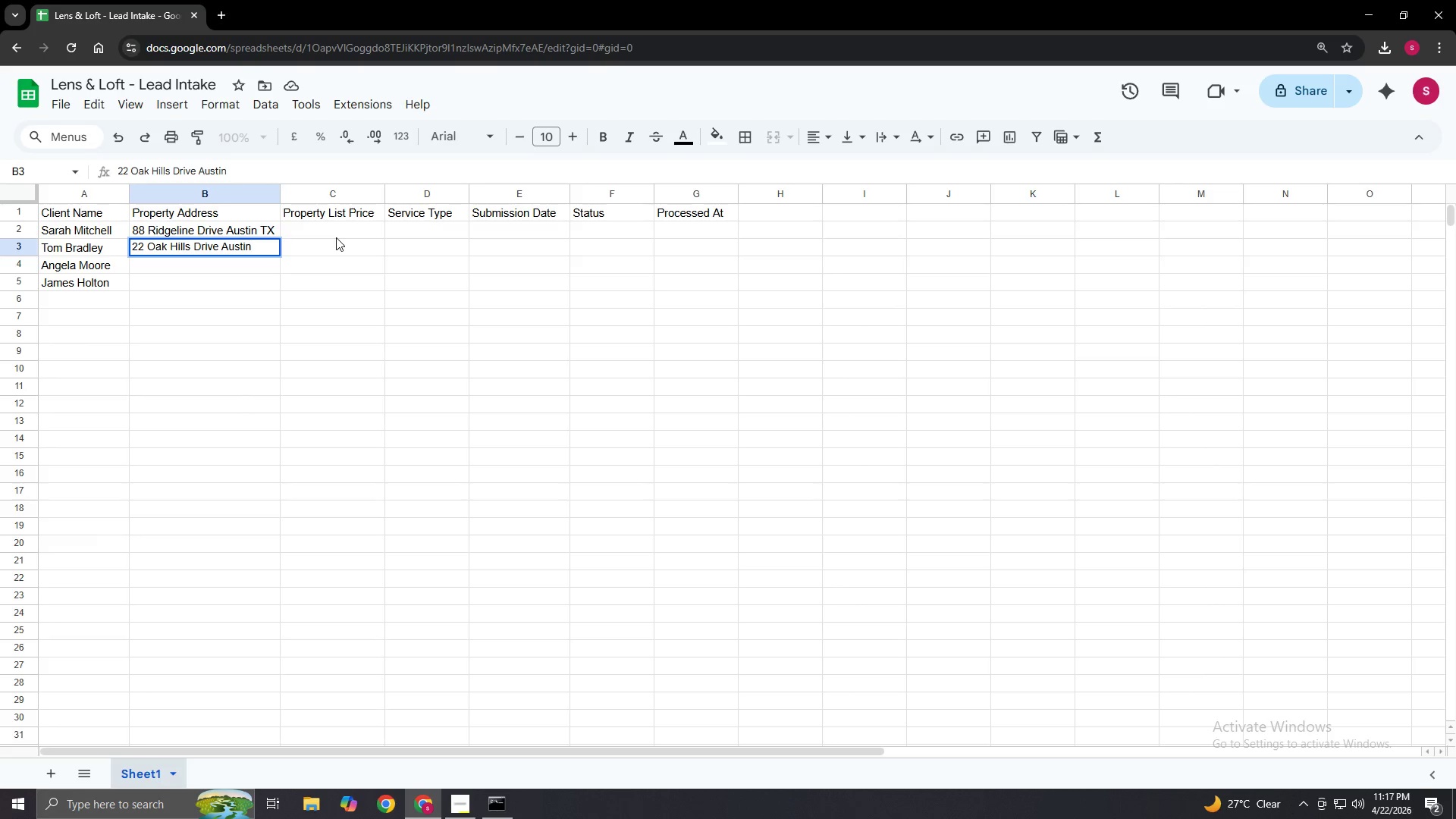 
type( TX)
 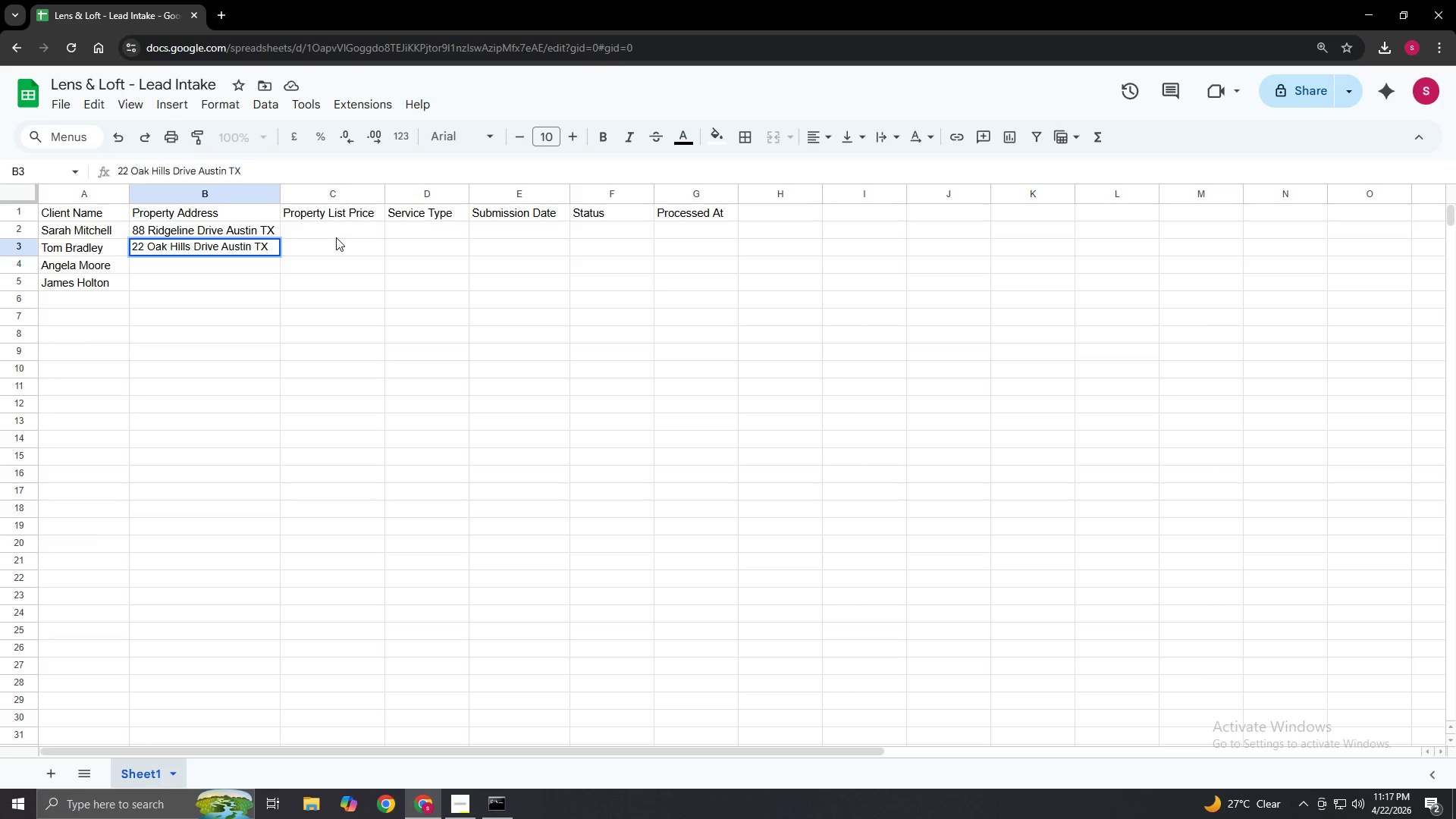 
key(Enter)
 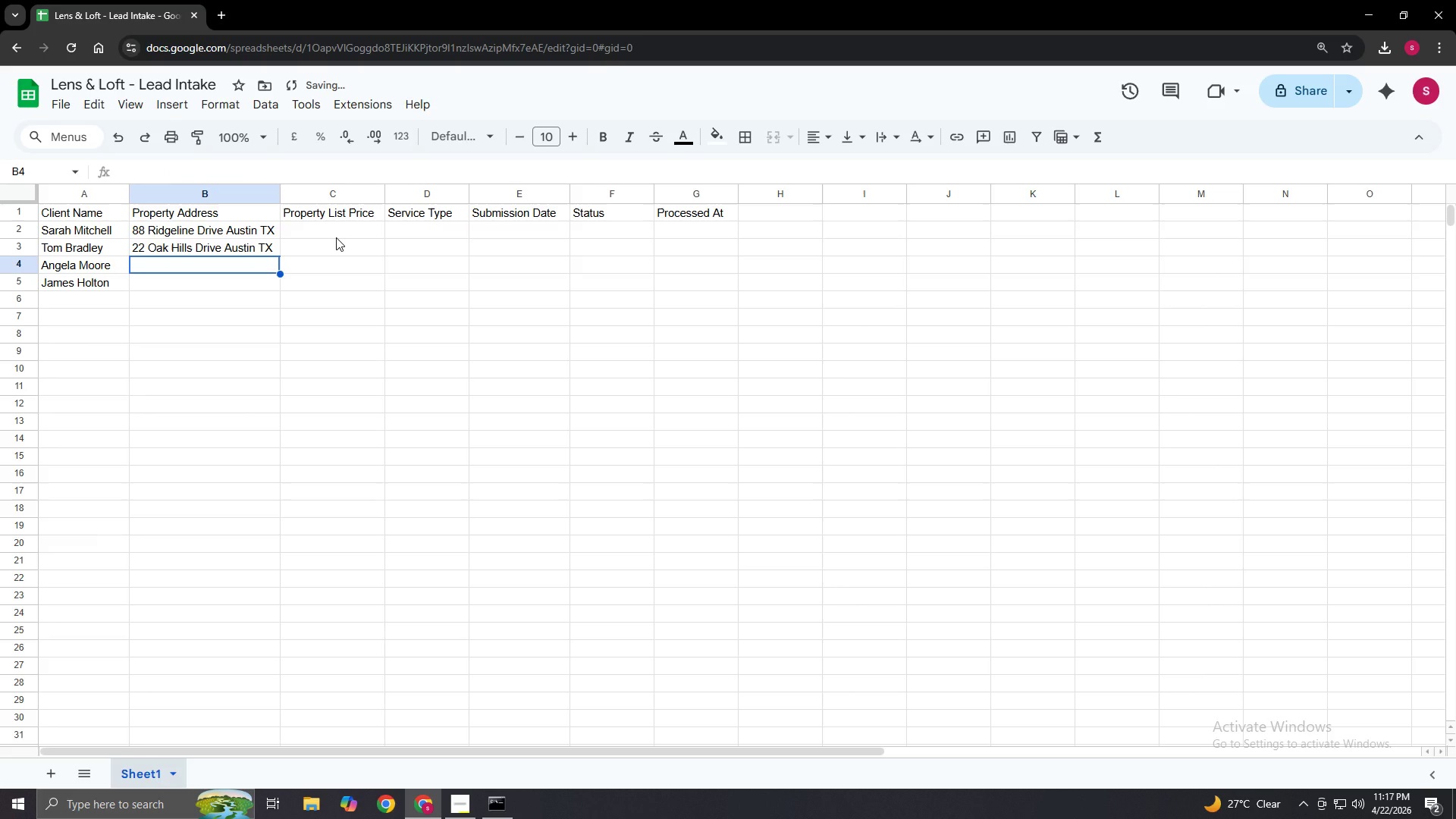 
key(Enter)
 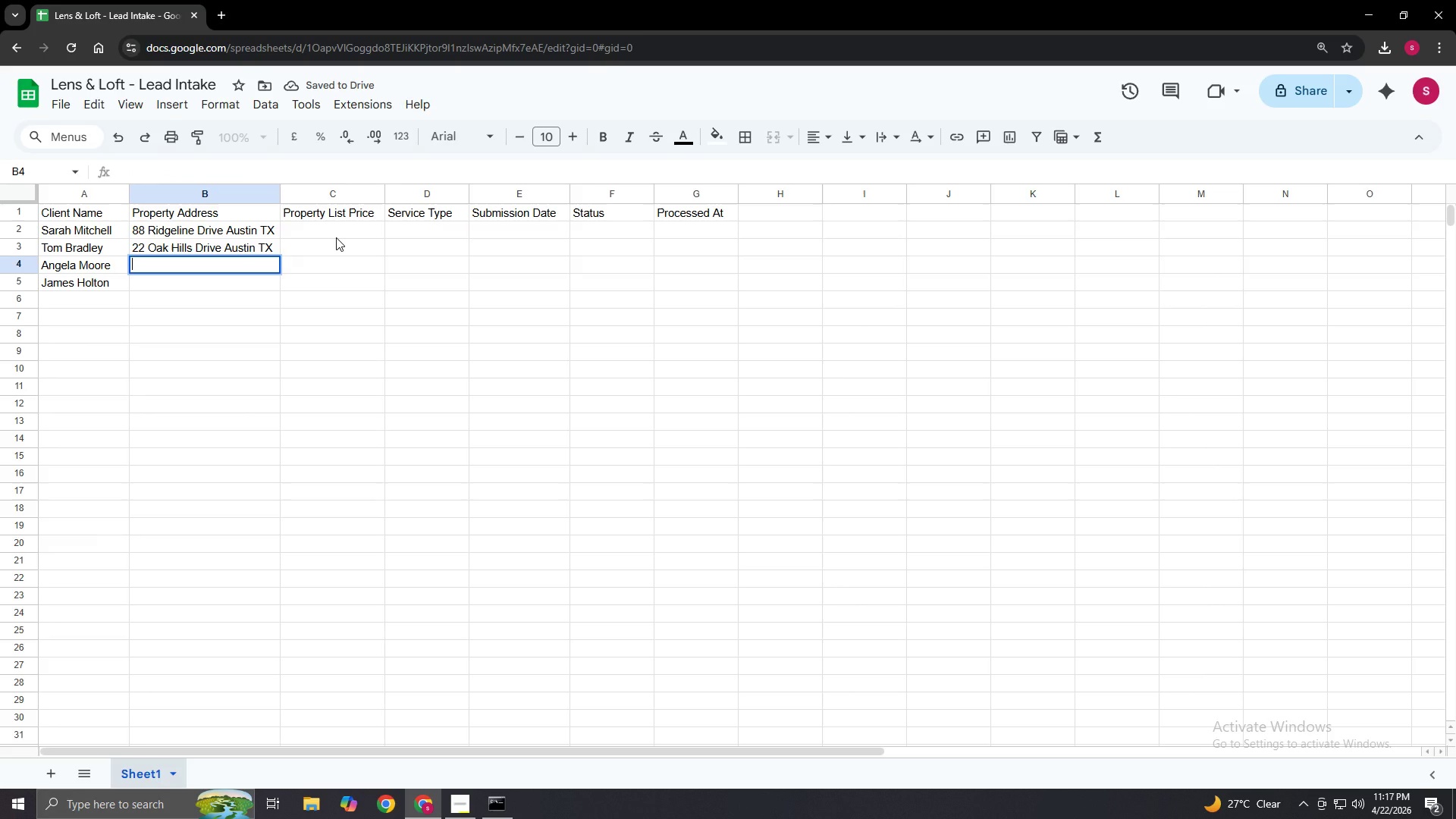 
type(5 Lake)
 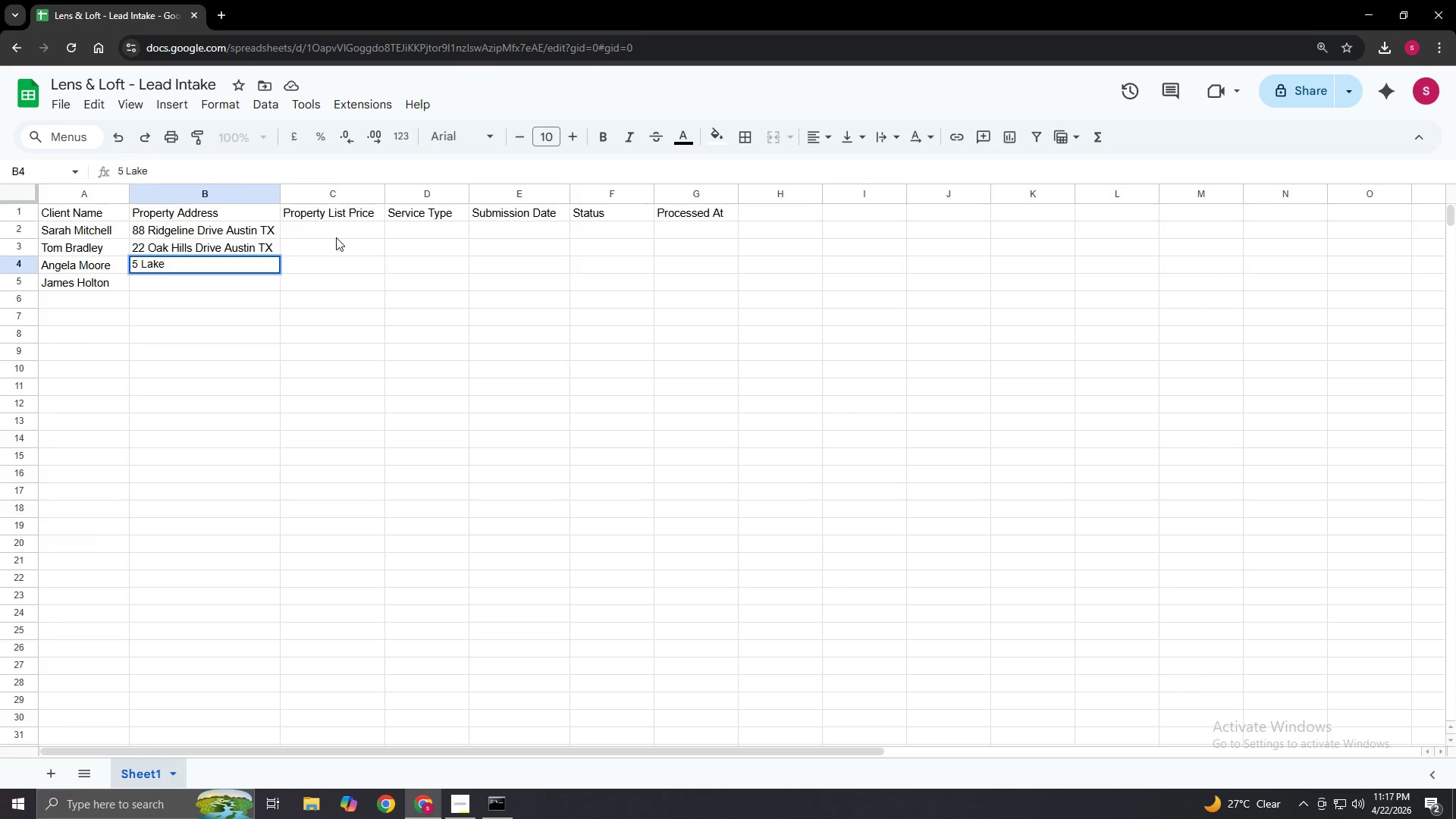 
wait(19.05)
 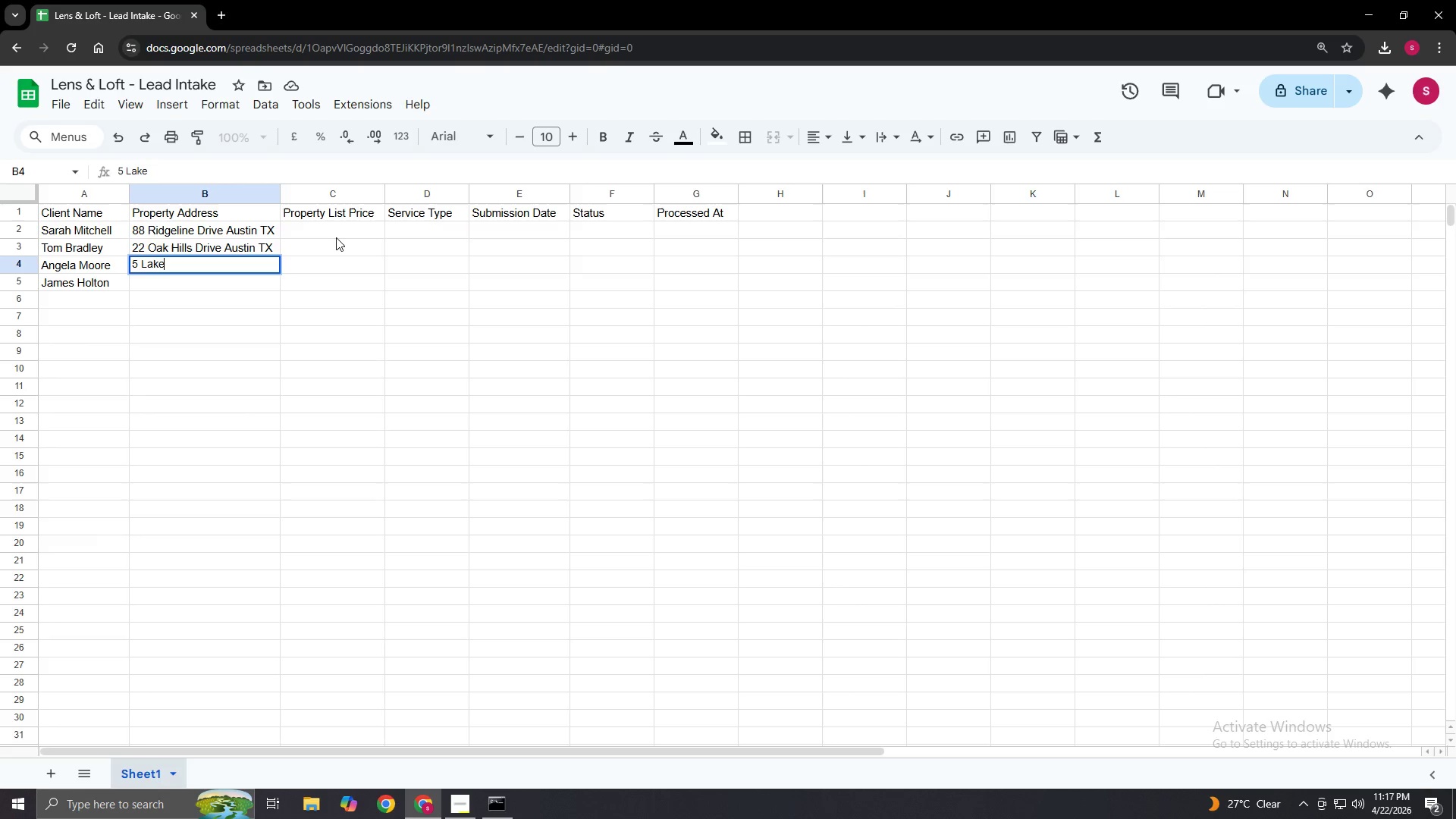 
type(front)
 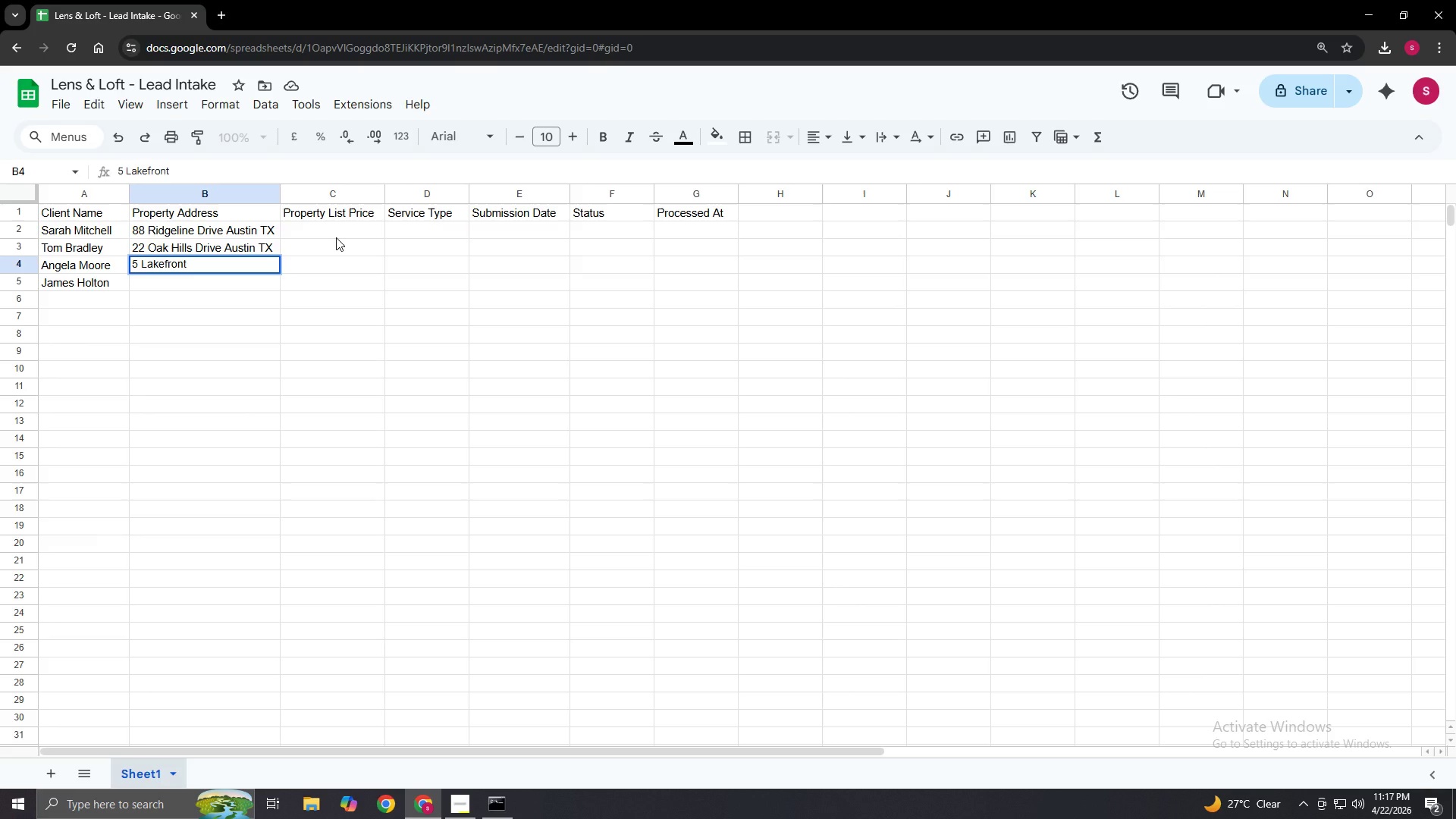 
wait(5.03)
 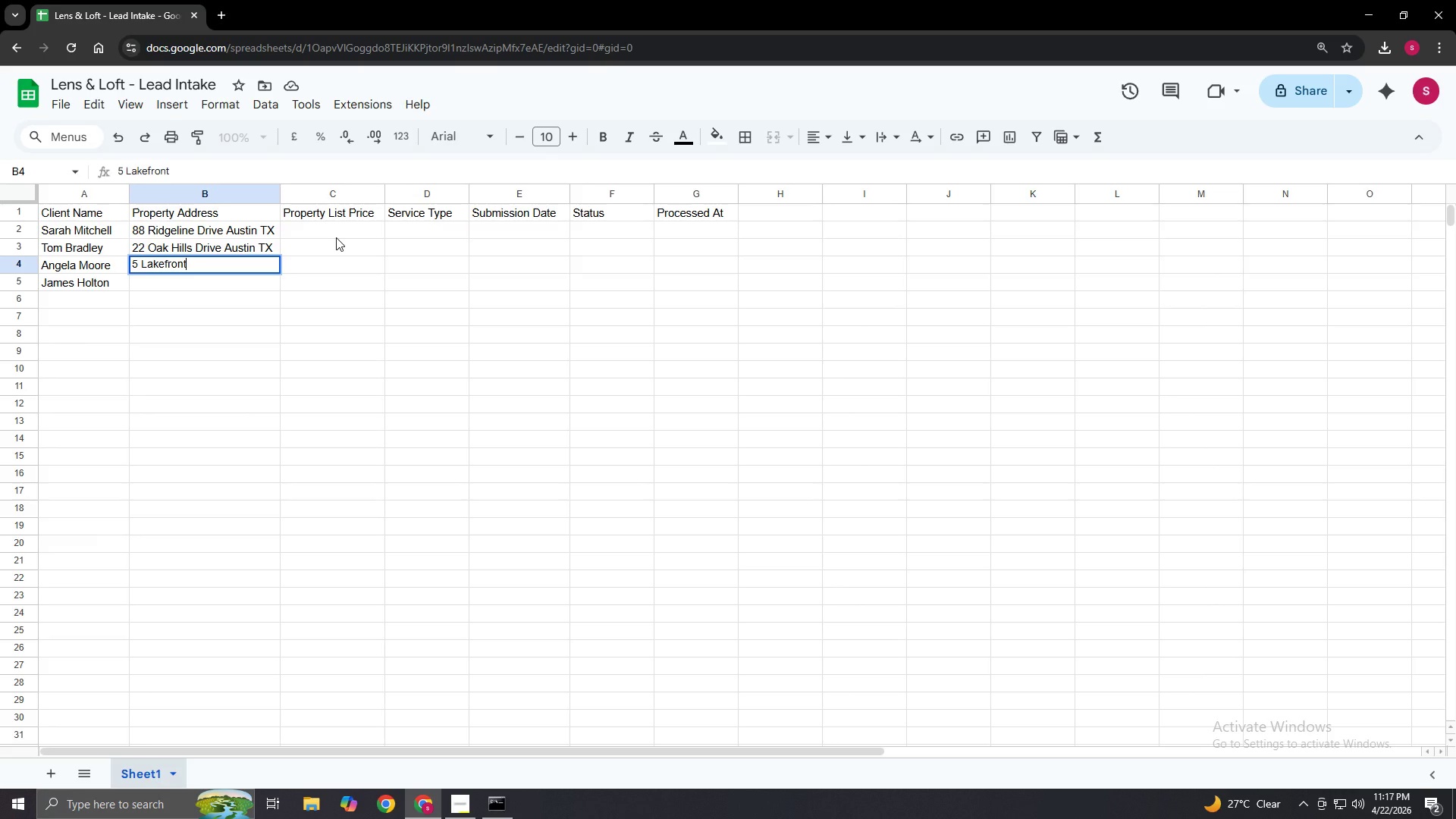 
key(Space)
 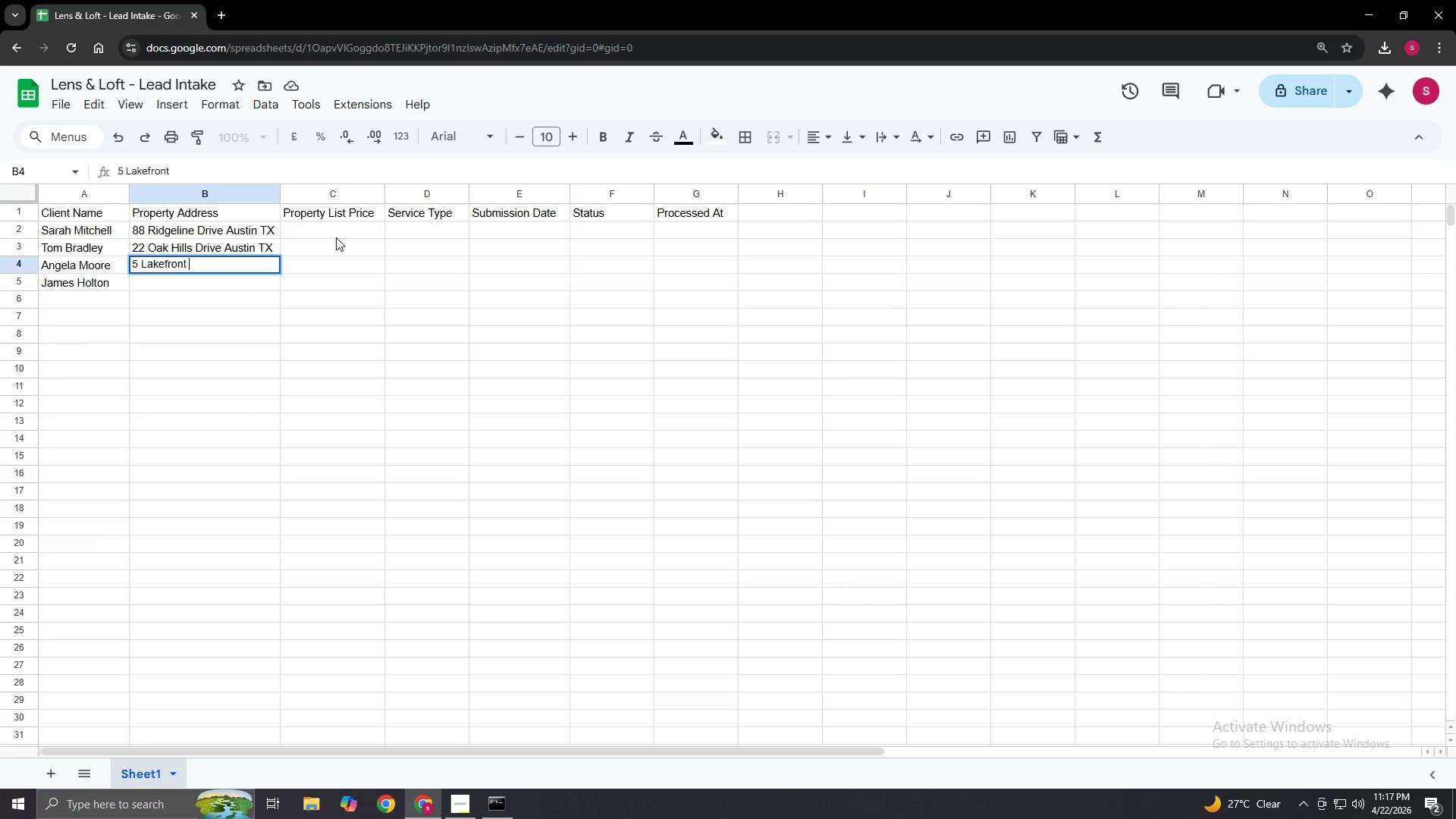 
key(Shift+T)
 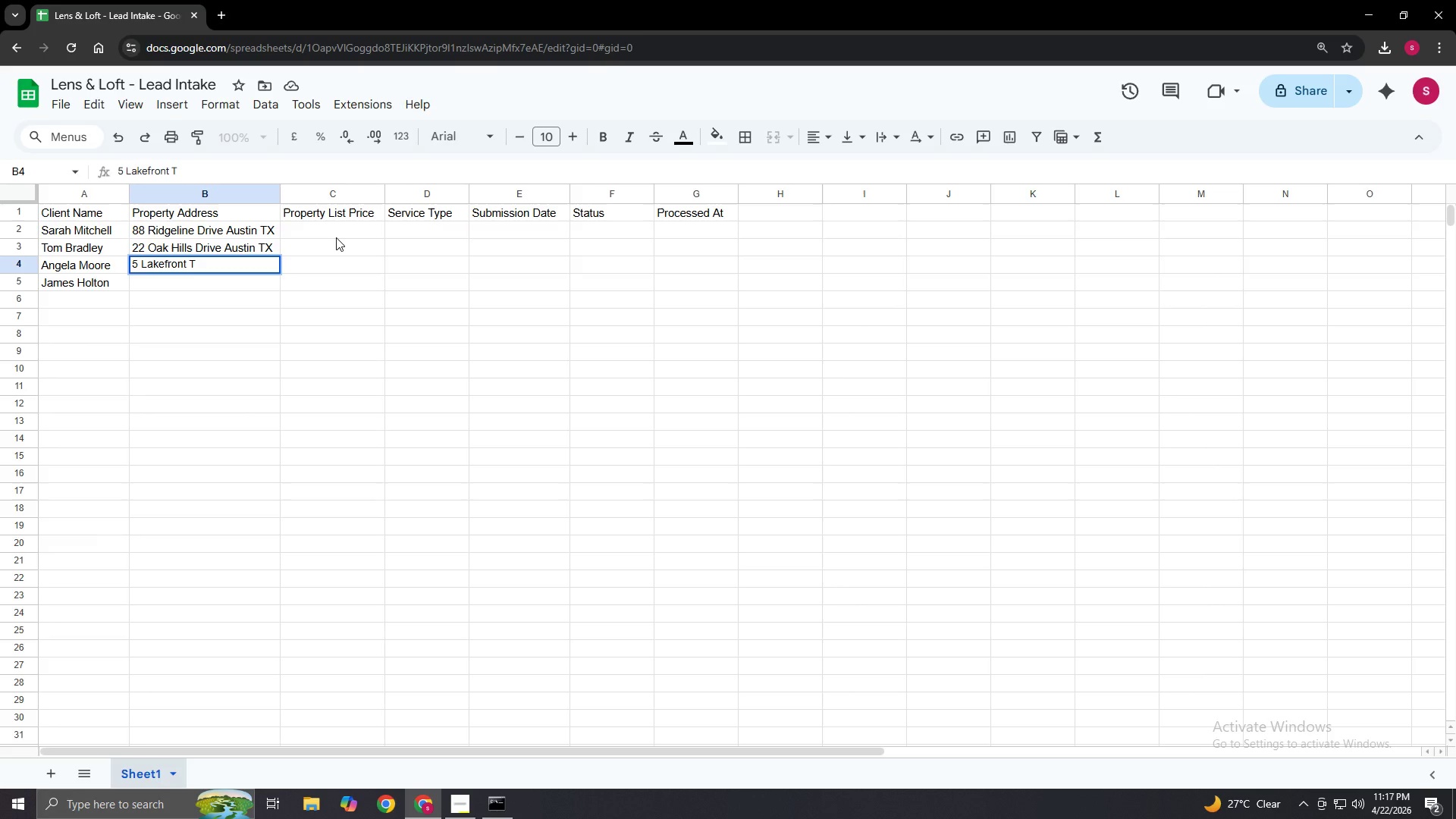 
type(errace Austin TX)
 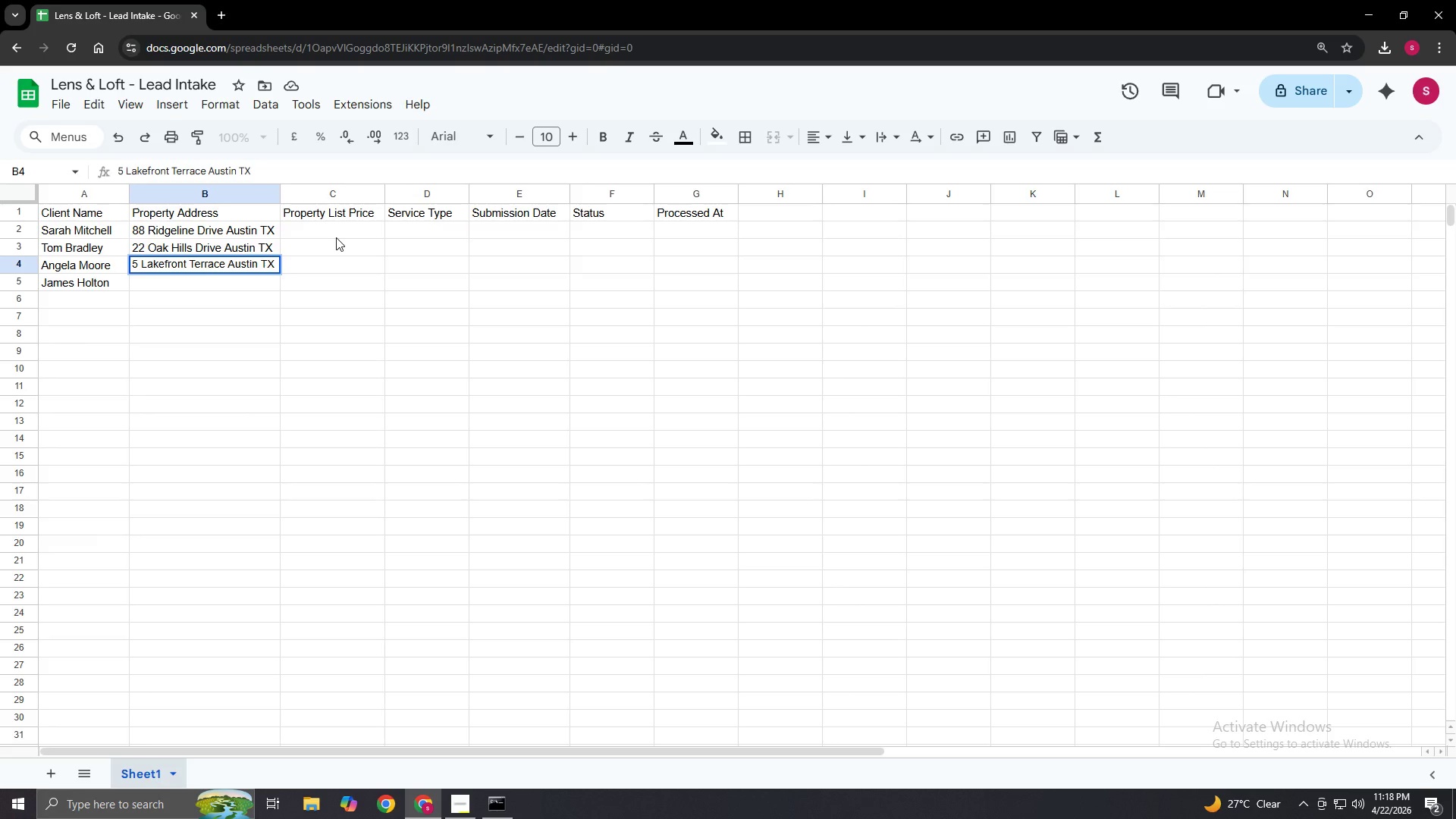 
key(Enter)
 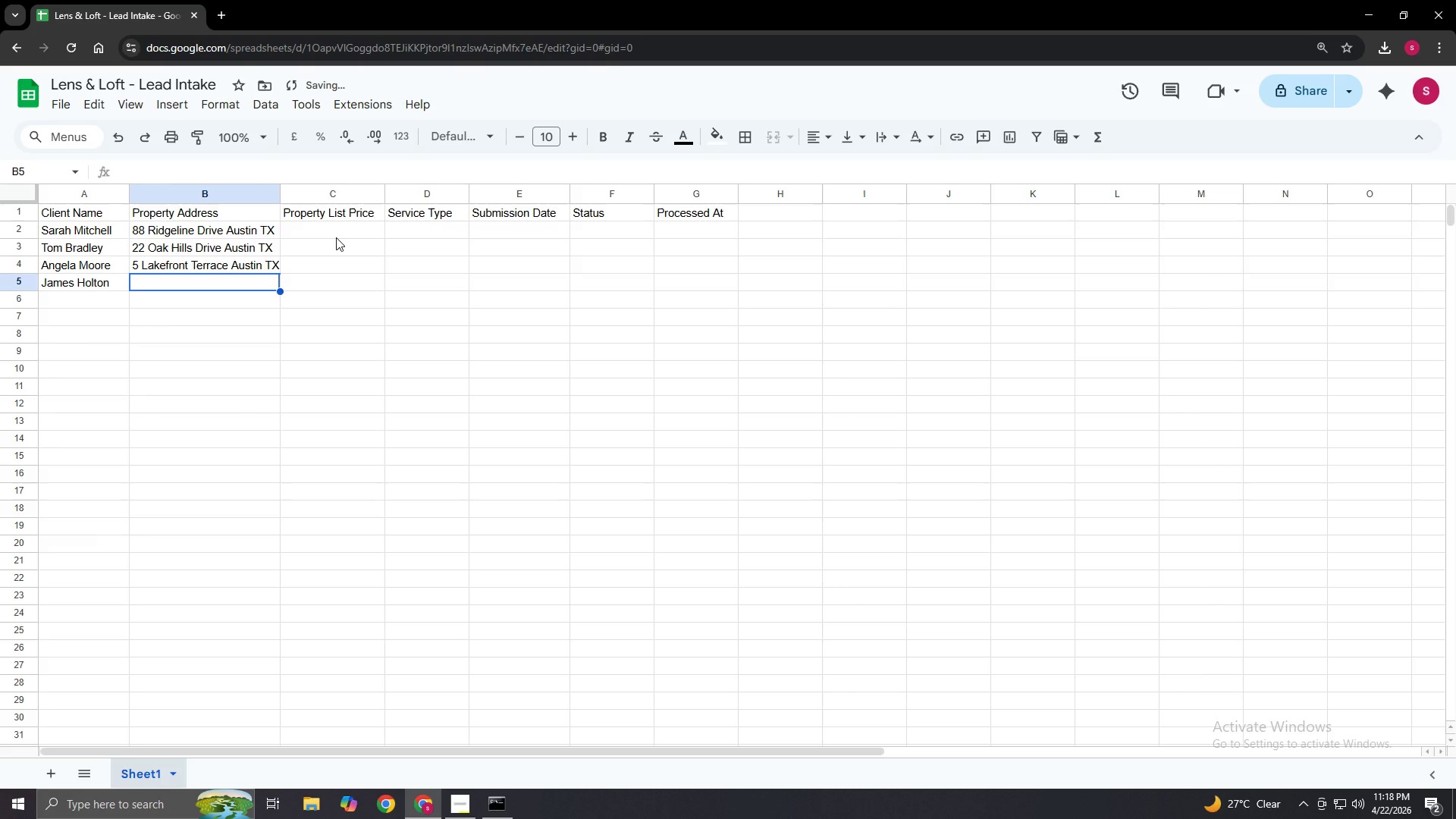 
key(Enter)
 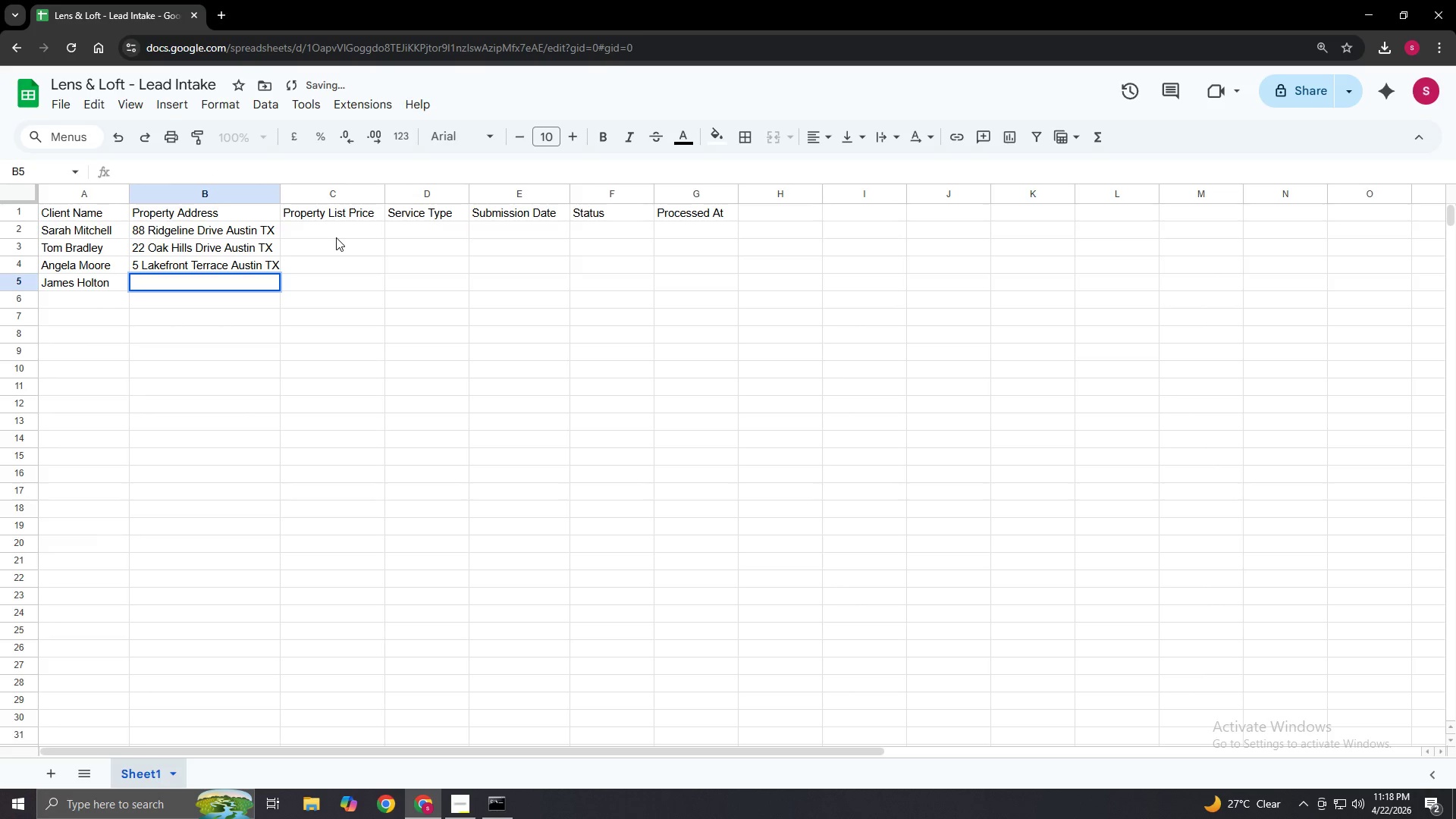 
type(14 Pineview Court Austin)
 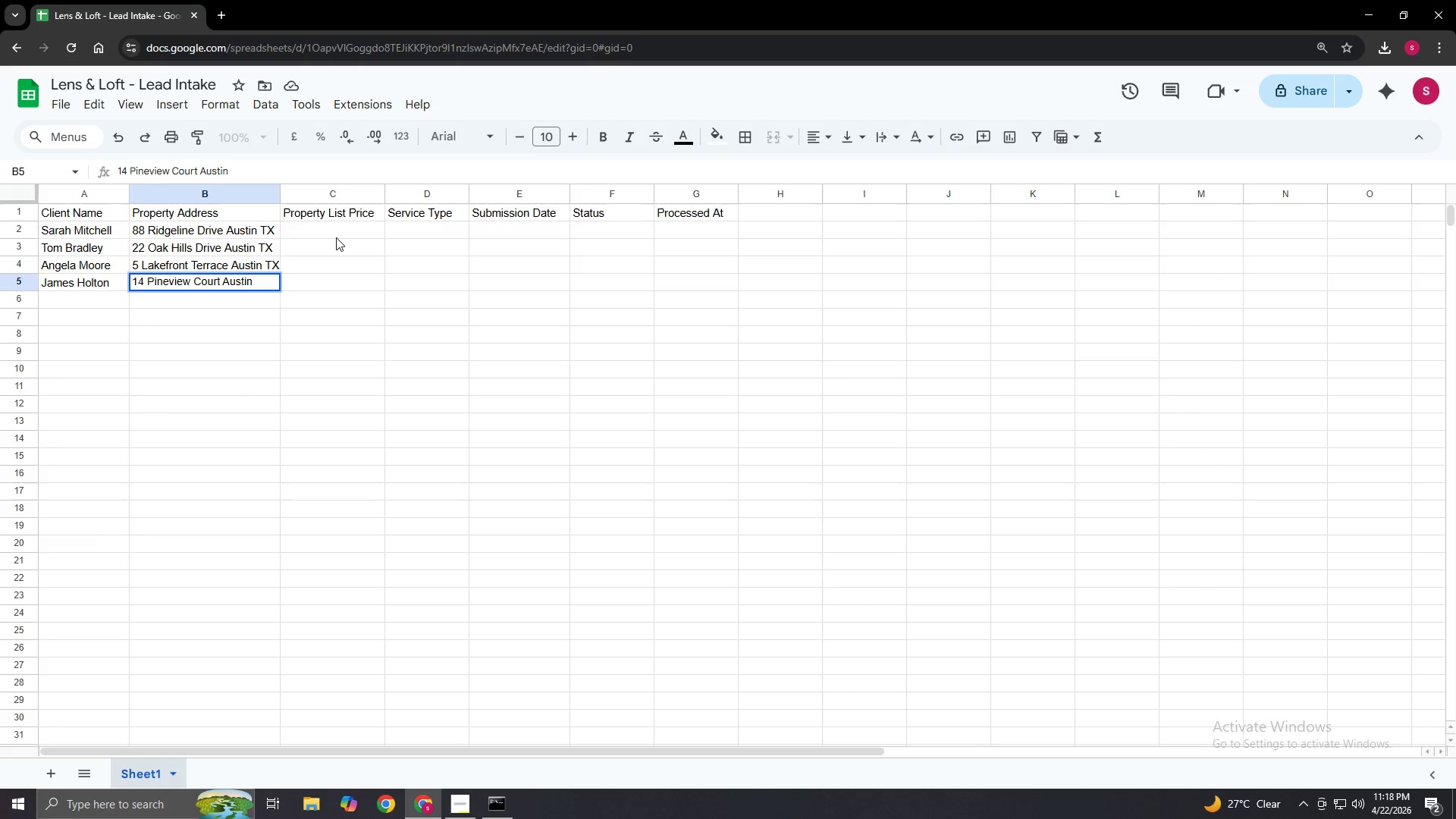 
type( TX)
 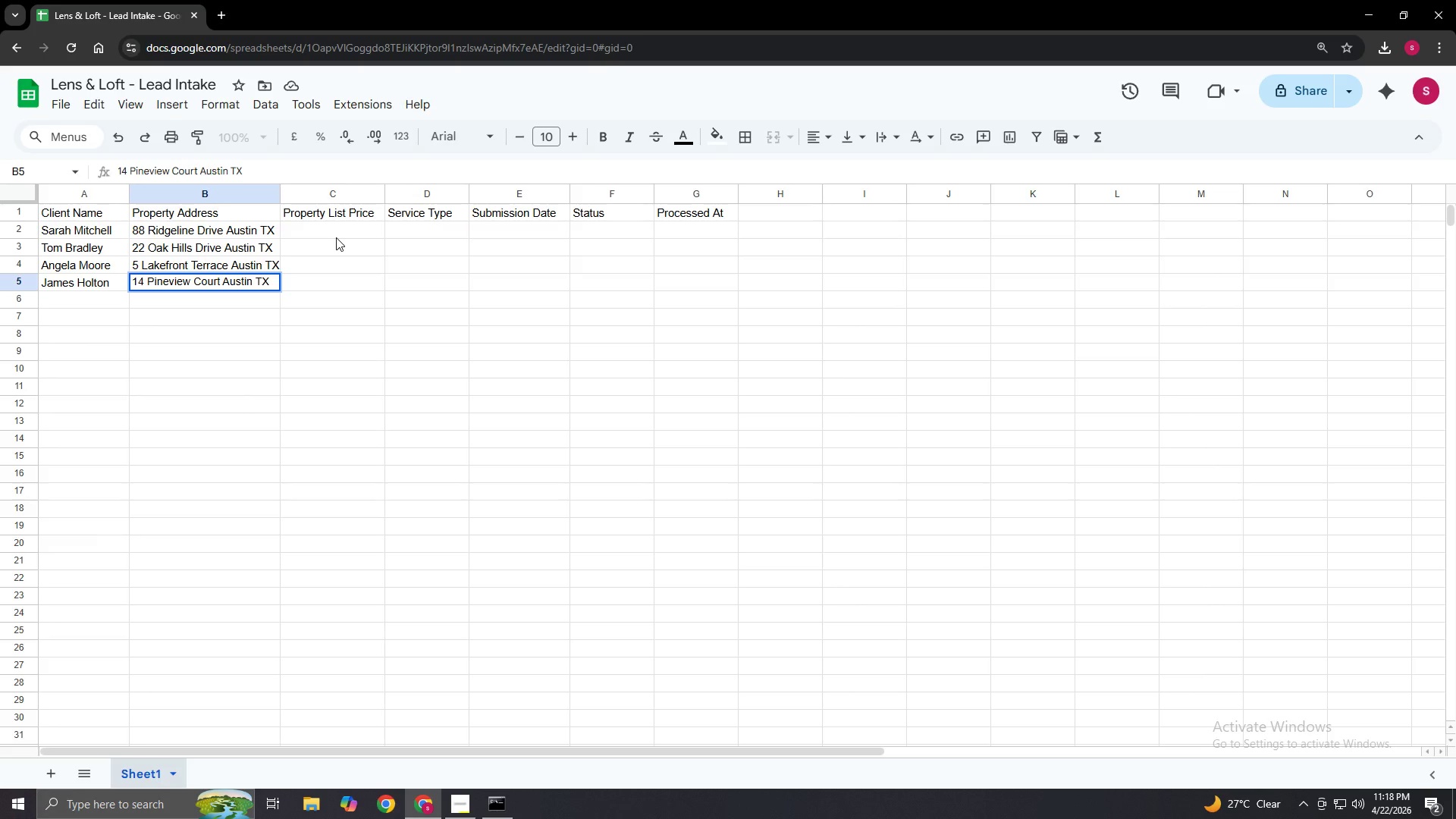 
key(Enter)
 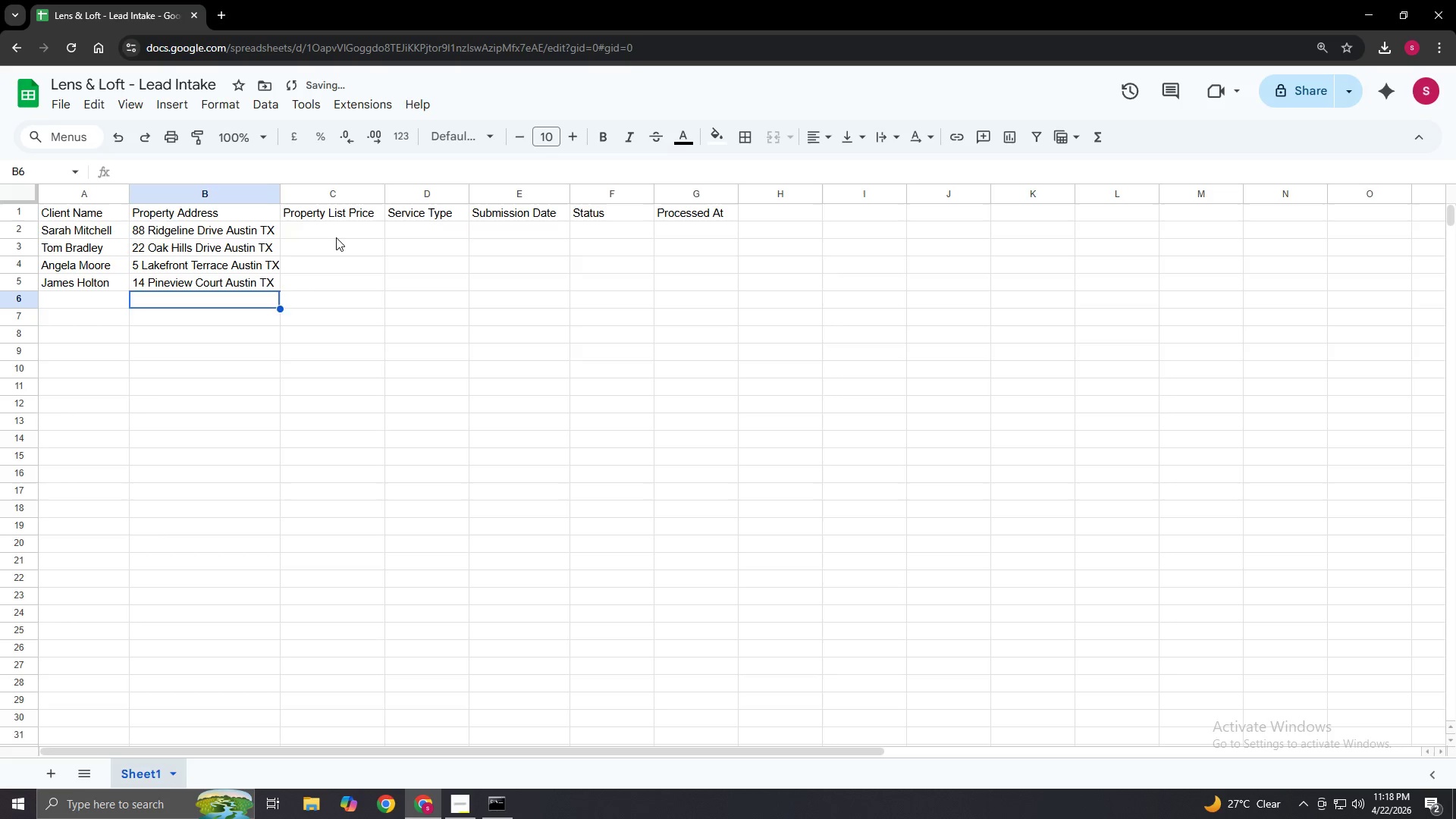 
key(ArrowRight)
 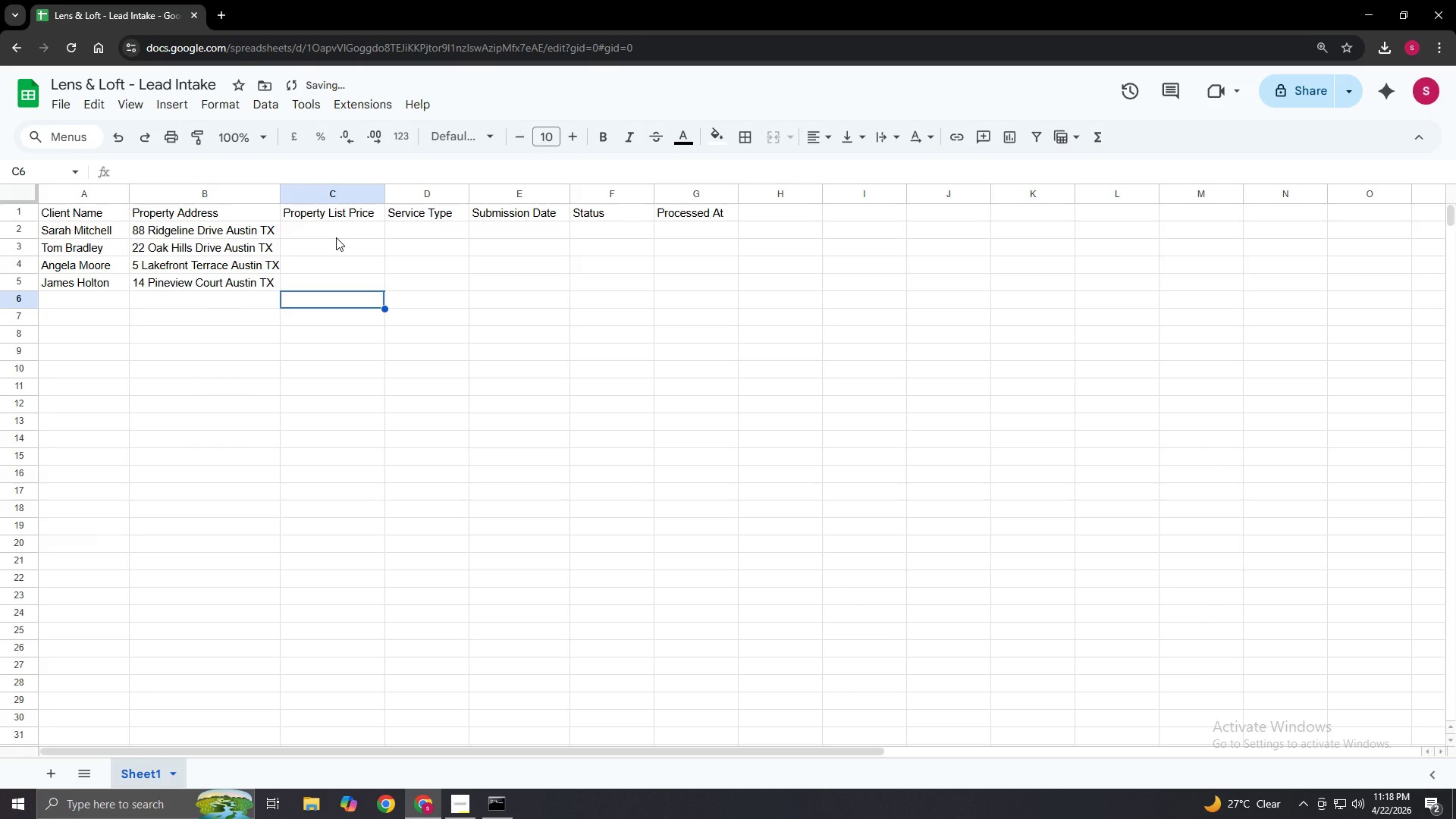 
key(ArrowUp)
 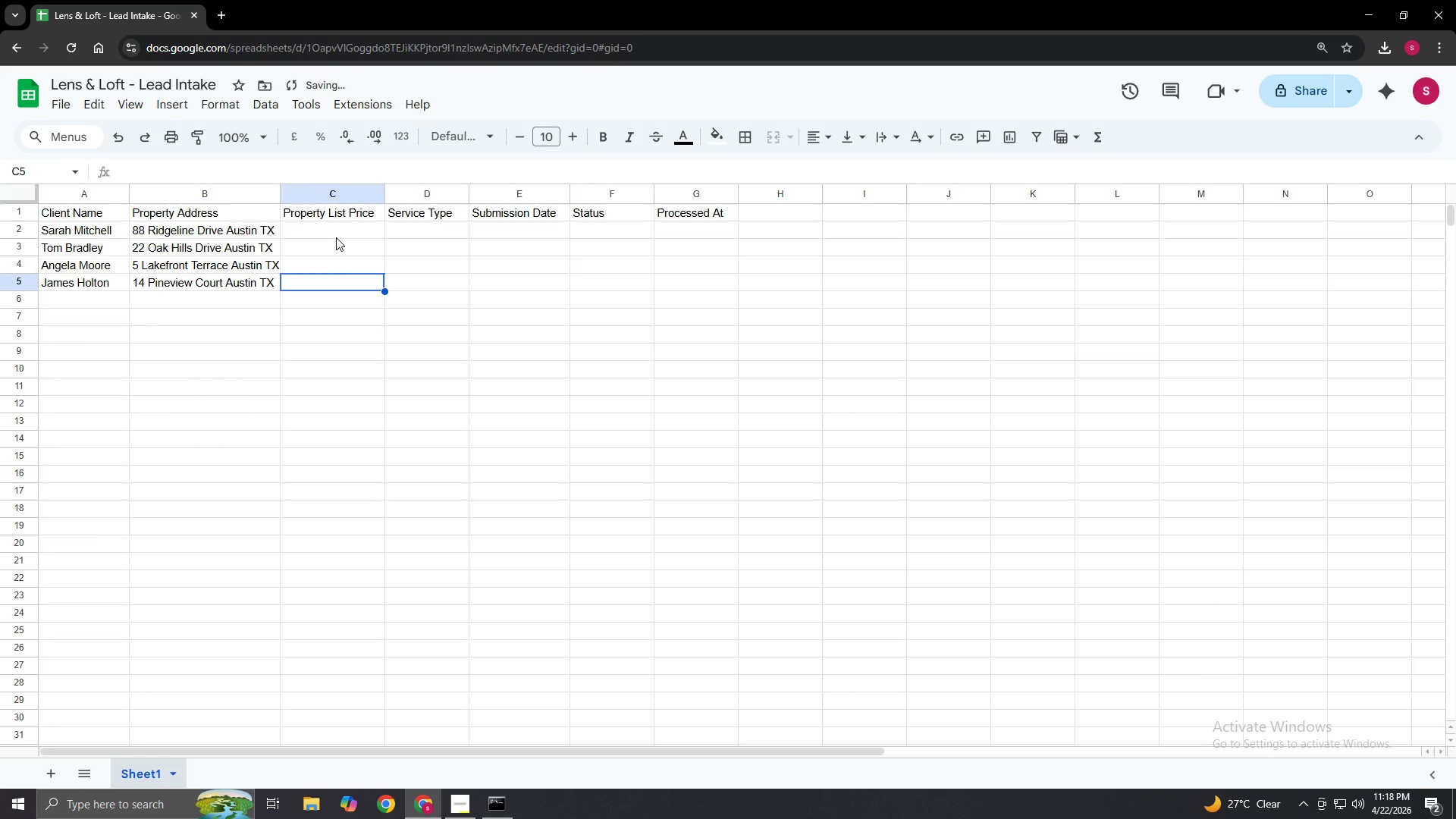 
key(ArrowUp)
 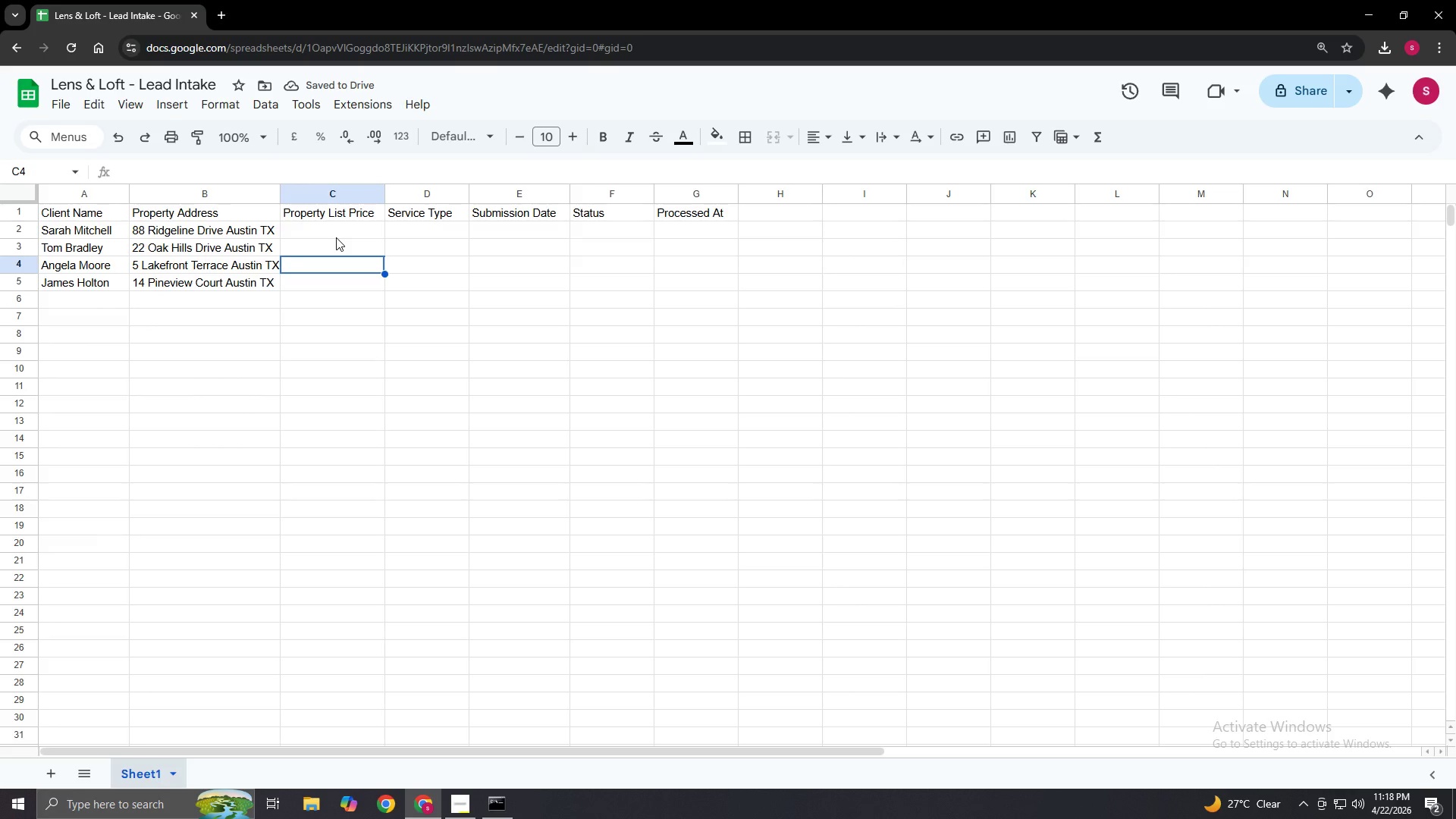 
key(ArrowUp)
 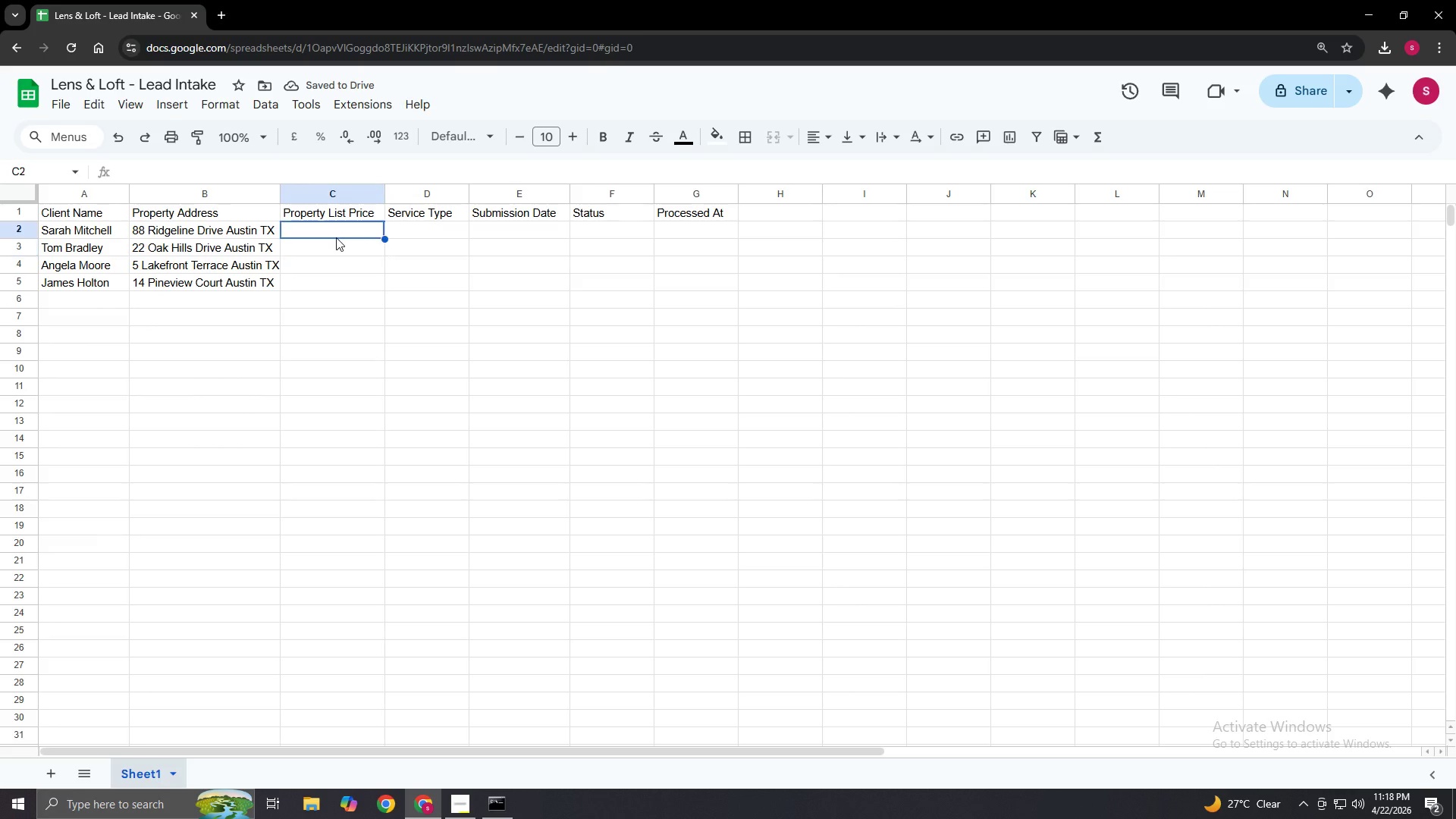 
key(ArrowUp)
 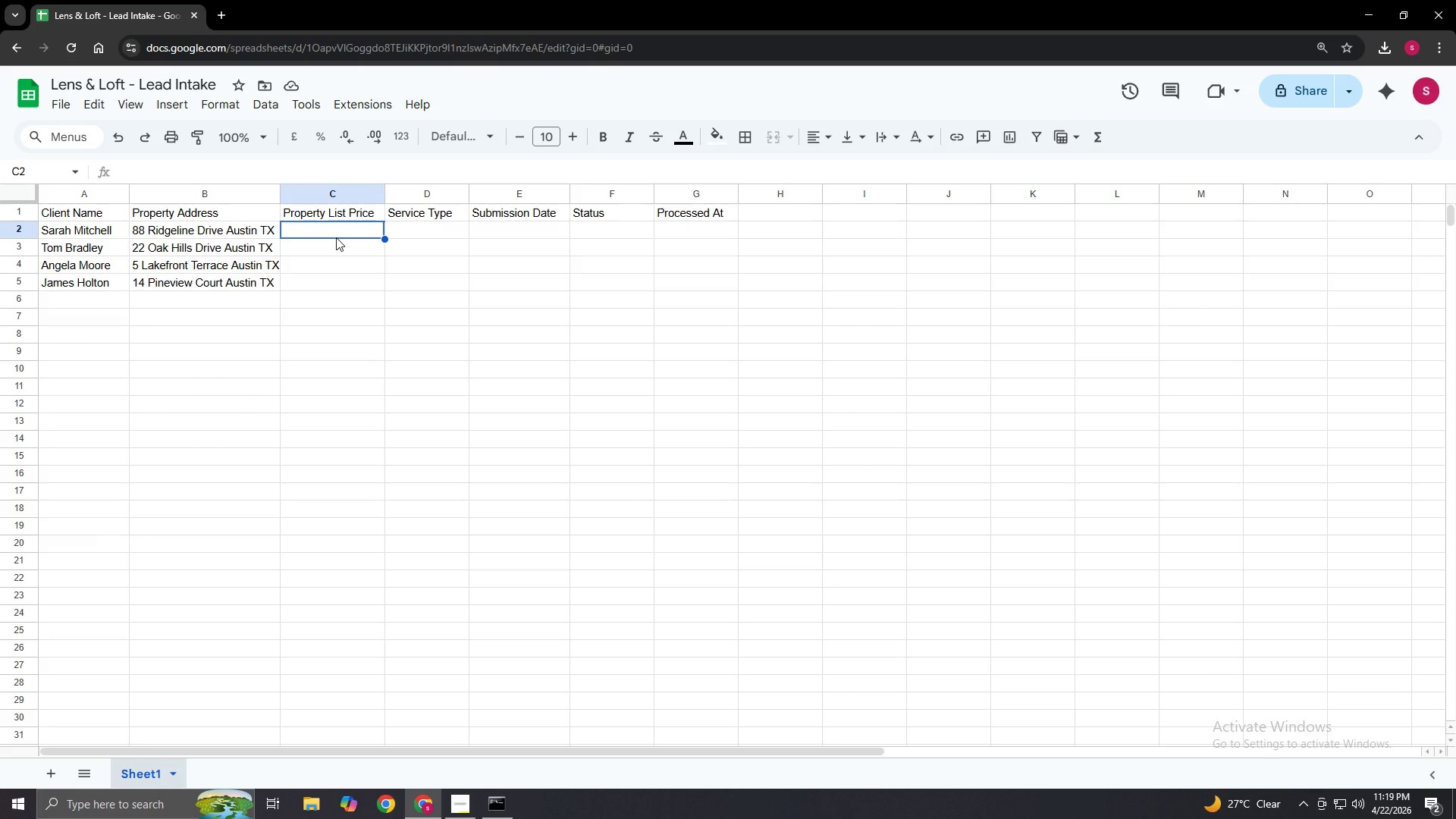 
wait(14.03)
 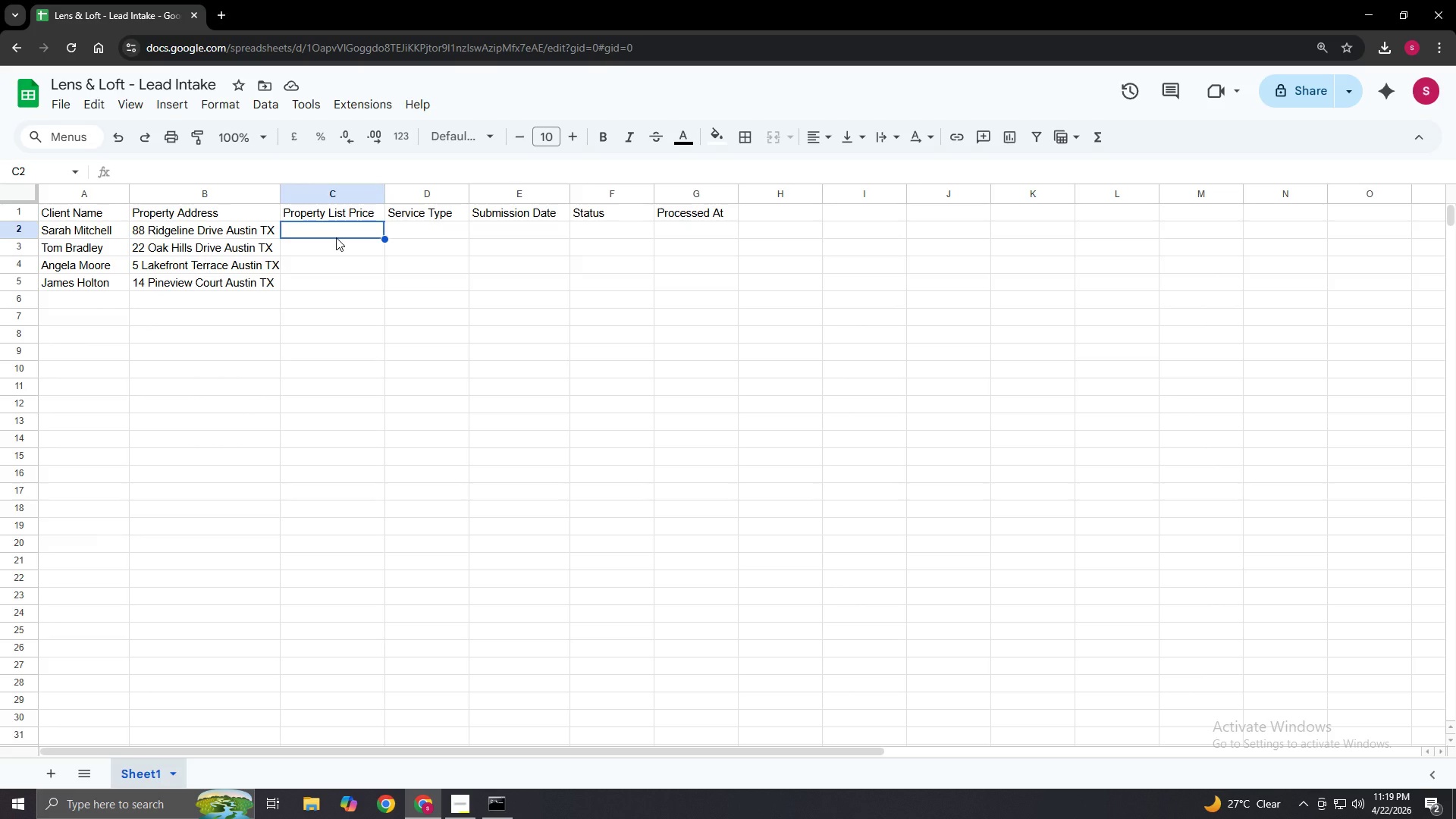 
key(Enter)
 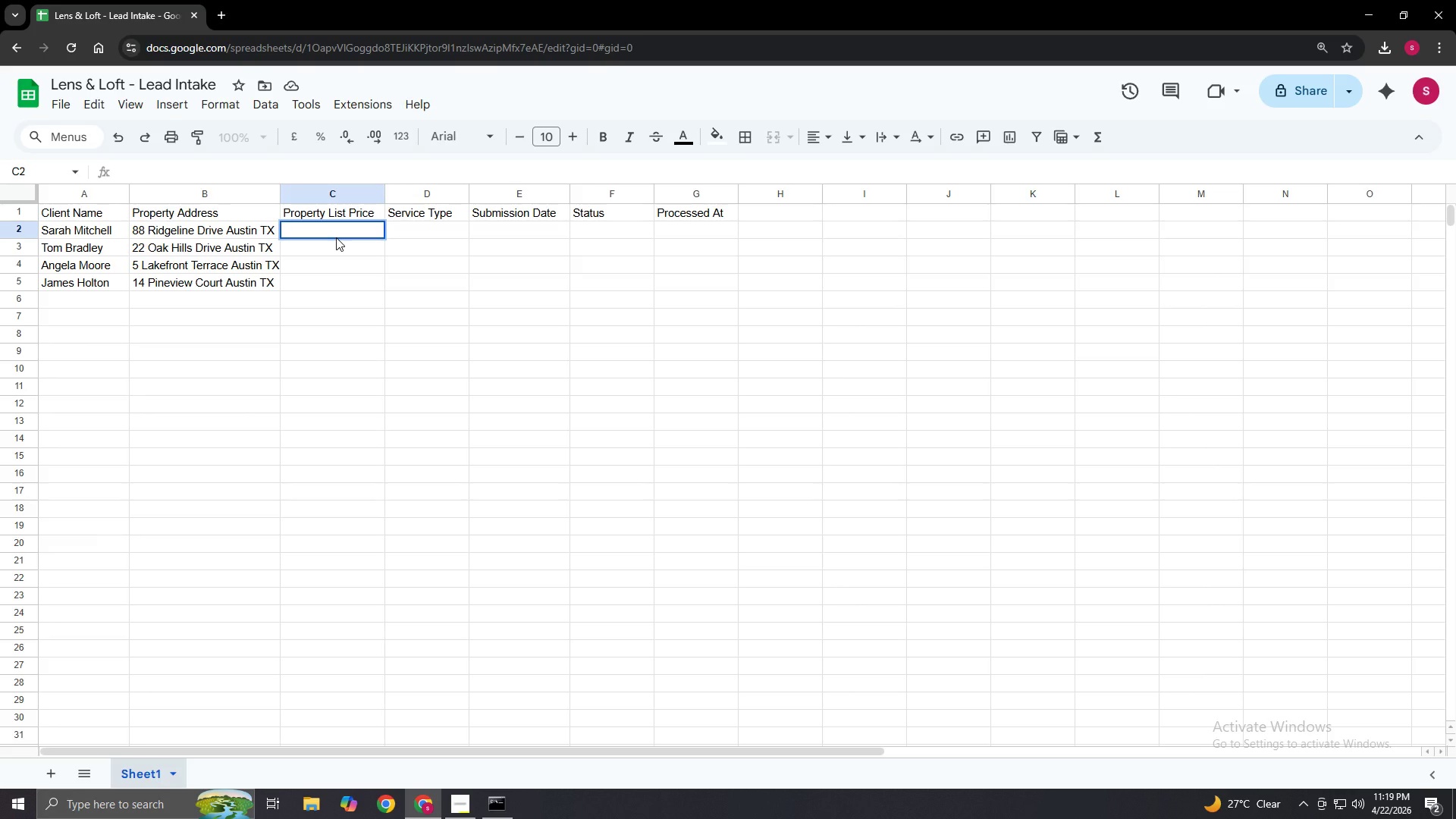 
key(Numpad1)
 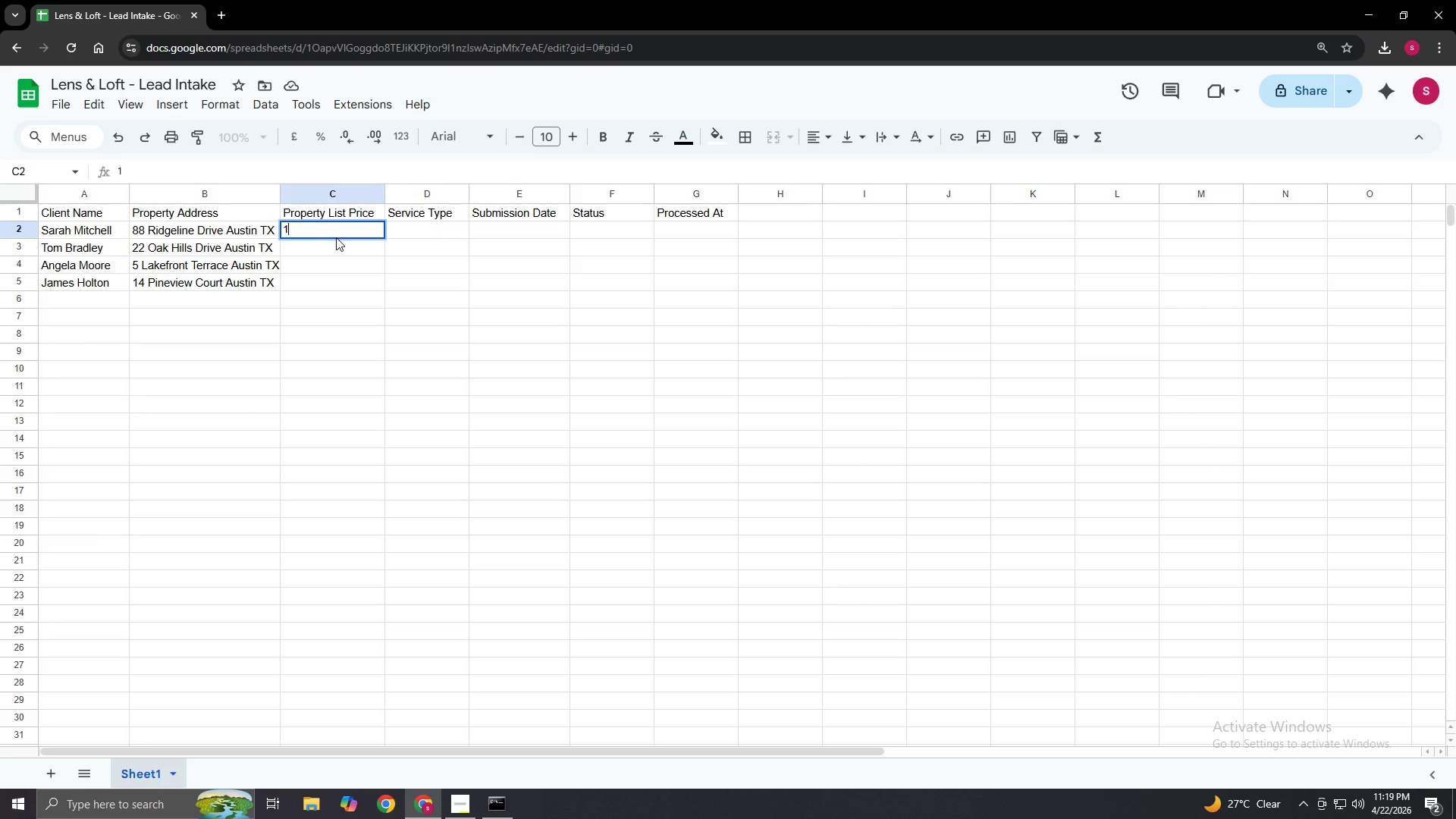 
key(Numpad5)
 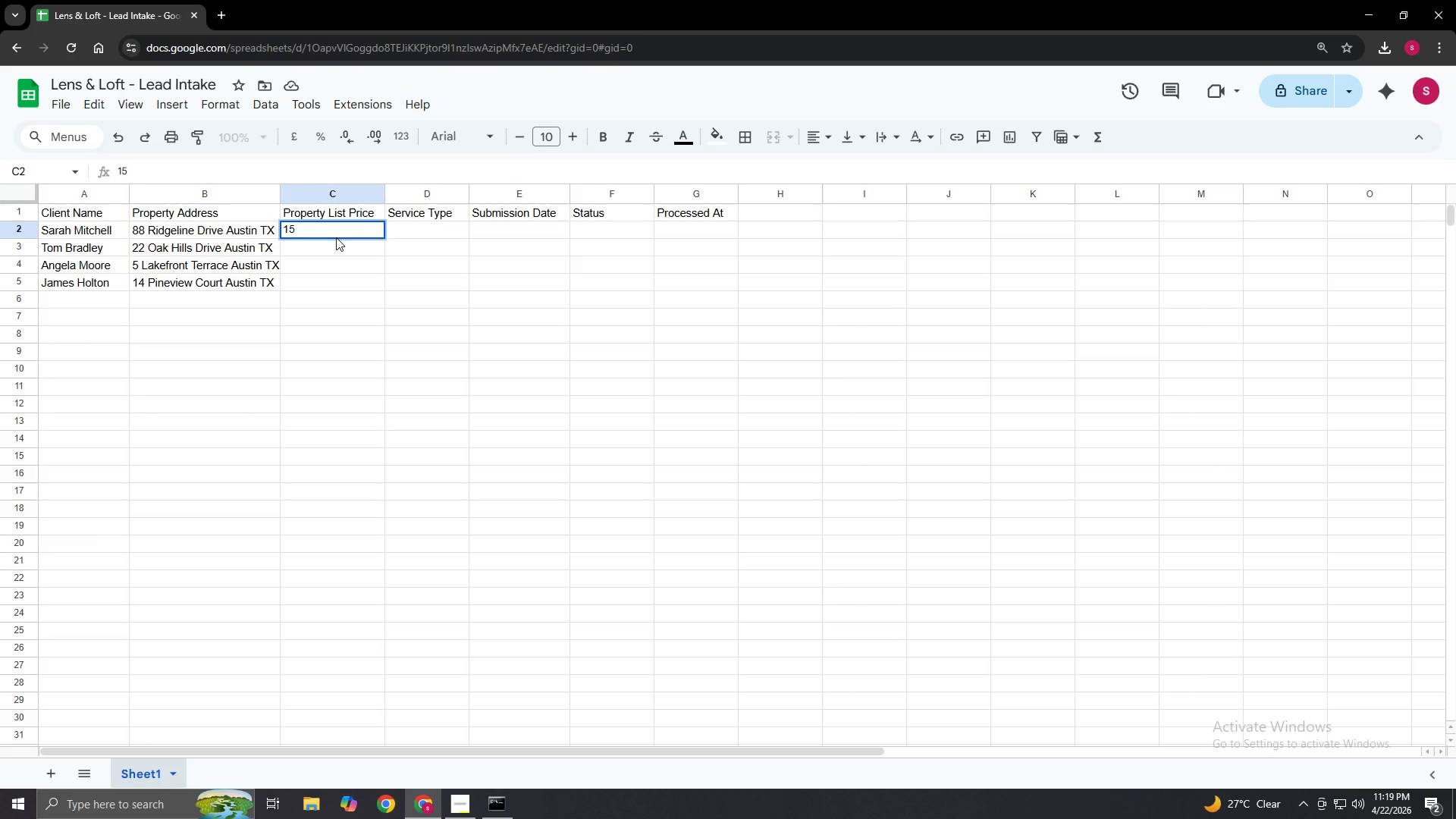 
key(Numpad0)
 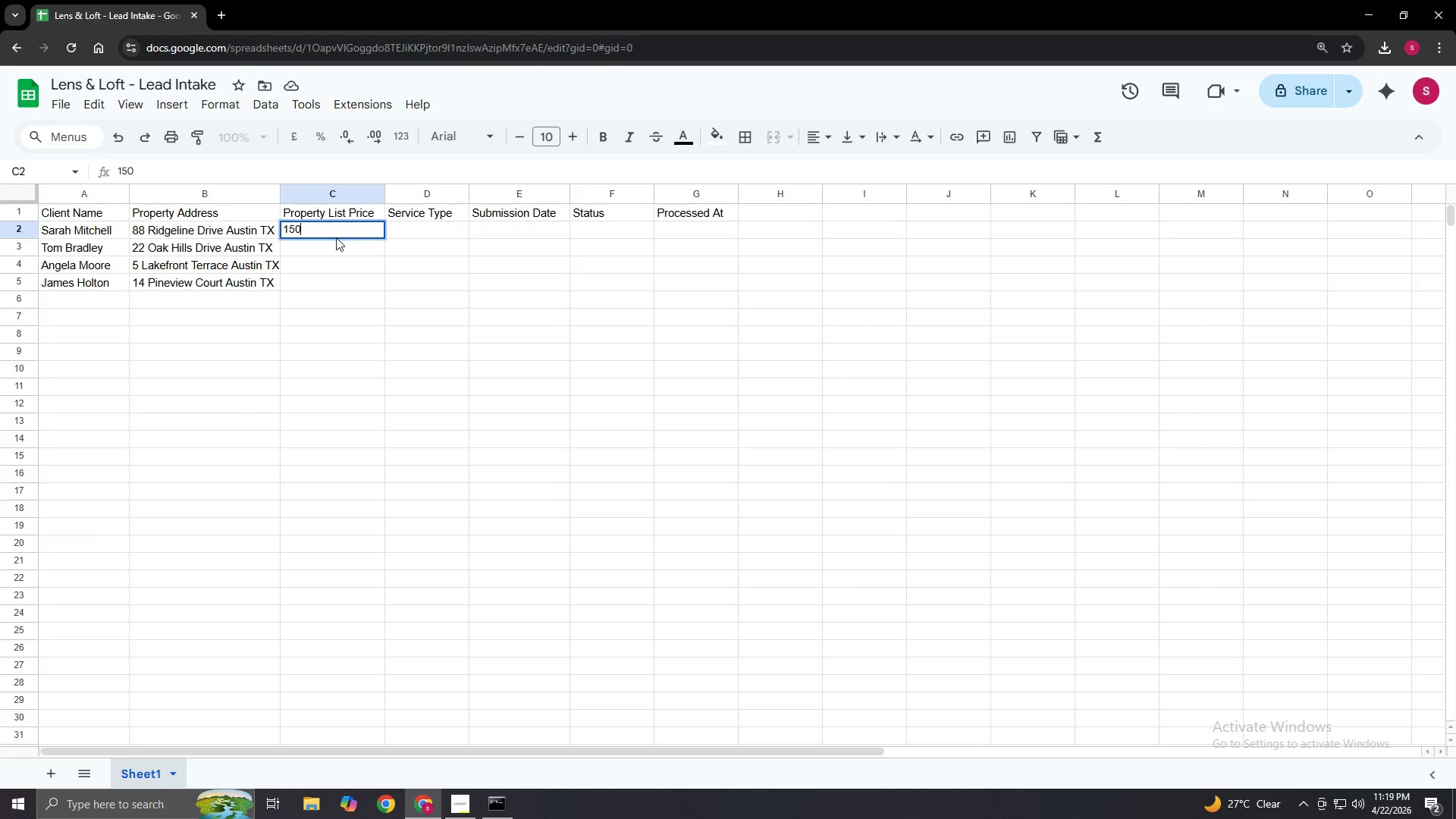 
key(Numpad0)
 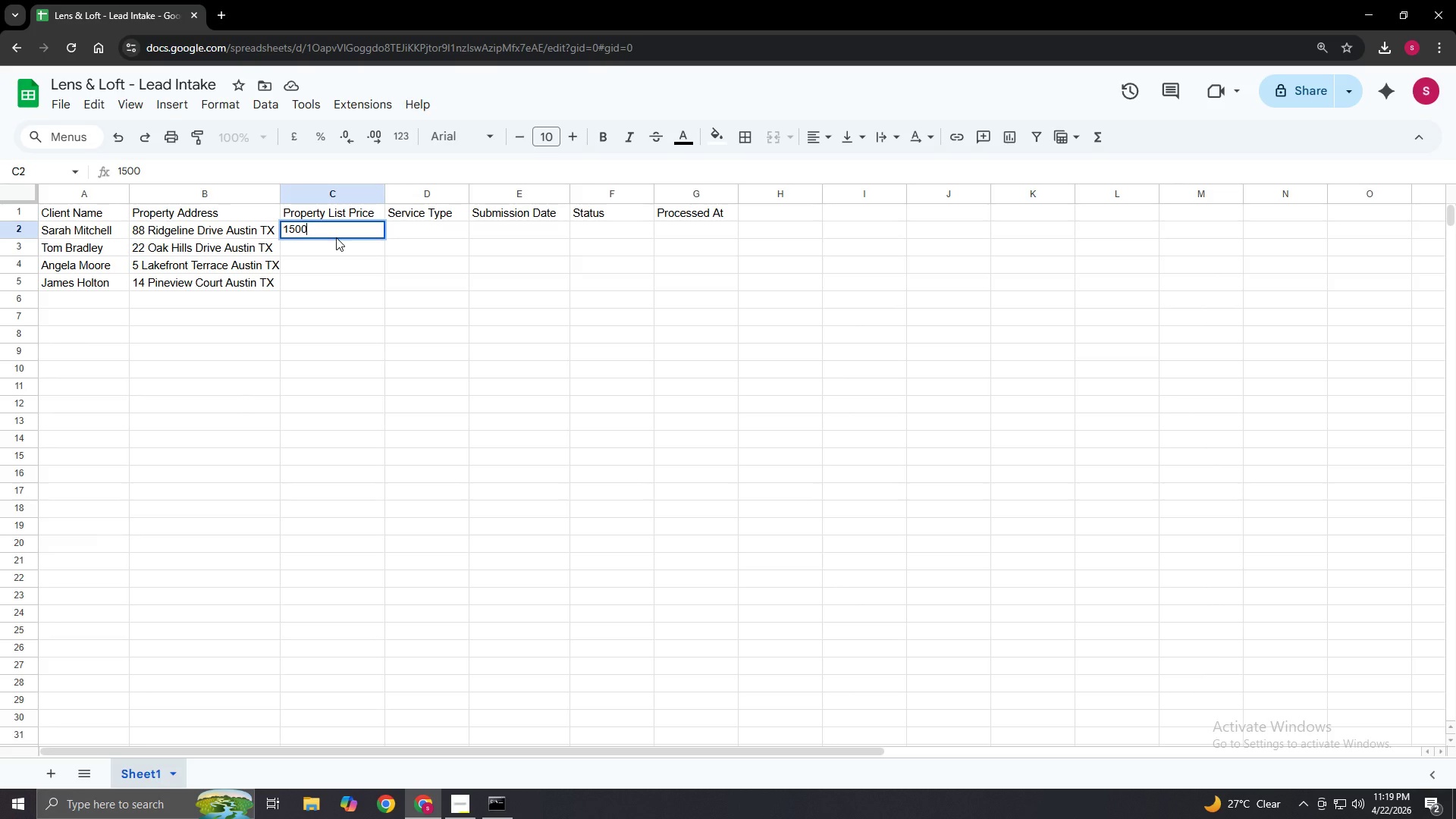 
key(Numpad0)
 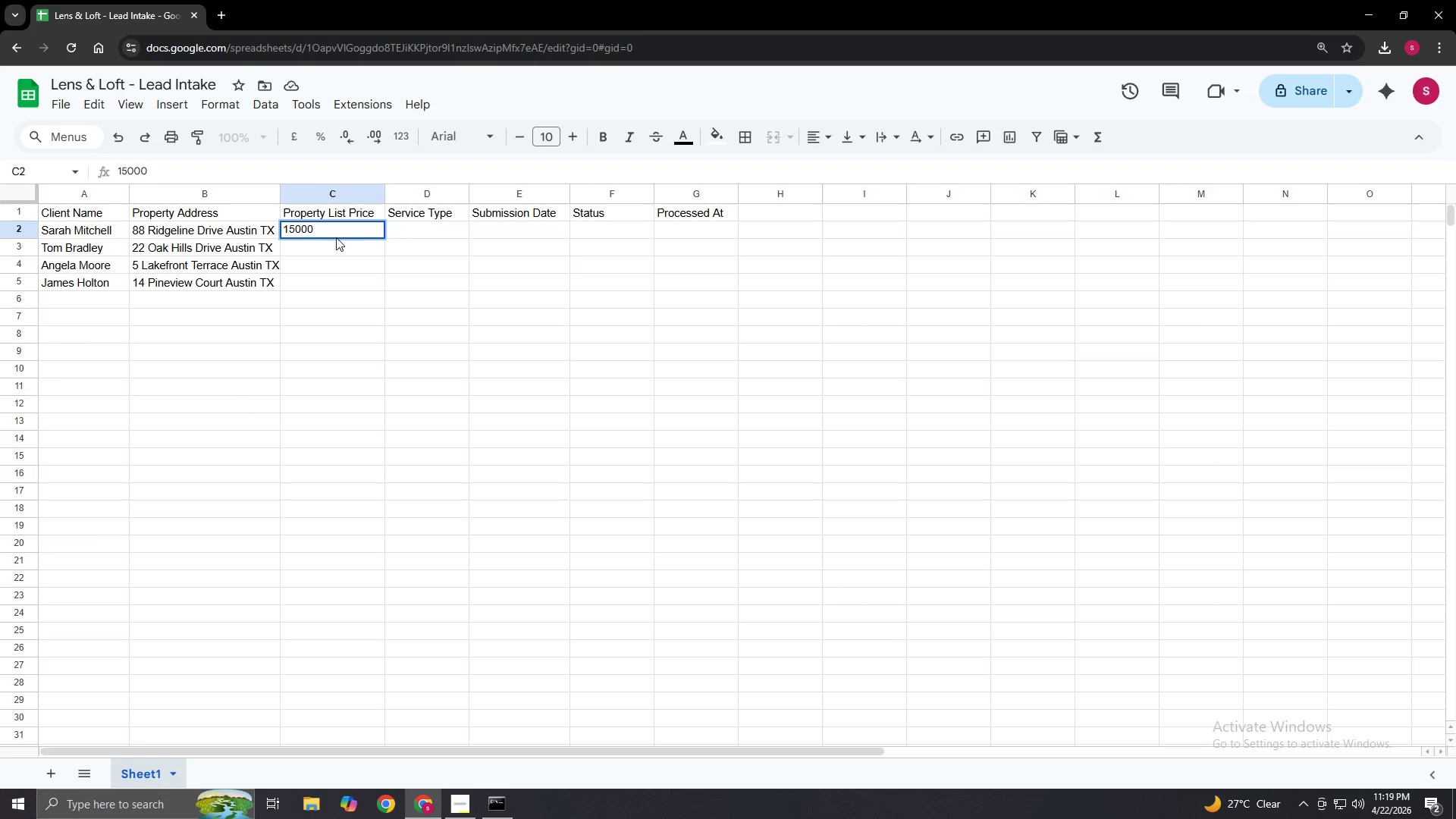 
key(Numpad0)
 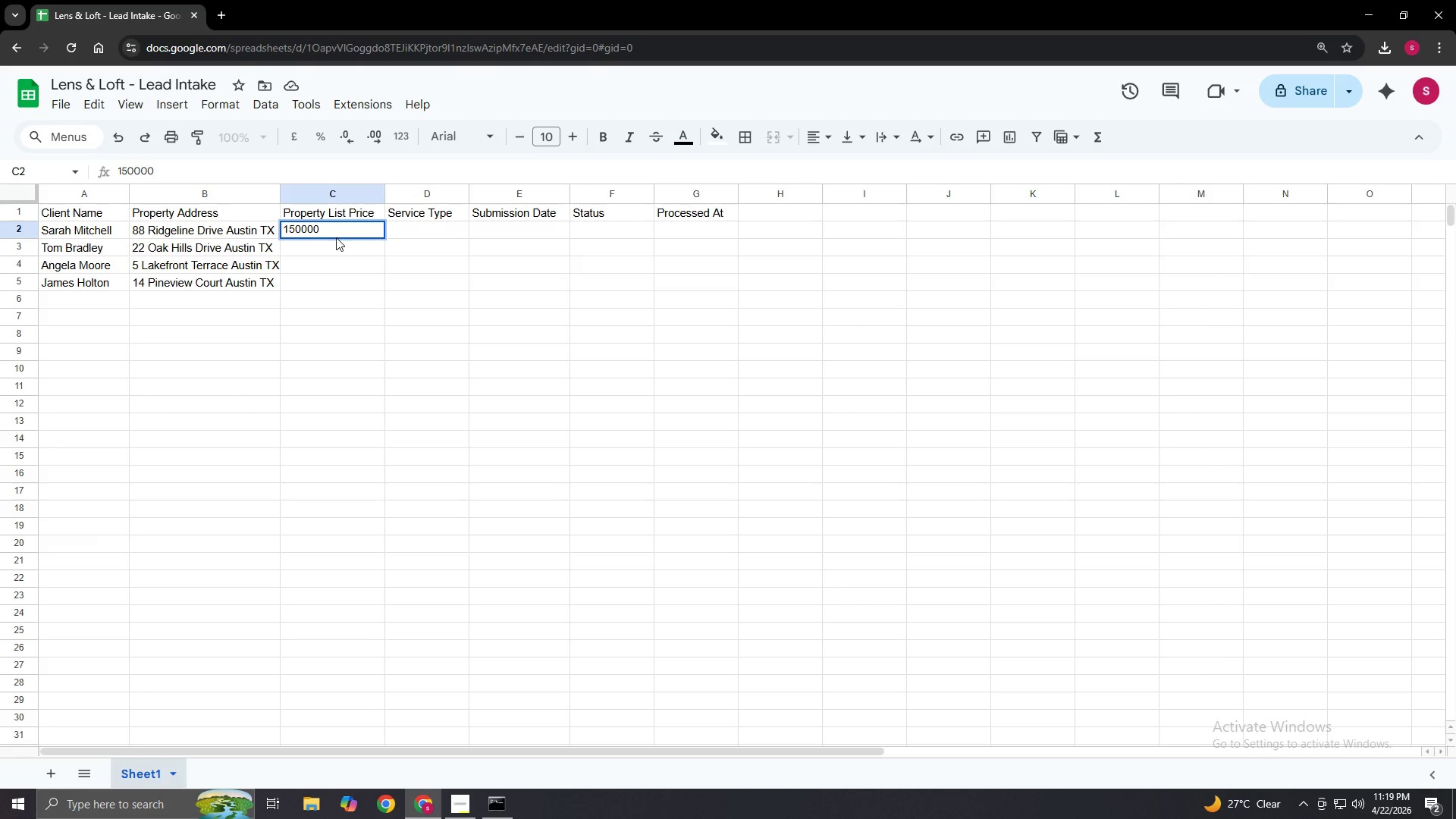 
key(Numpad0)
 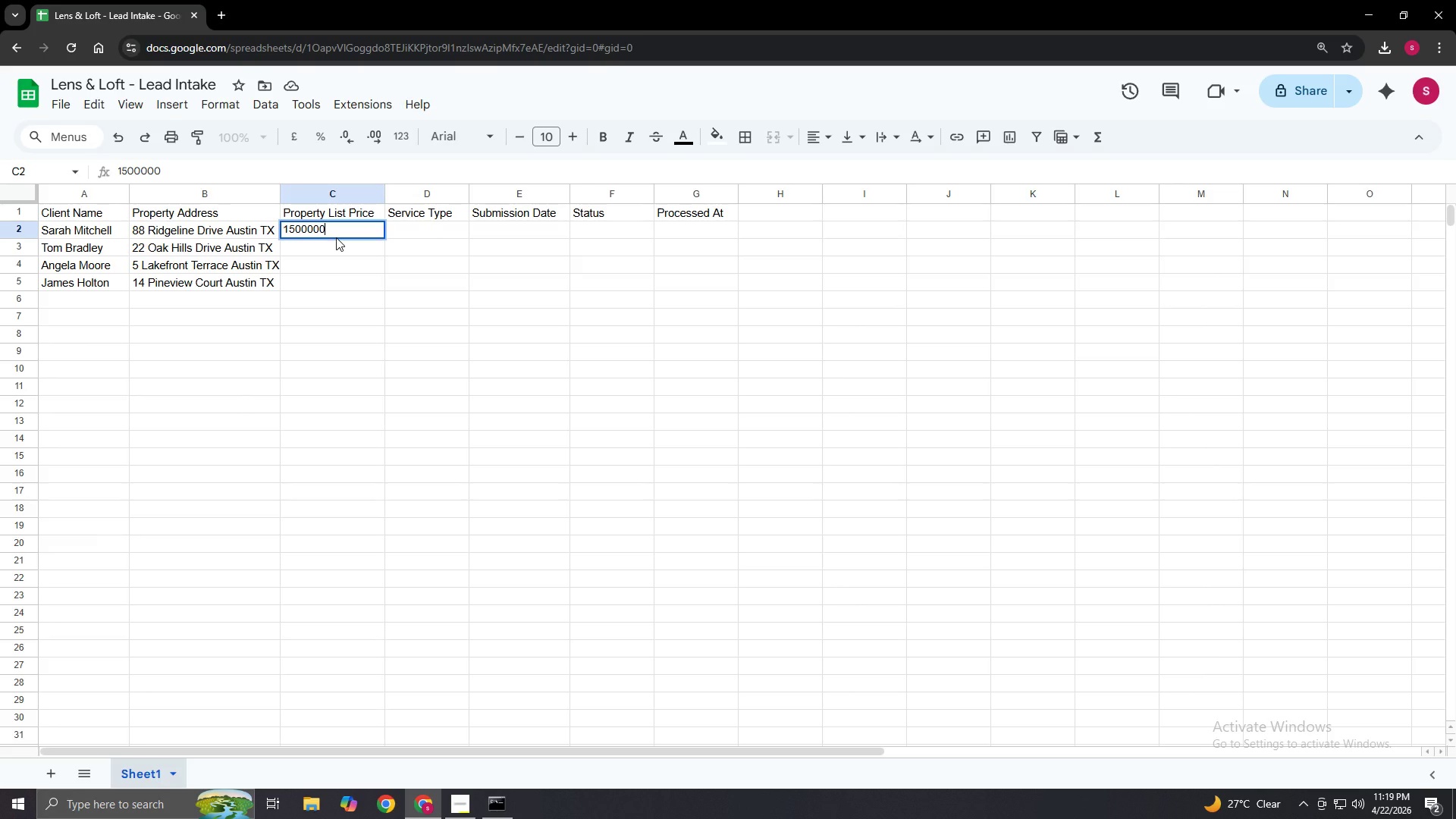 
key(NumpadEnter)
 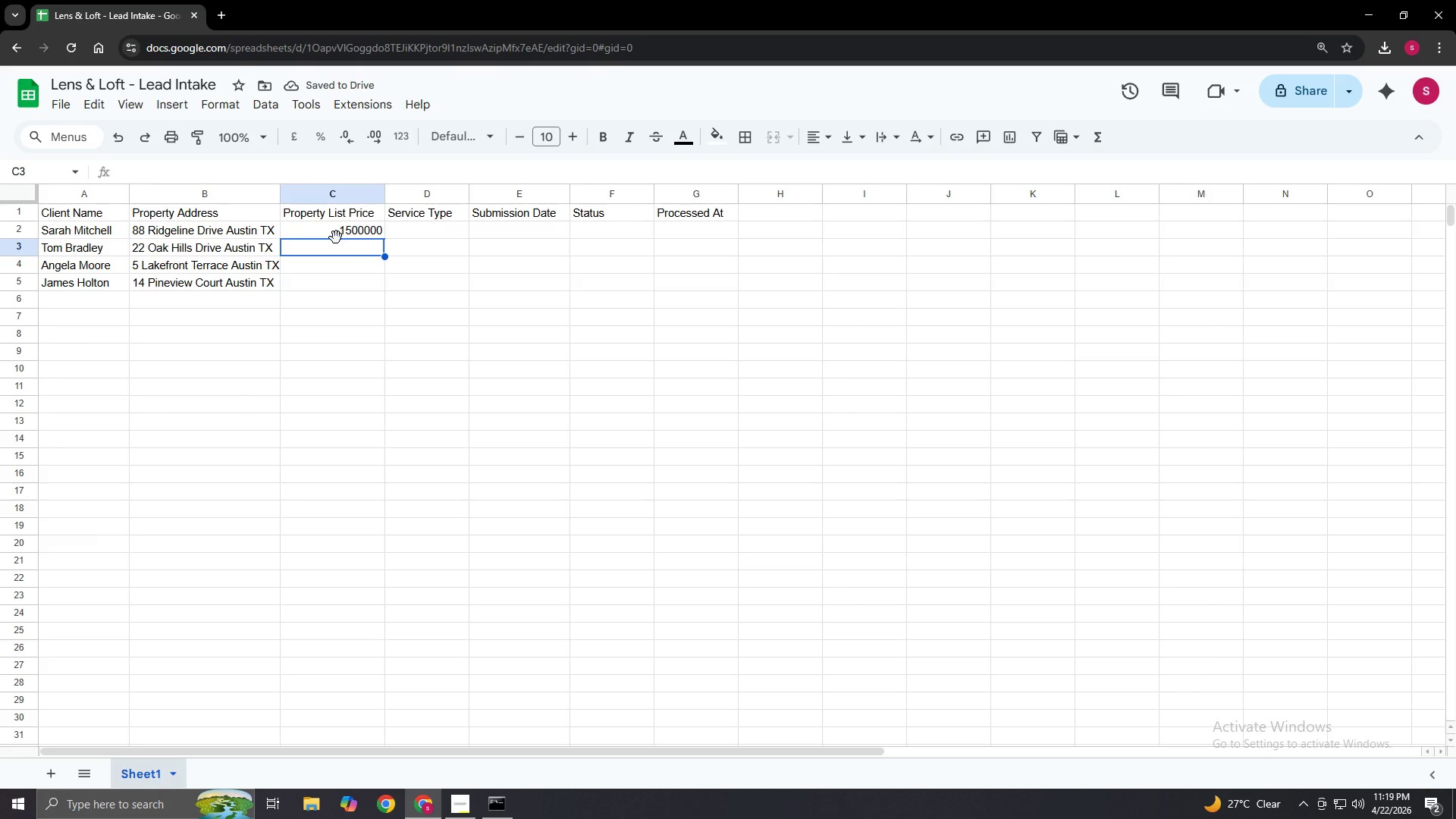 
key(Numpad6)
 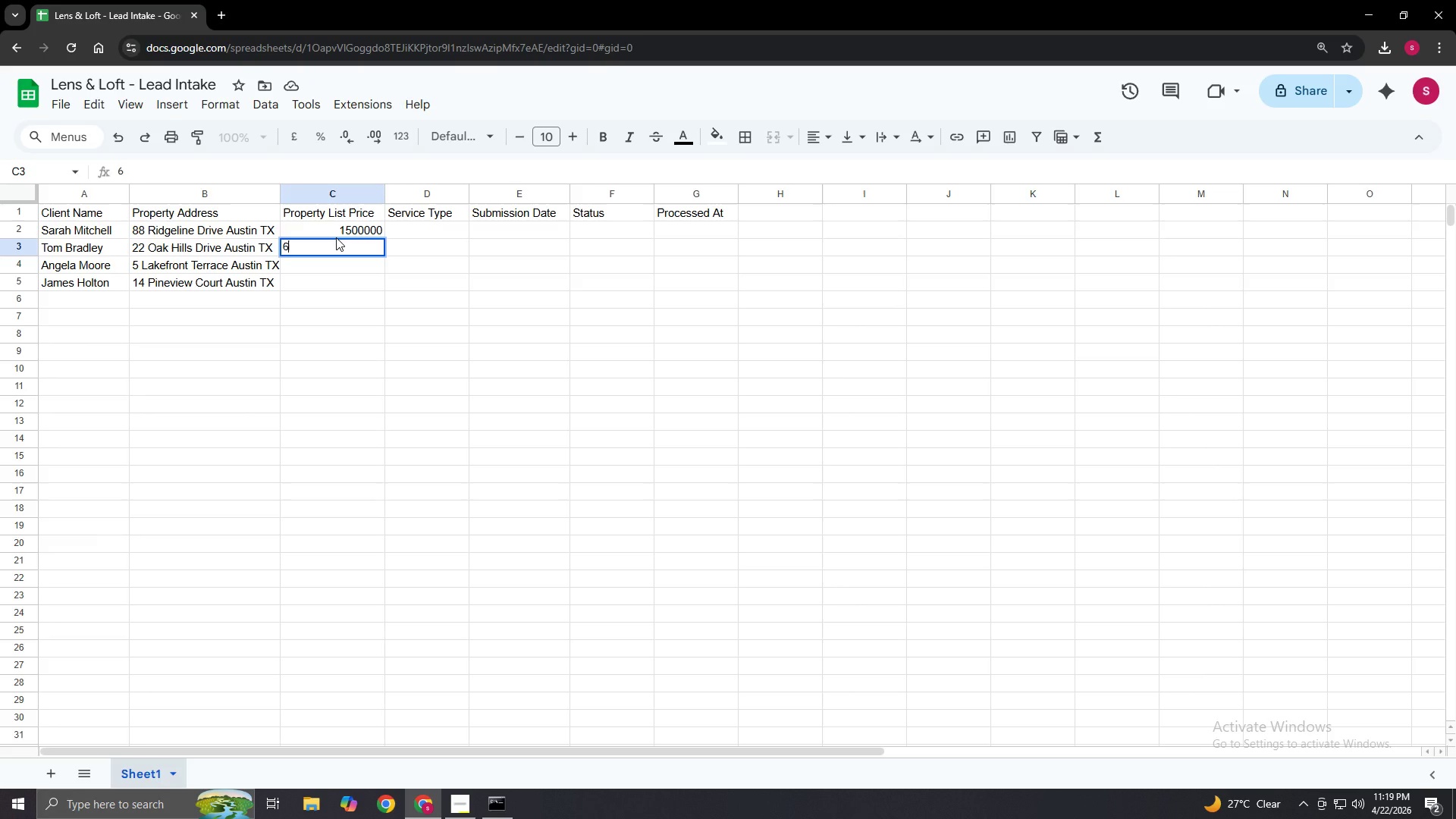 
key(Numpad5)
 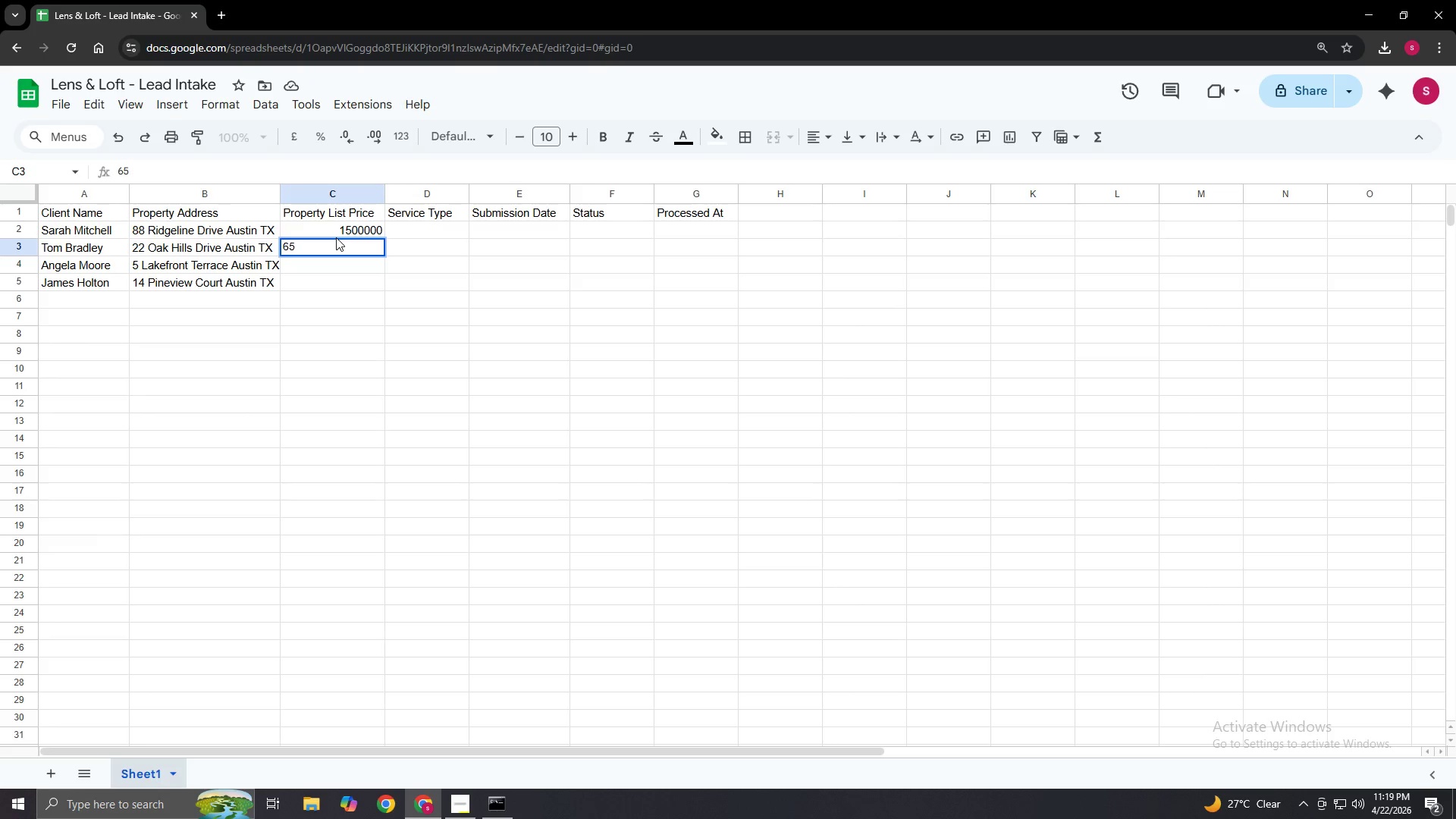 
key(Numpad0)
 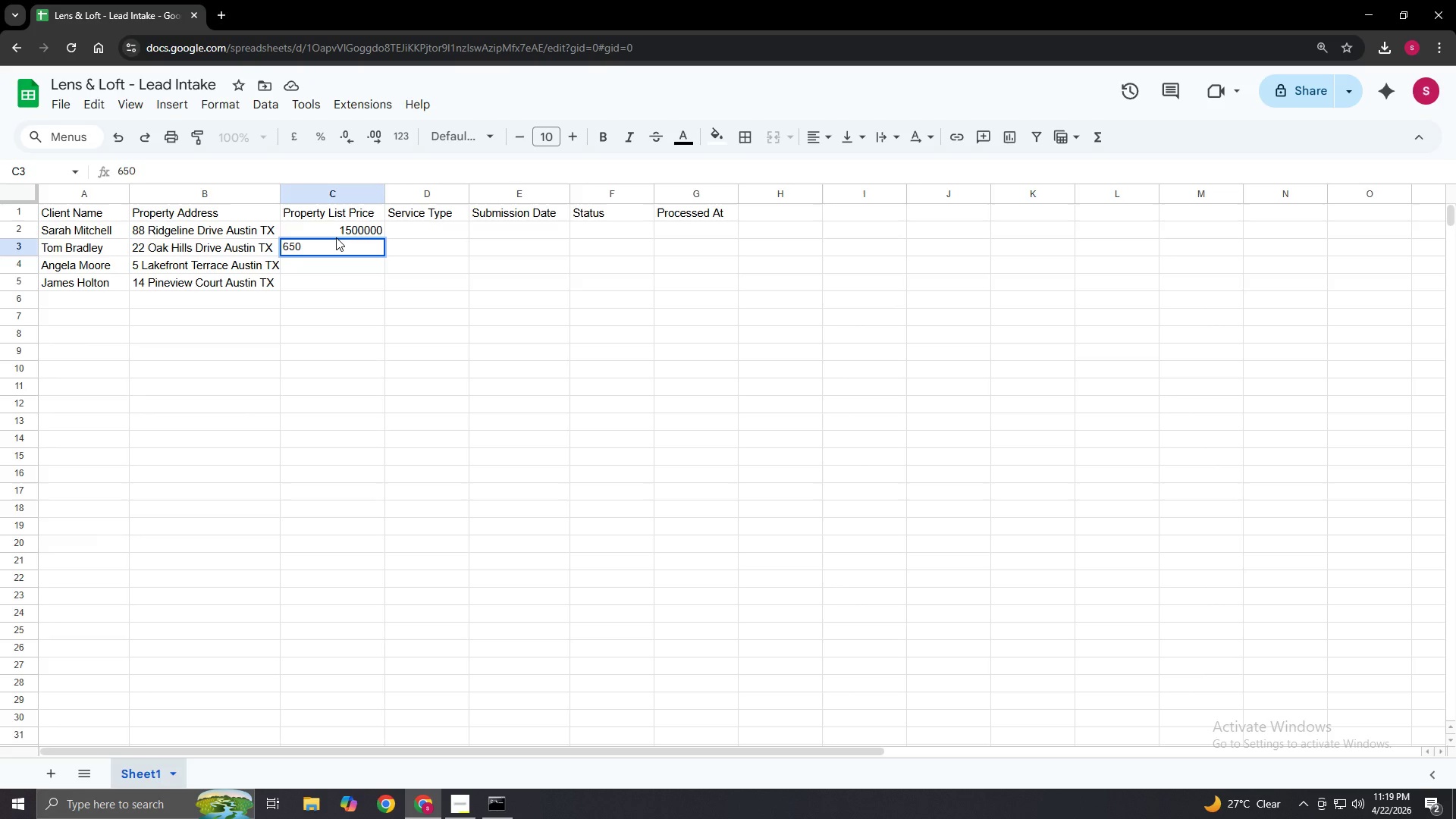 
key(Numpad0)
 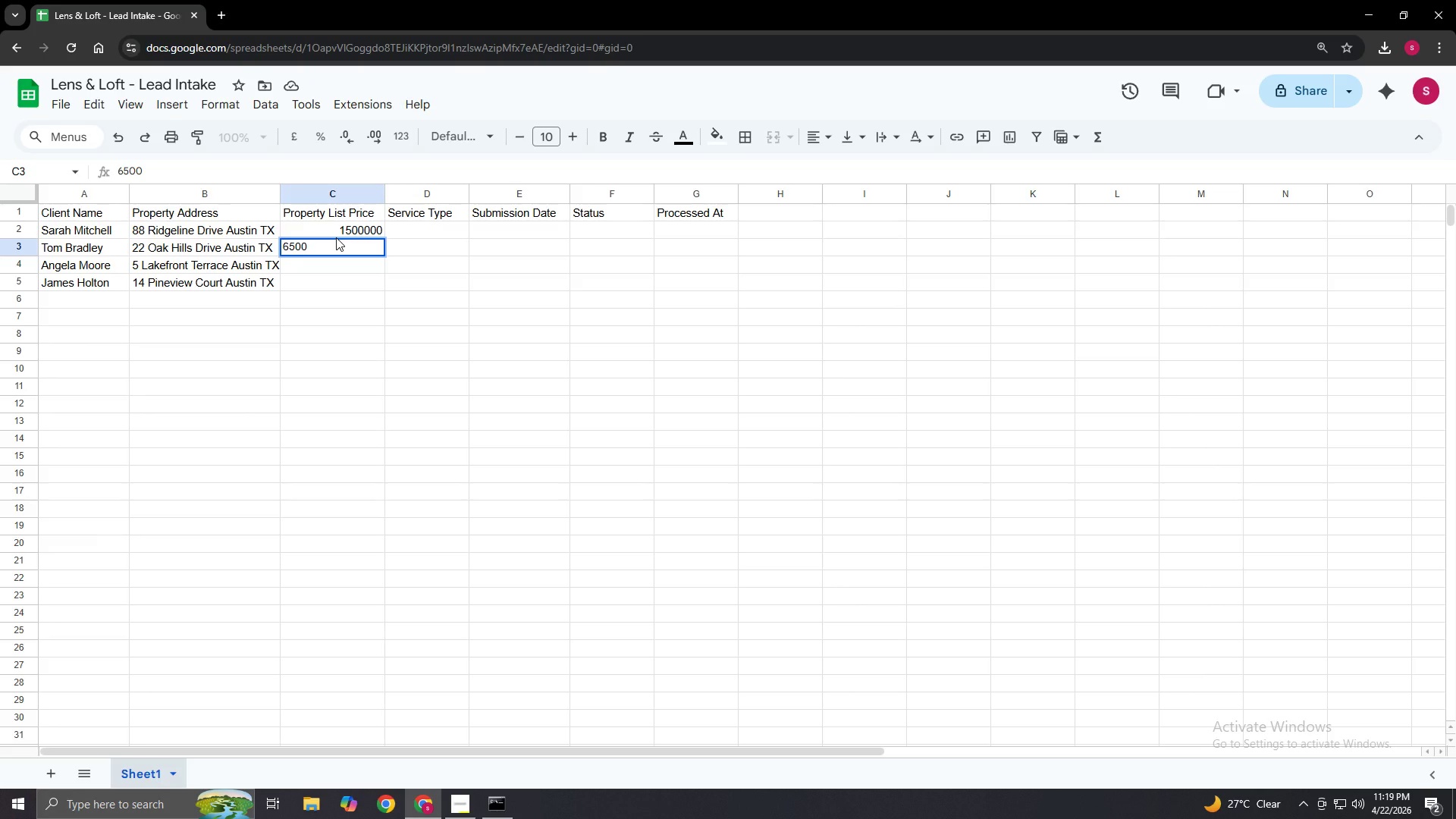 
key(Numpad0)
 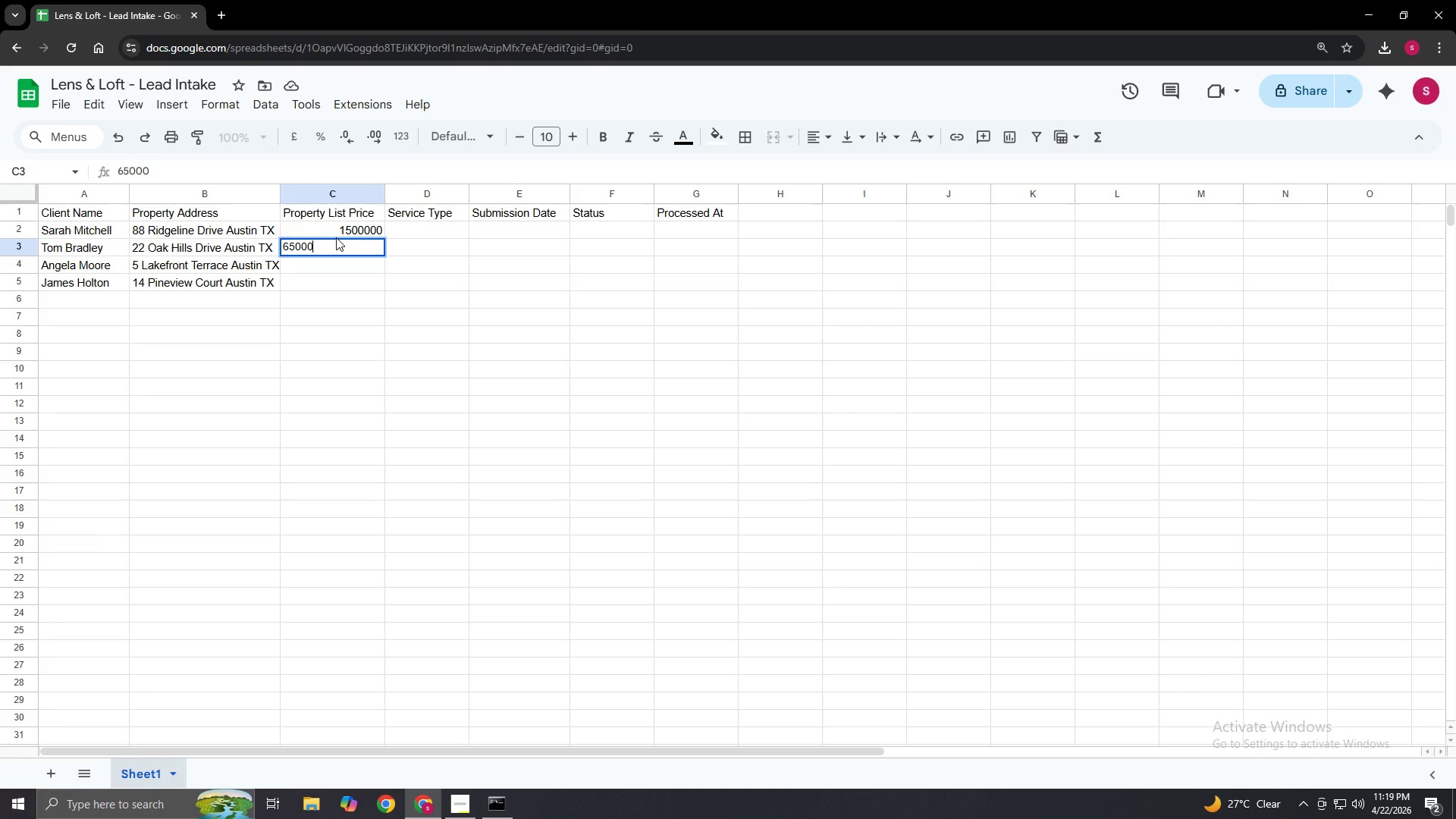 
key(Numpad0)
 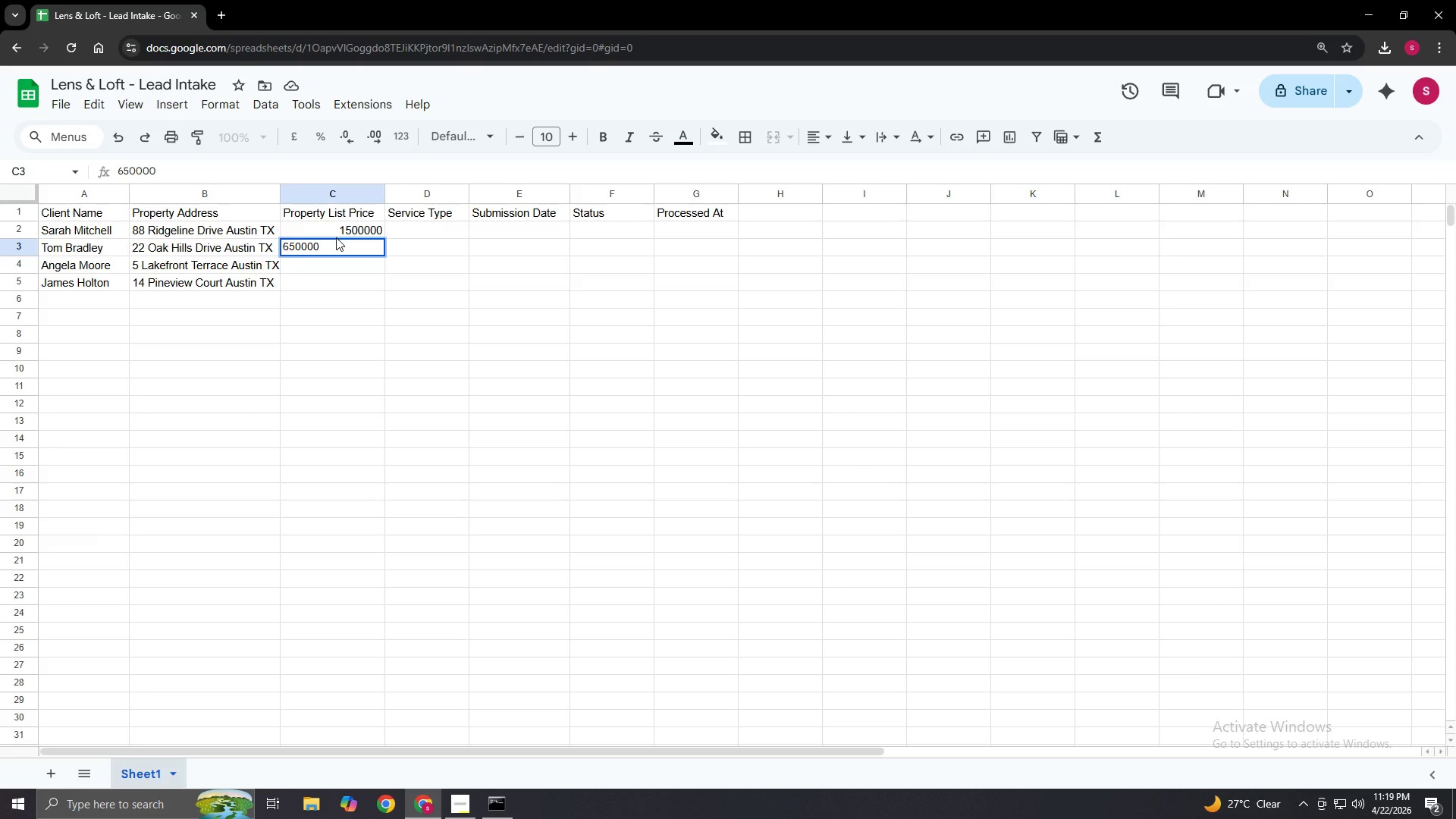 
key(NumpadEnter)
 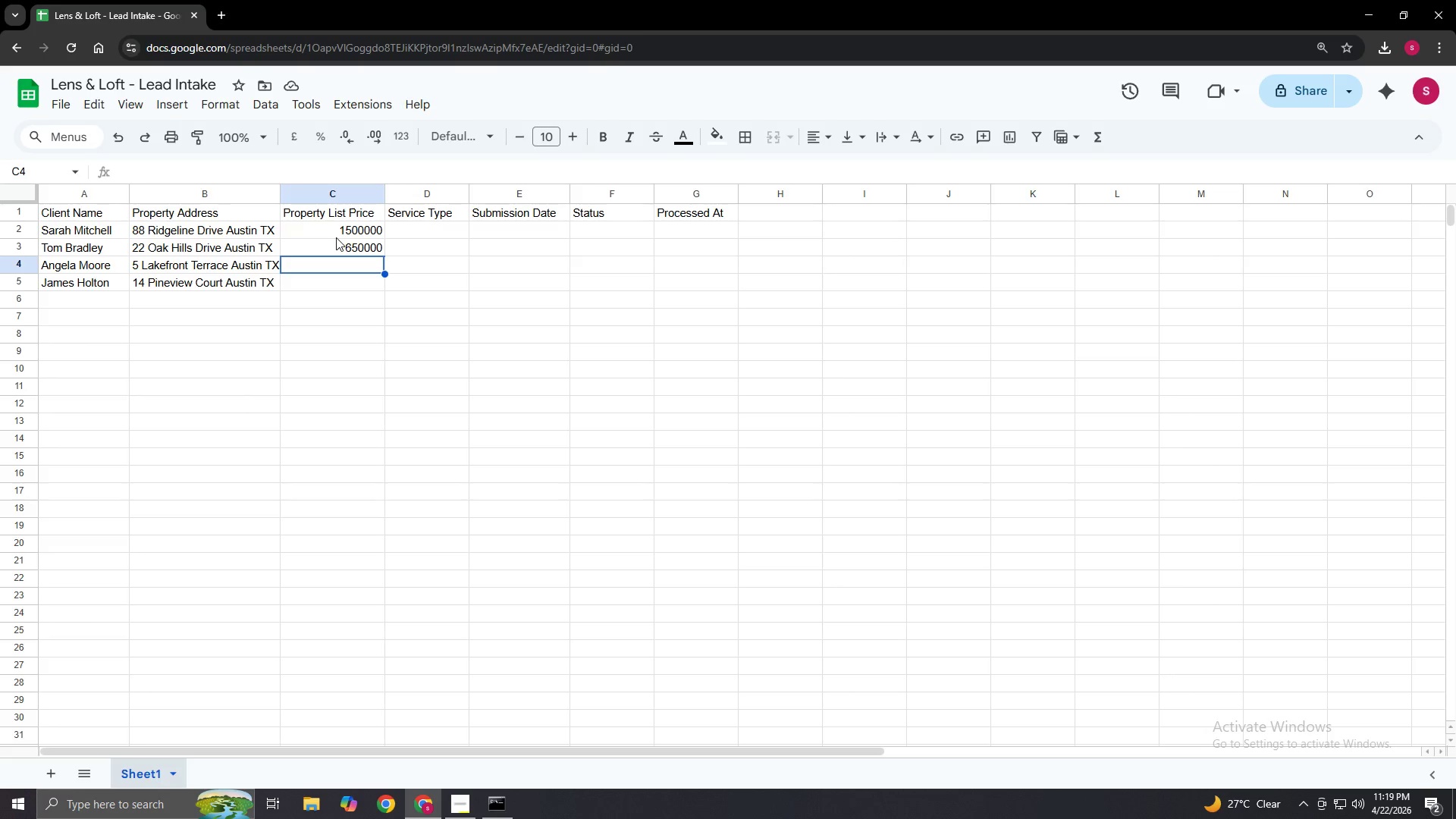 
wait(10.2)
 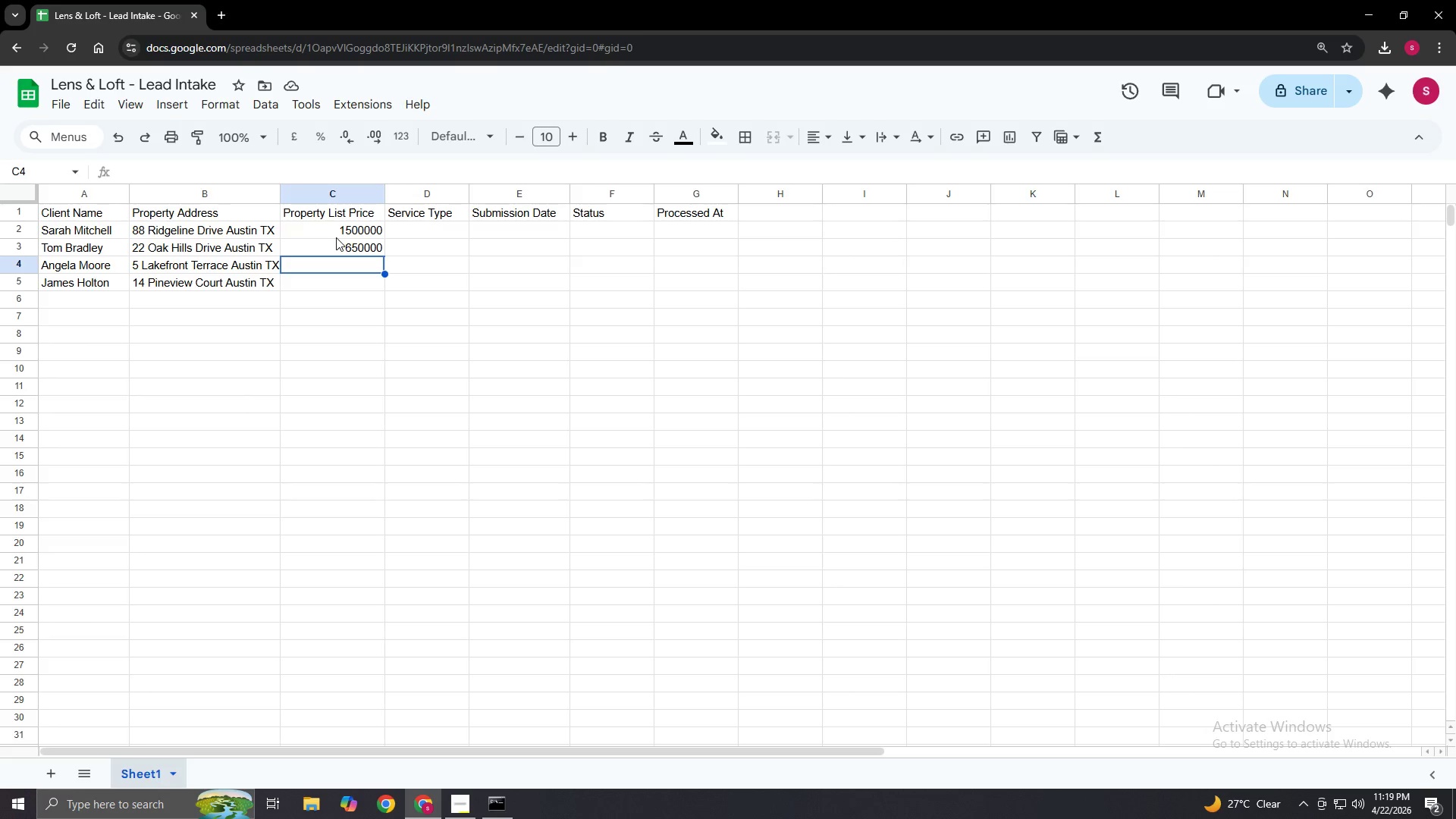 
key(Numpad2)
 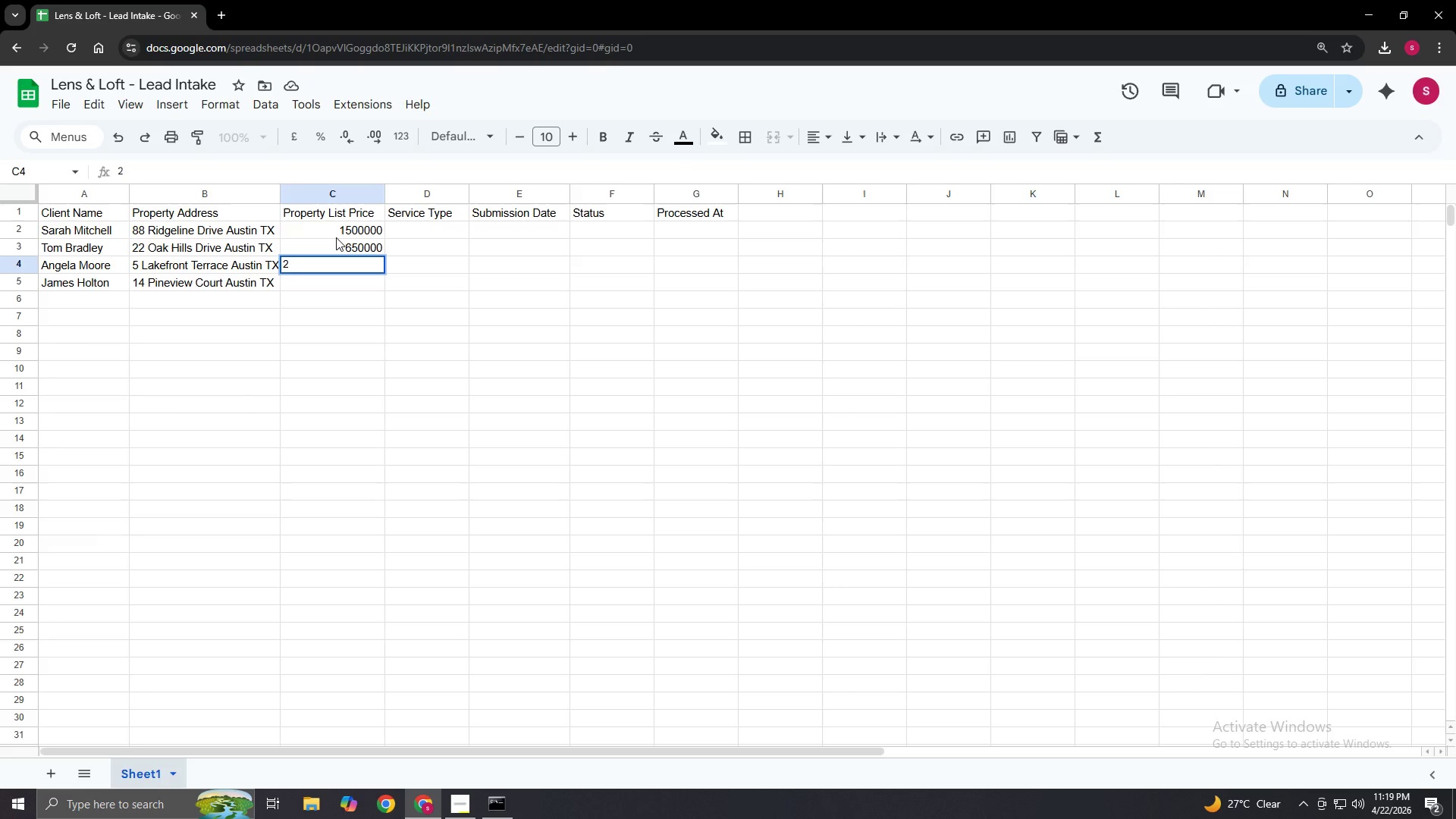 
key(Numpad2)
 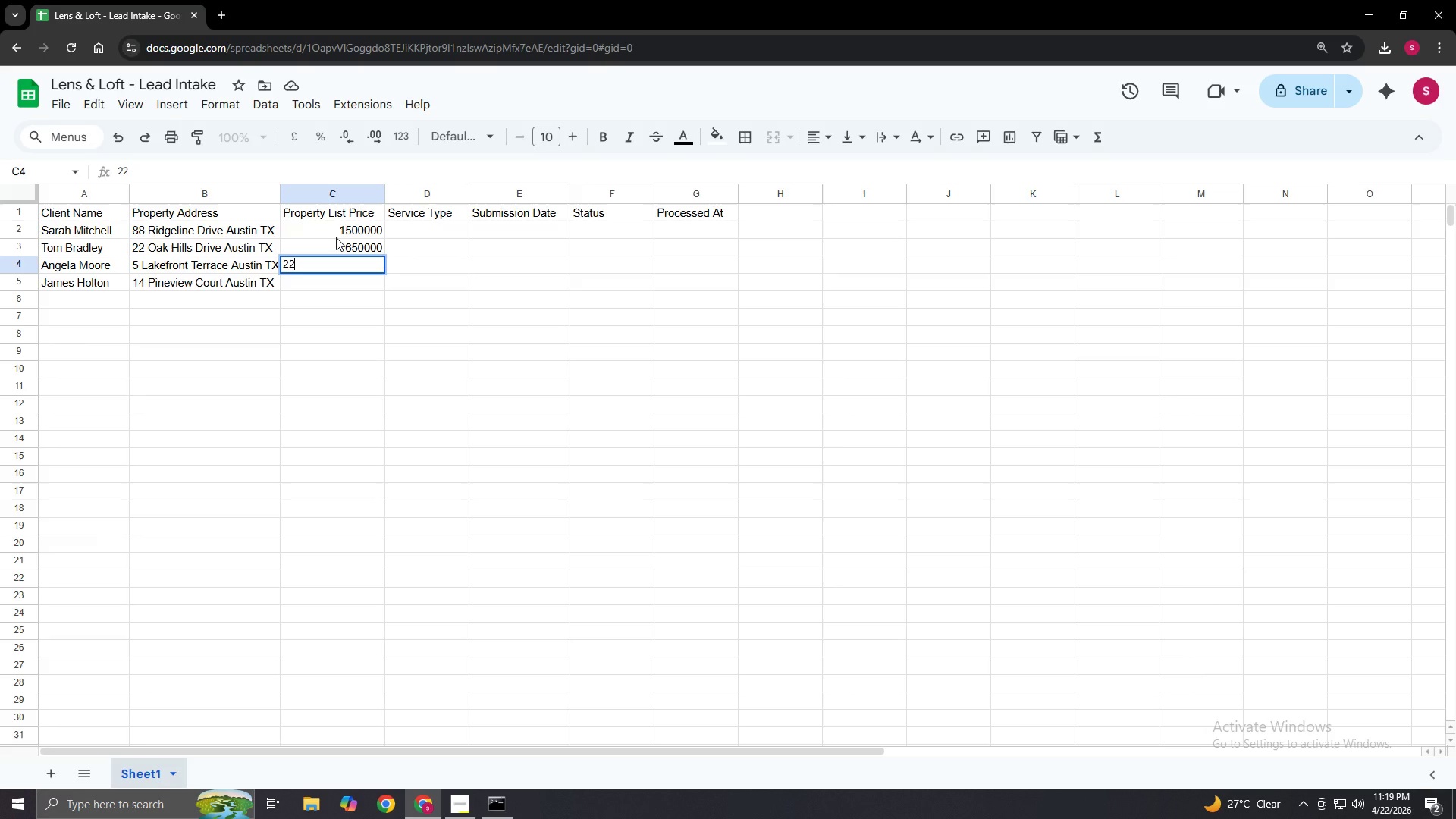 
key(Numpad0)
 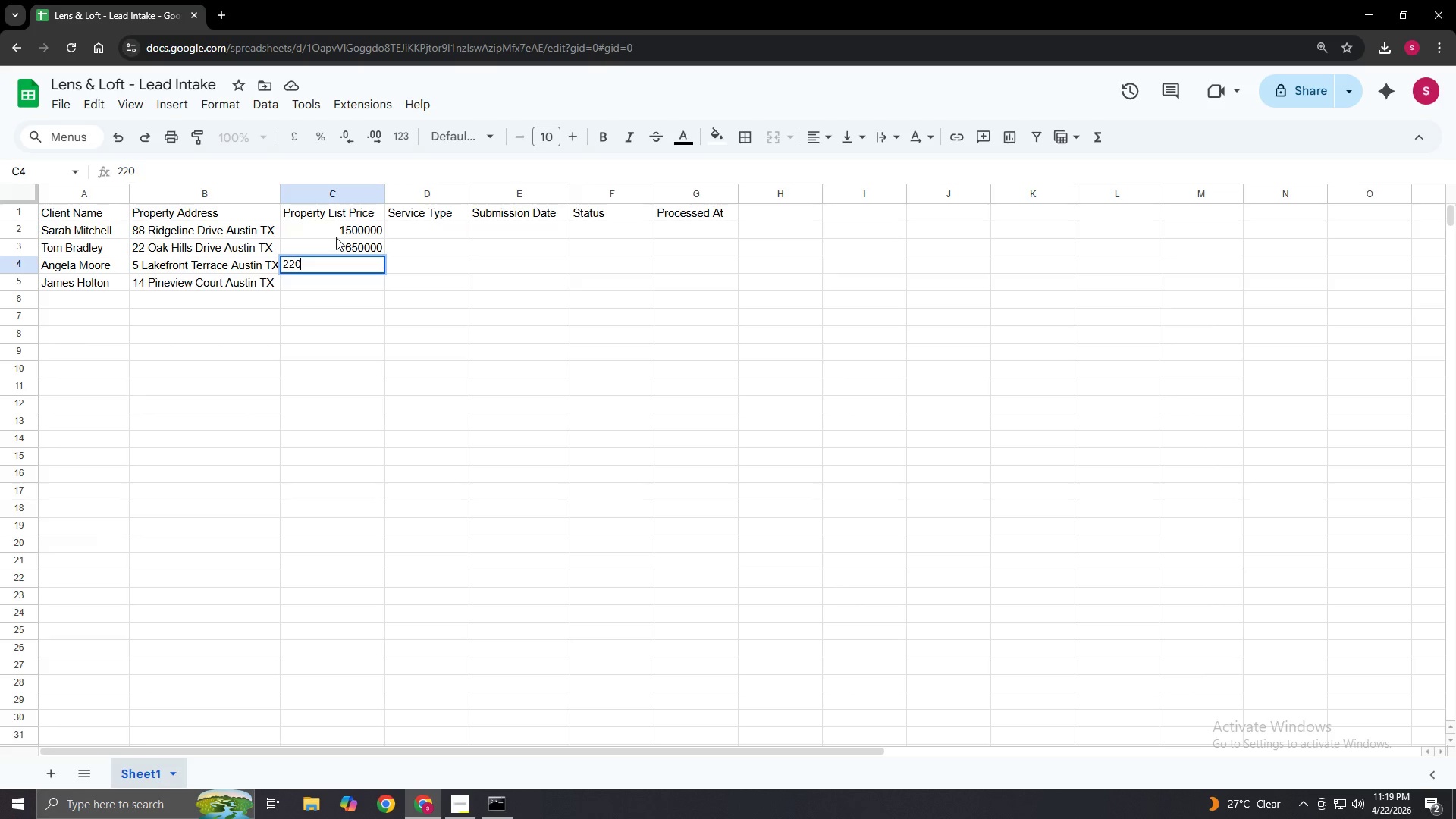 
key(Numpad0)
 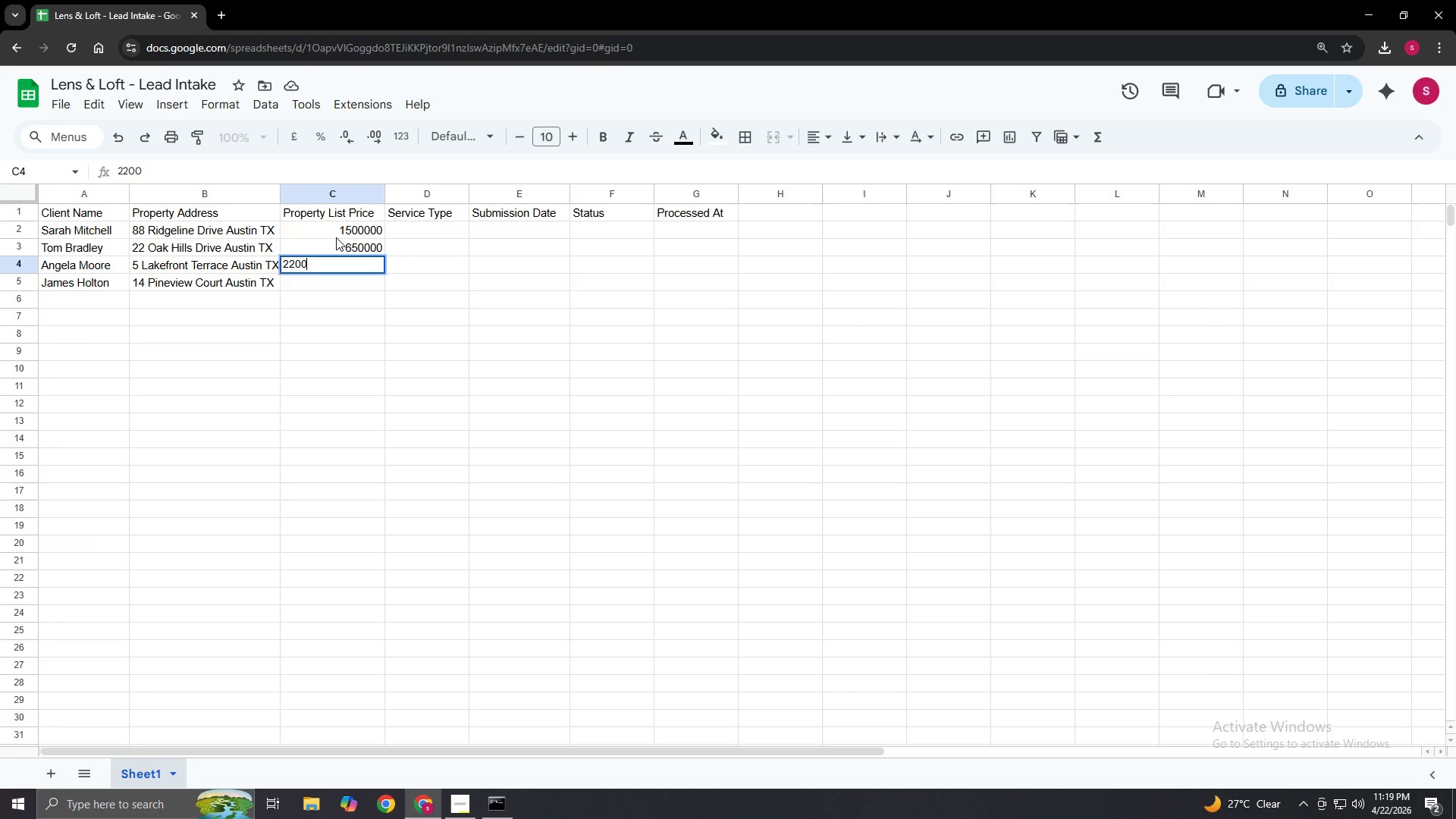 
key(Numpad0)
 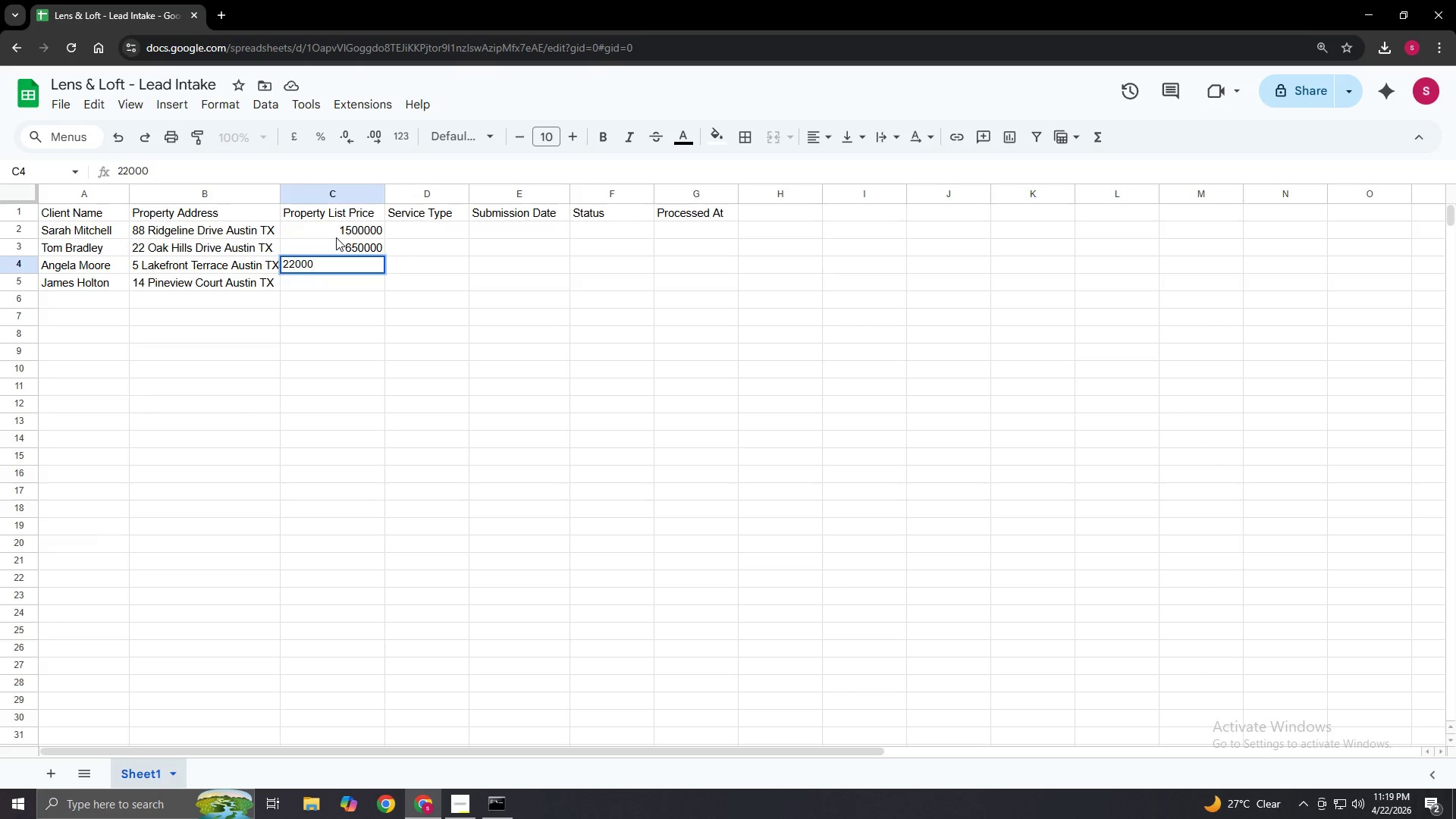 
key(Numpad0)
 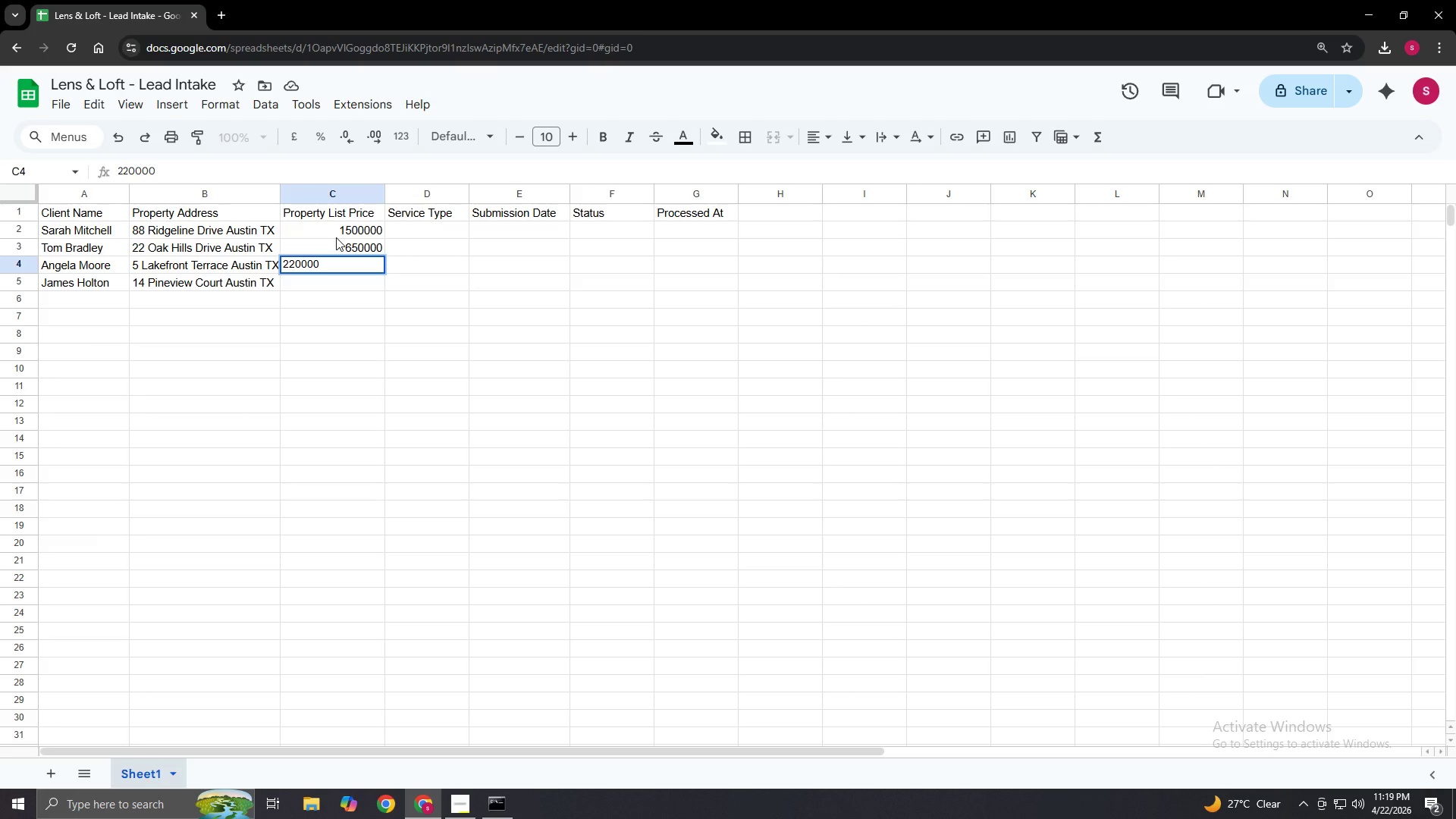 
key(Numpad0)
 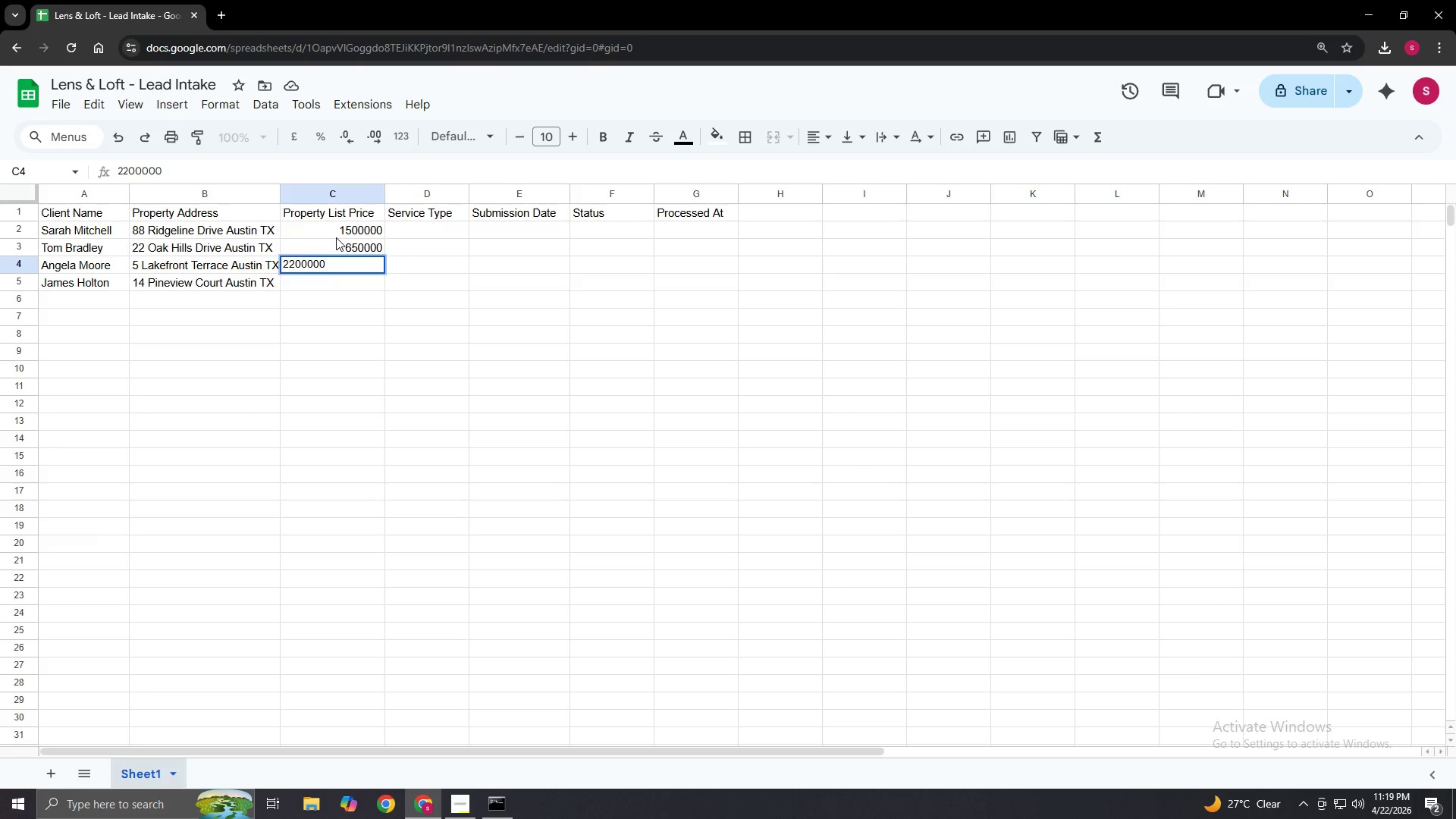 
key(Enter)
 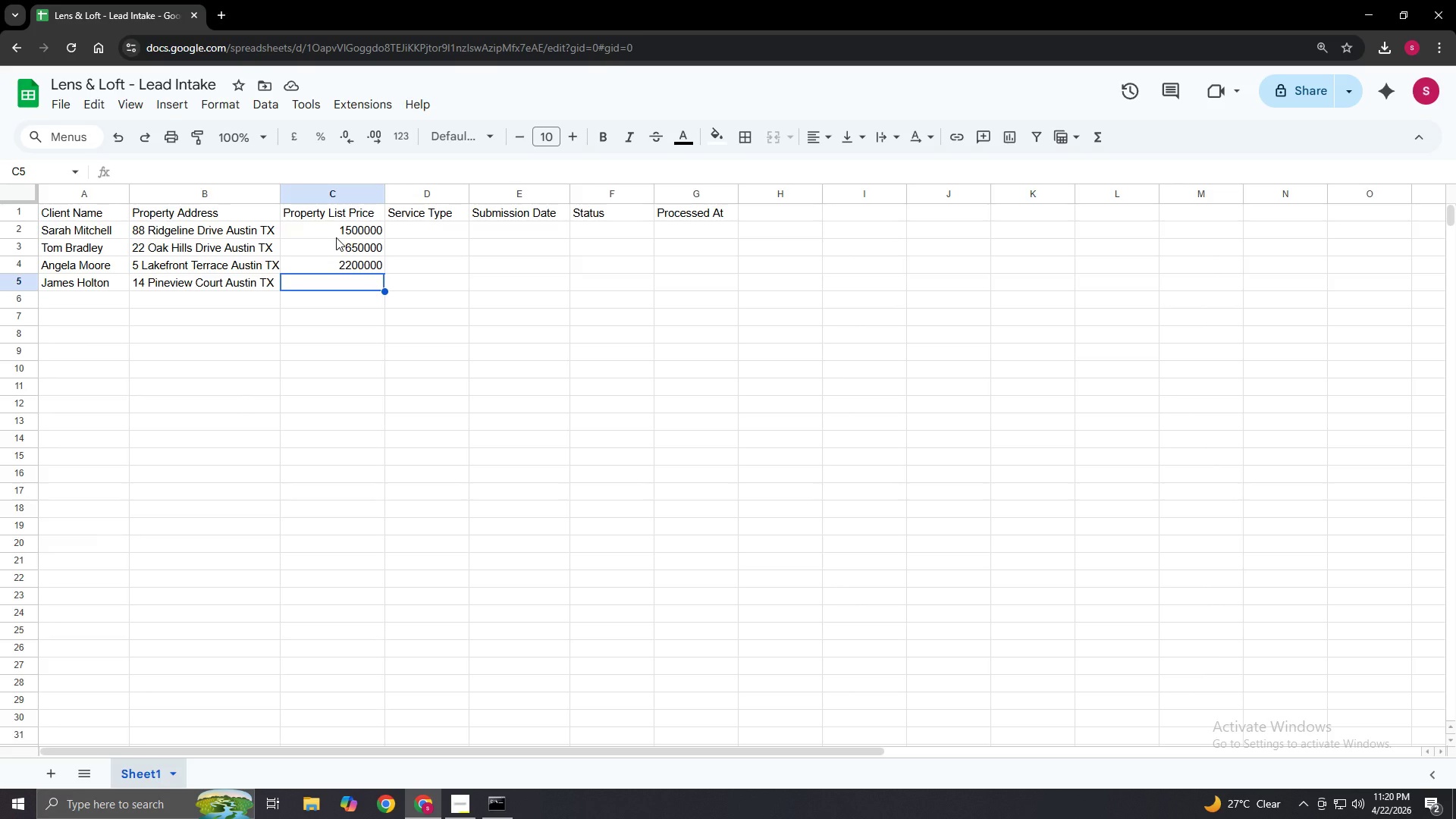 
wait(16.31)
 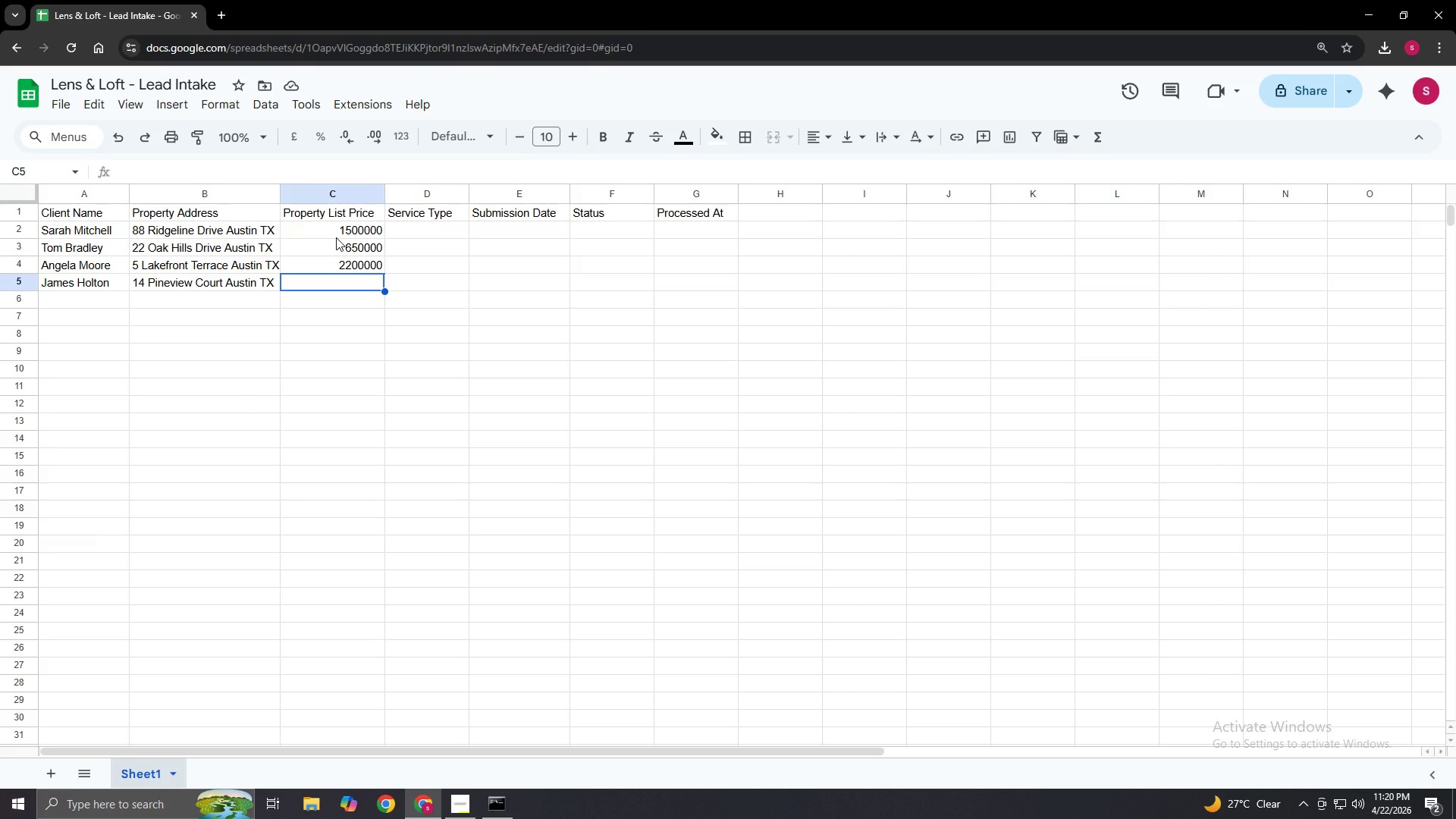 
left_click([362, 282])
 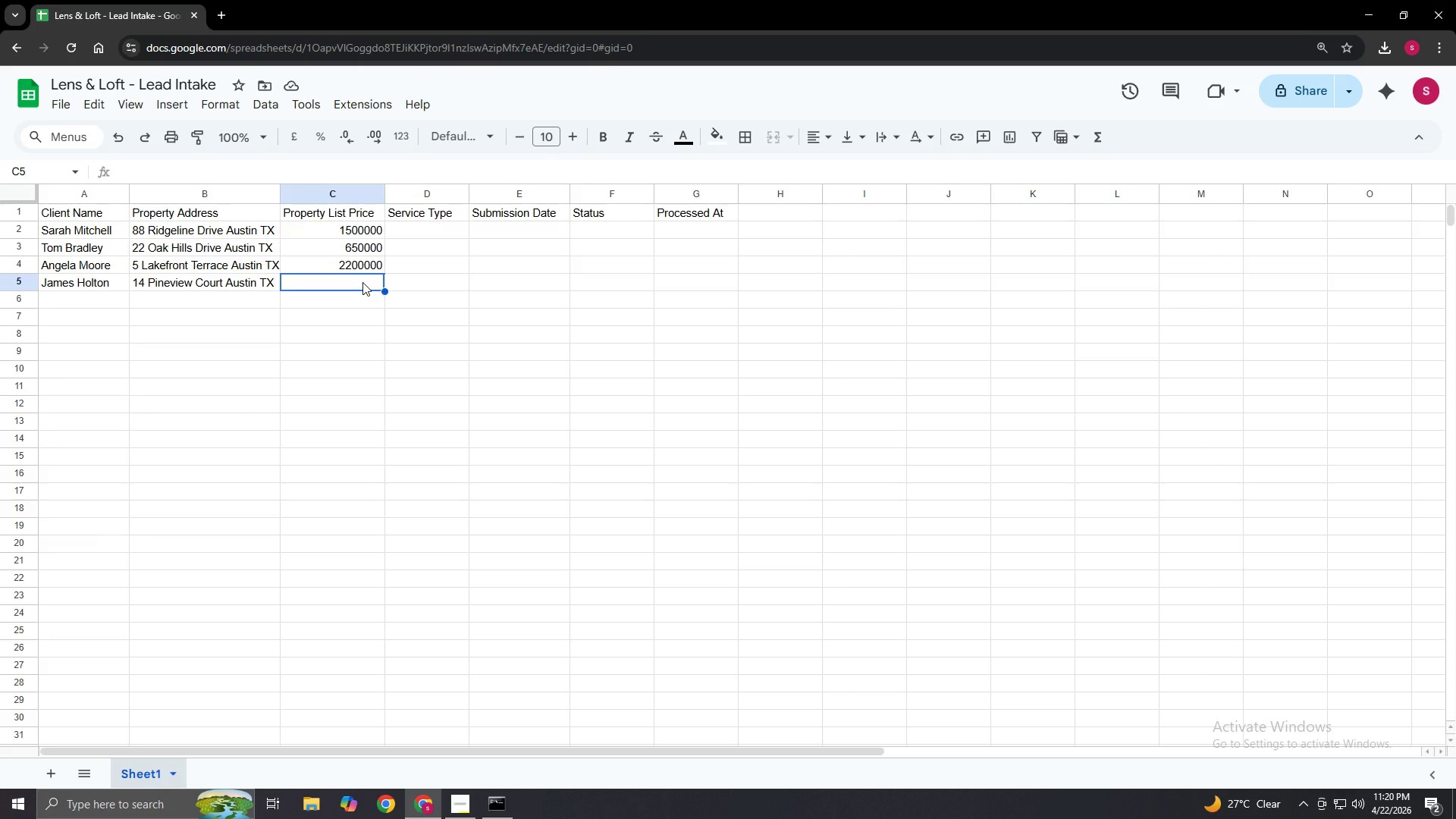 
double_click([362, 282])
 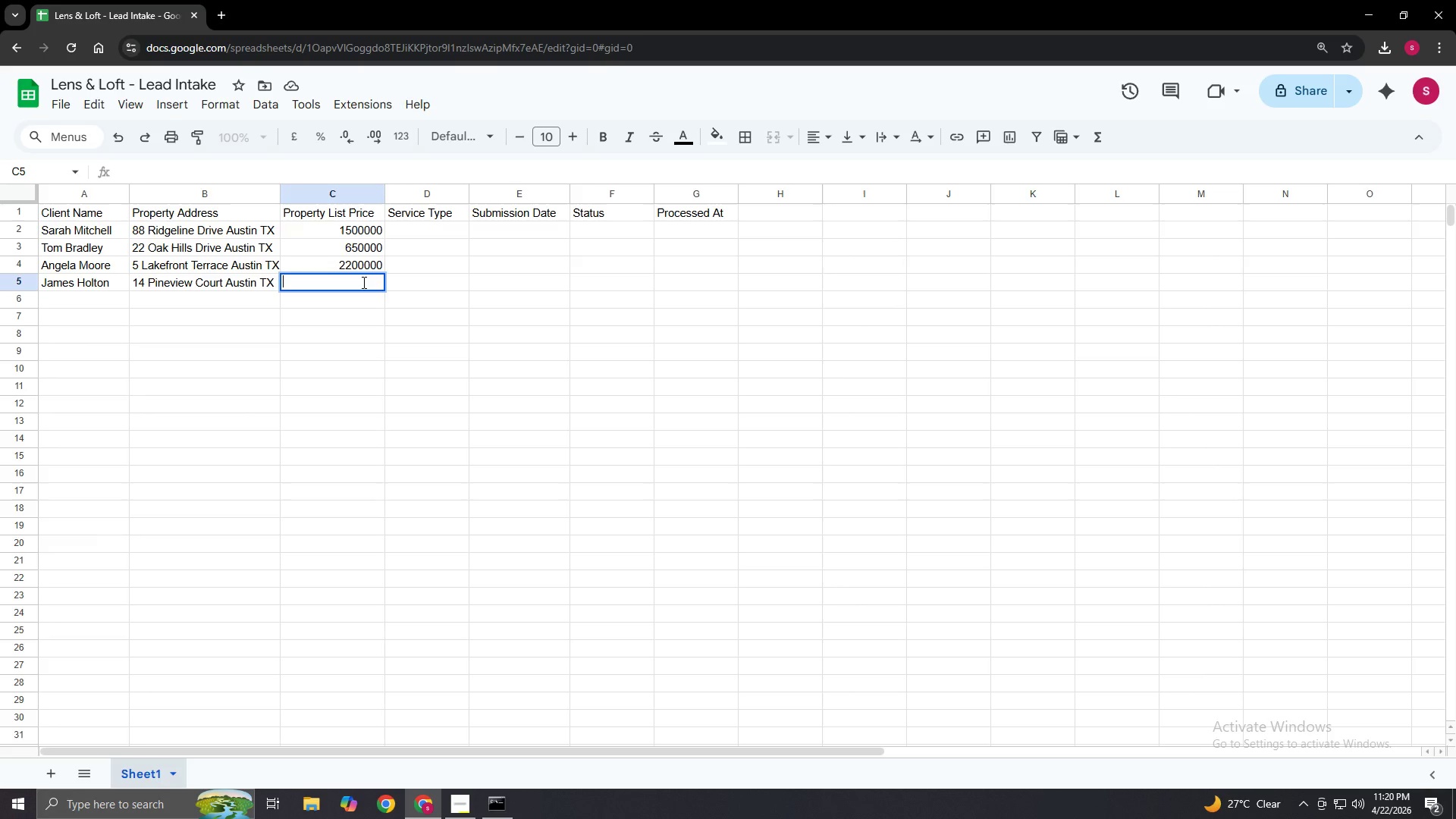 
key(Numpad9)
 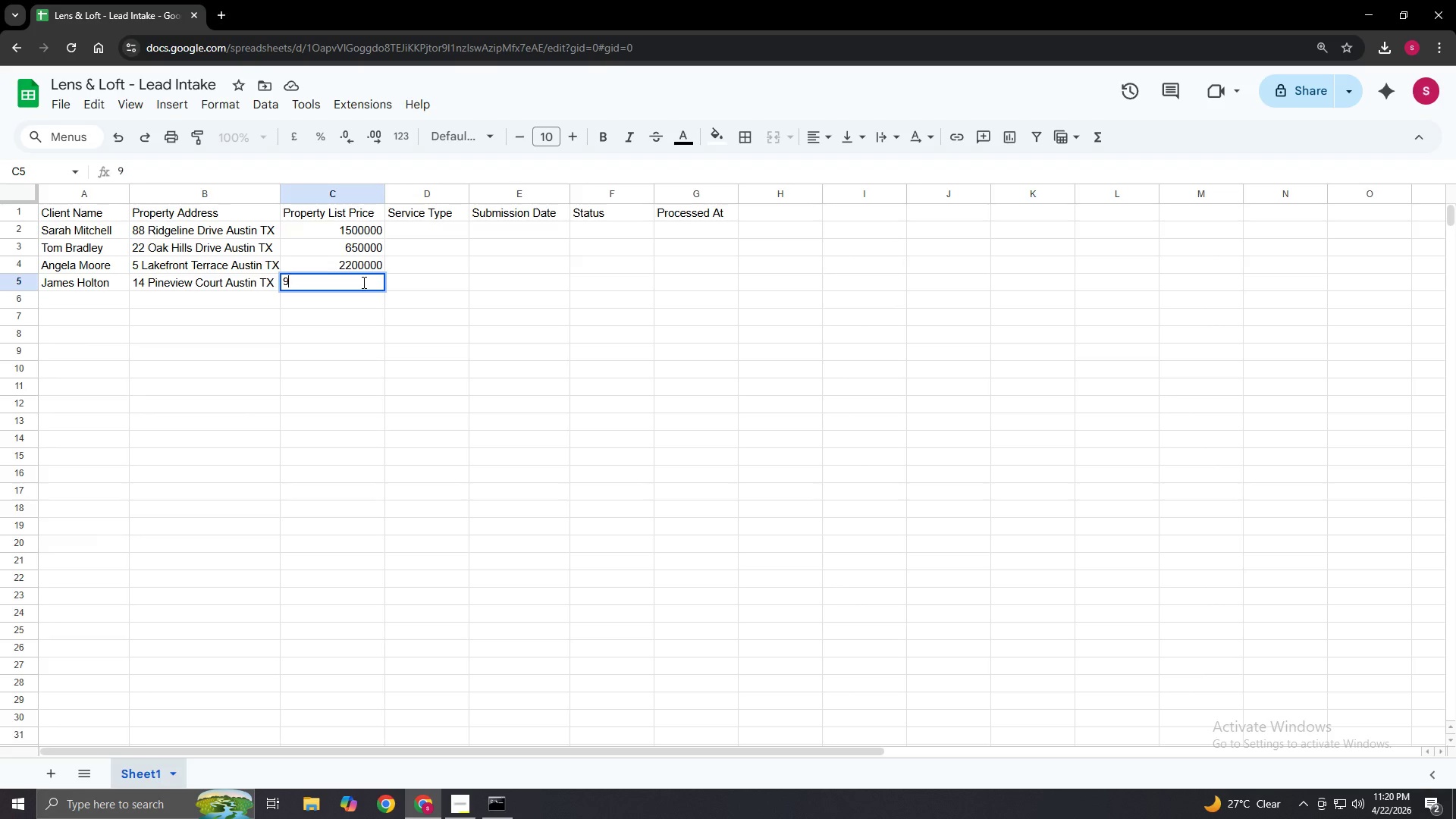 
key(Numpad8)
 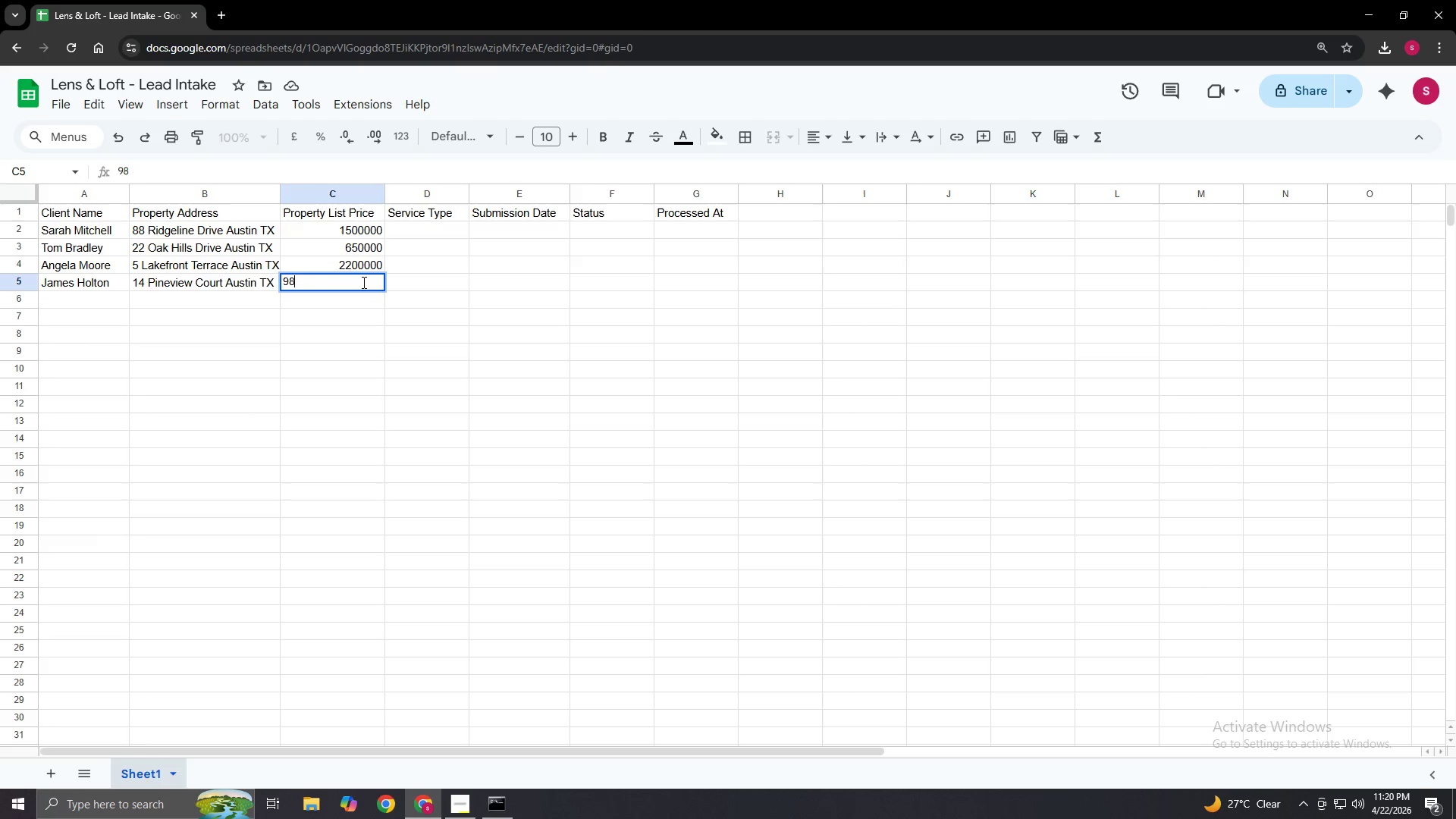 
key(Numpad0)
 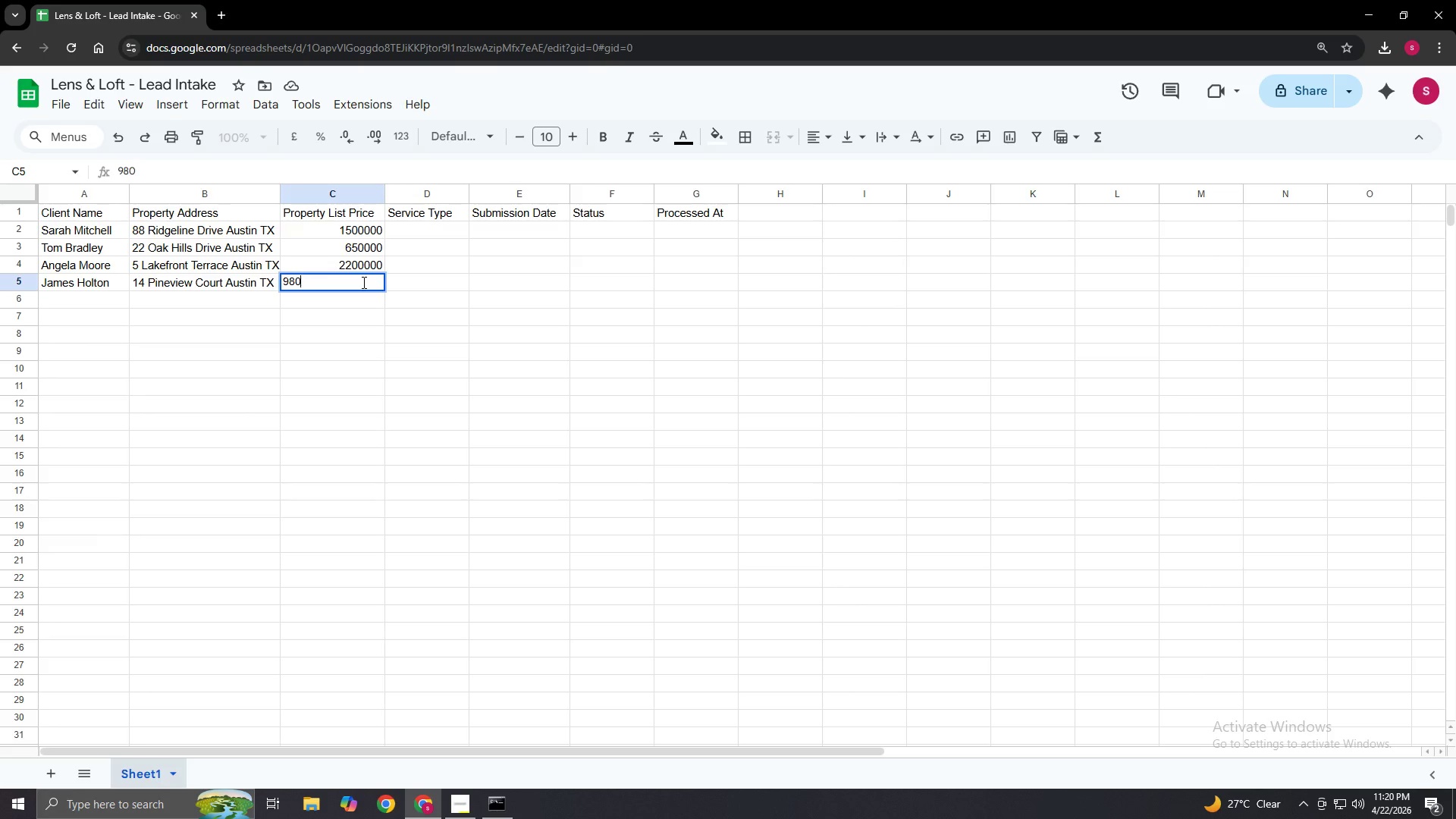 
key(Numpad0)
 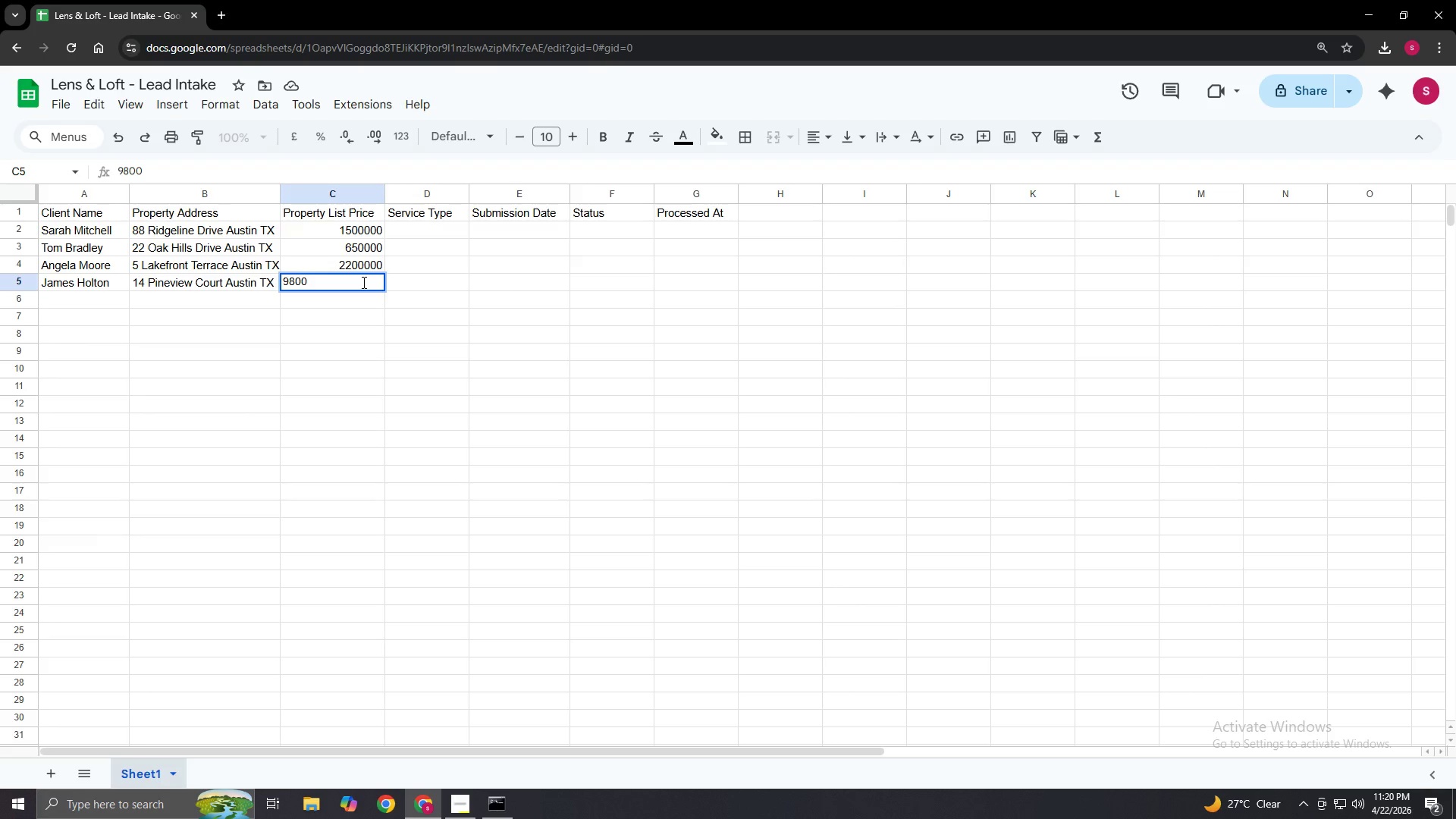 
key(Numpad0)
 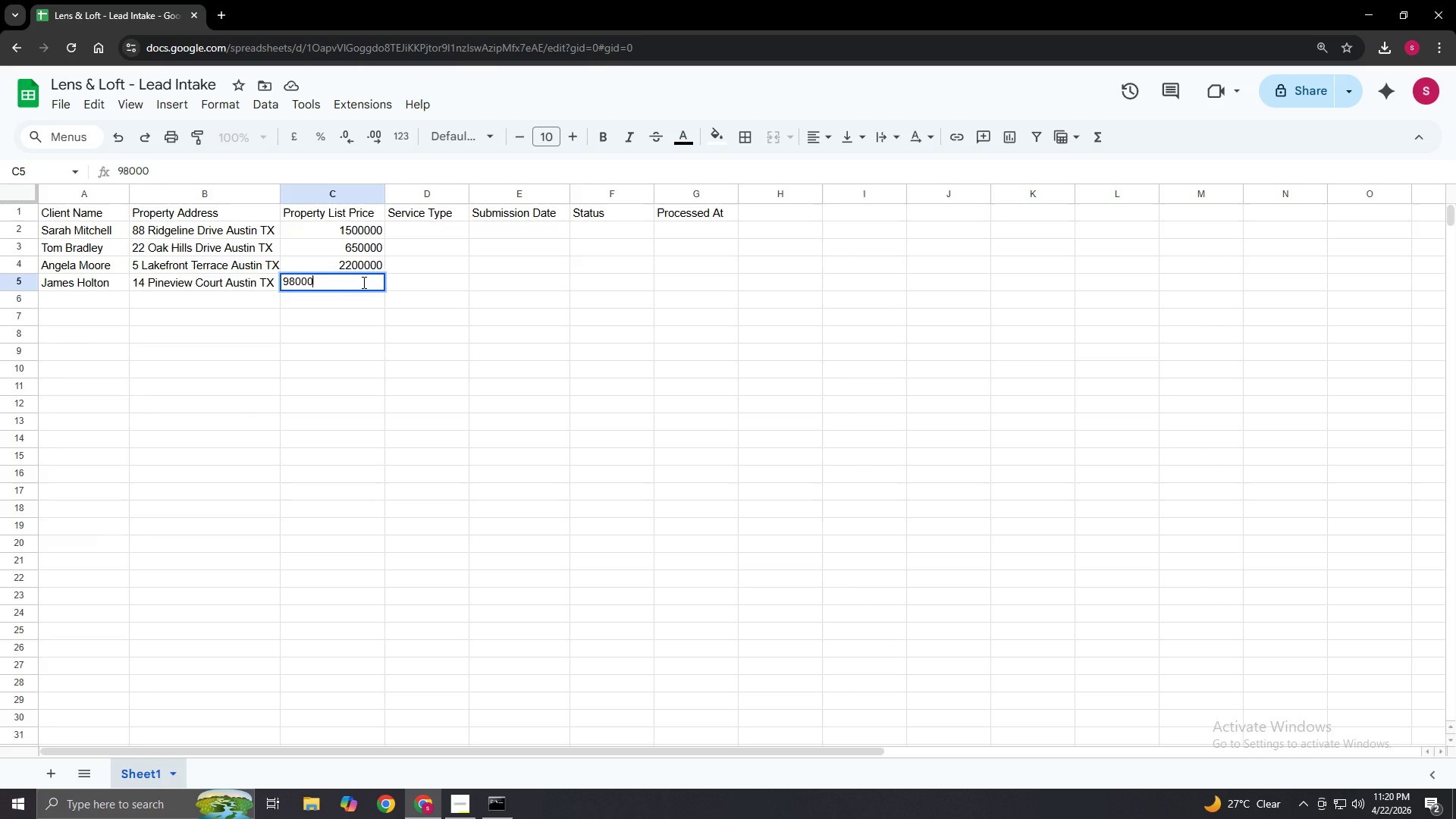 
key(Numpad0)
 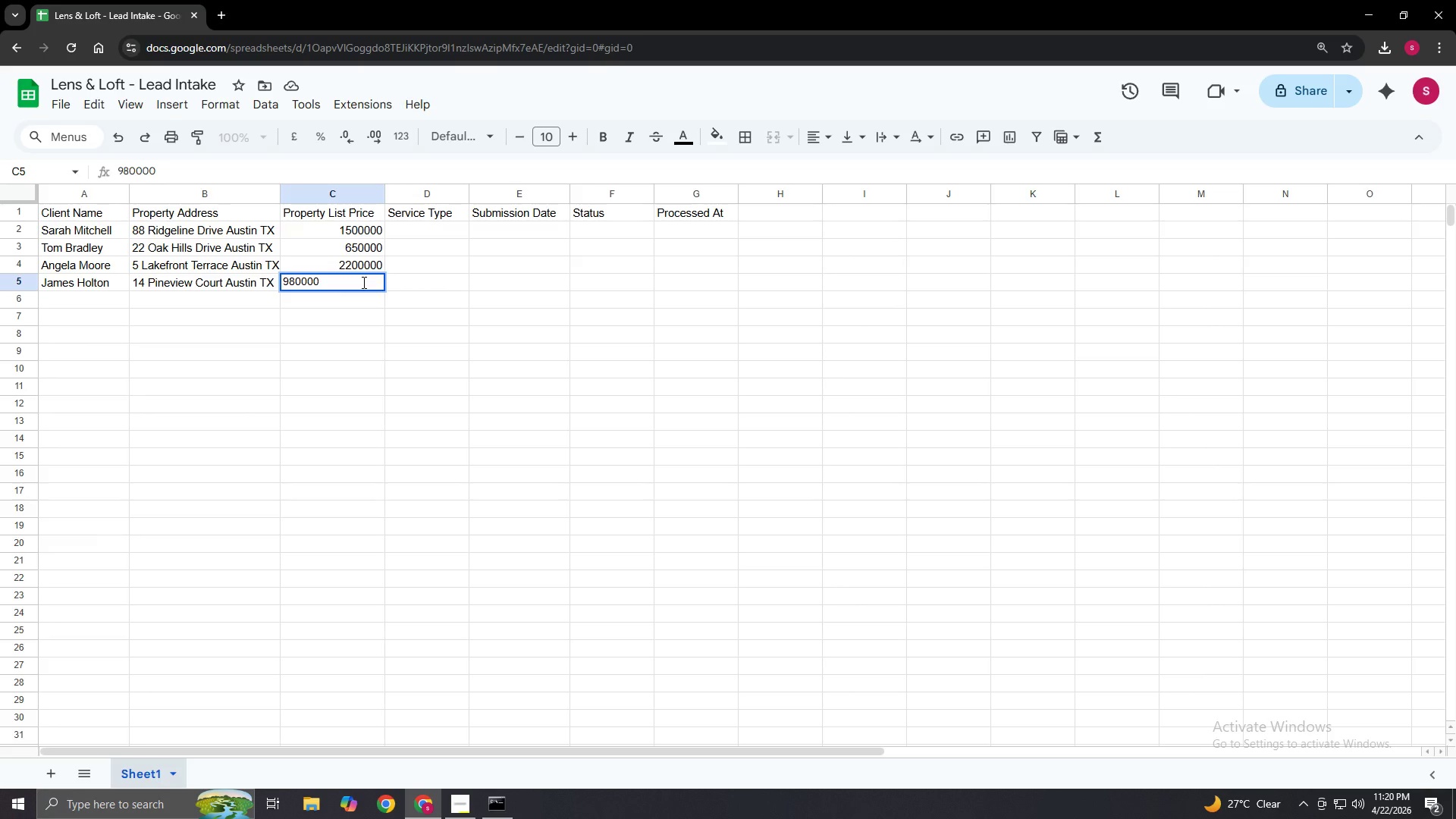 
key(NumpadEnter)
 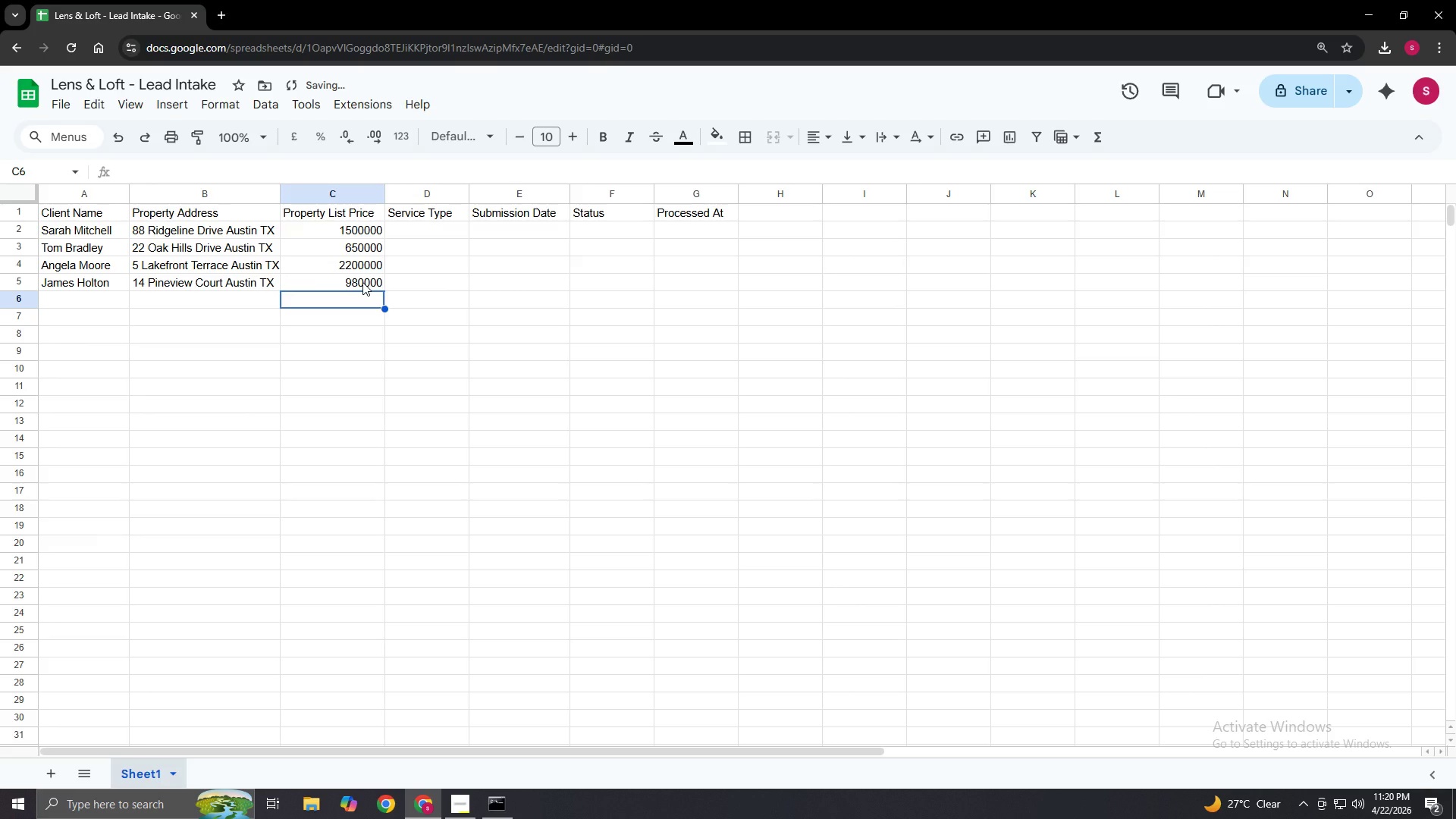 
key(ArrowRight)
 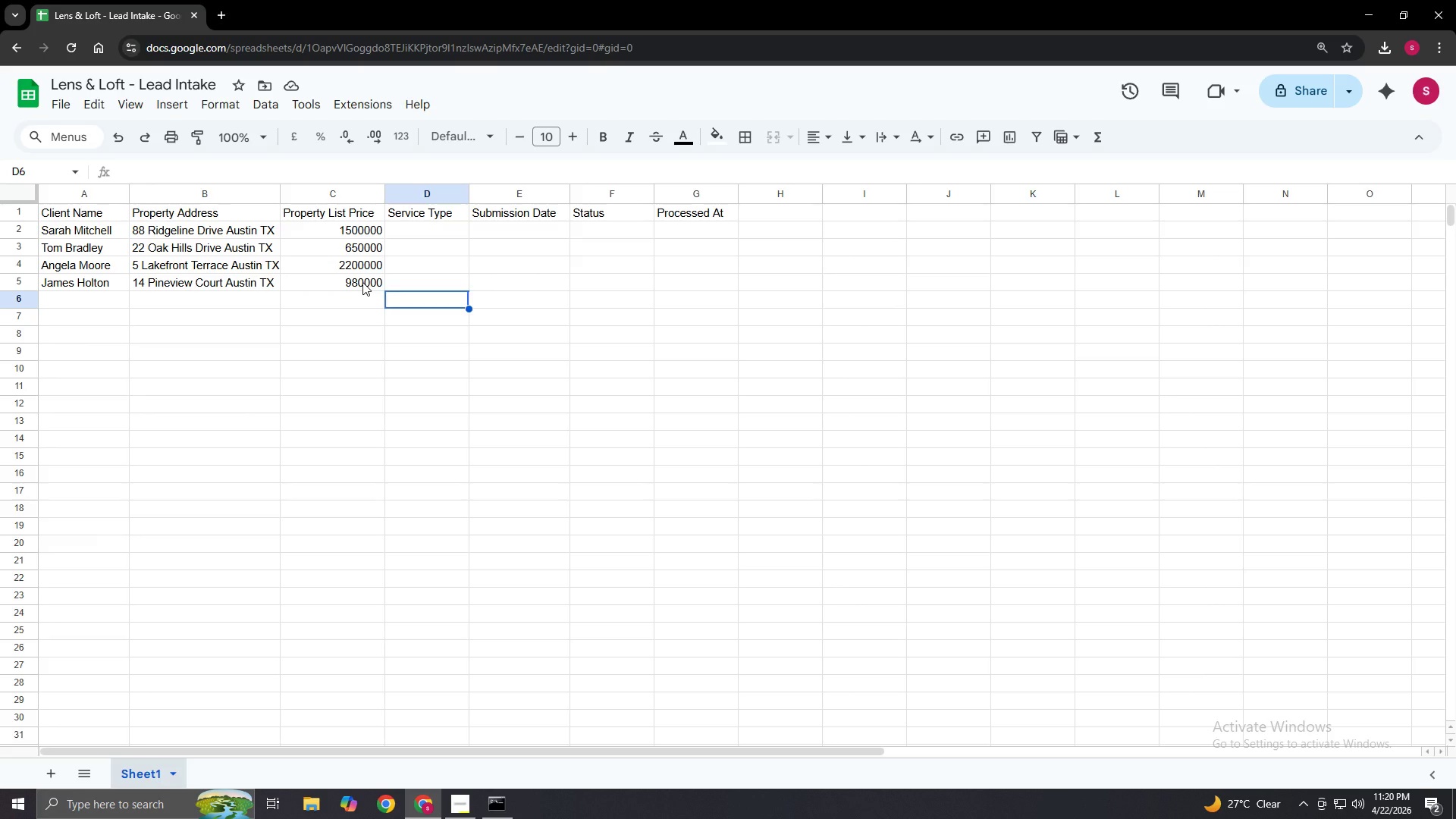 
key(ArrowUp)
 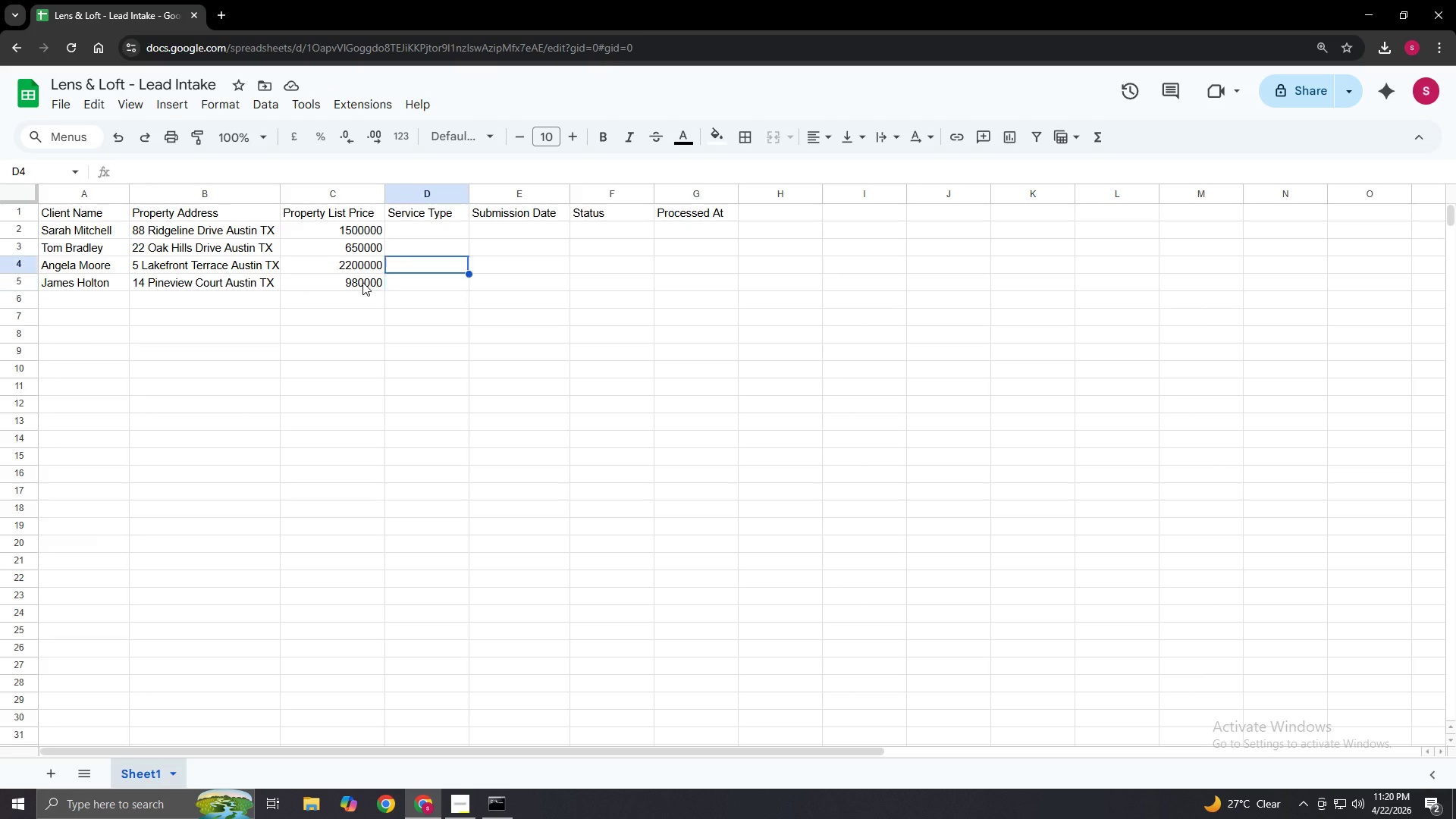 
key(ArrowUp)
 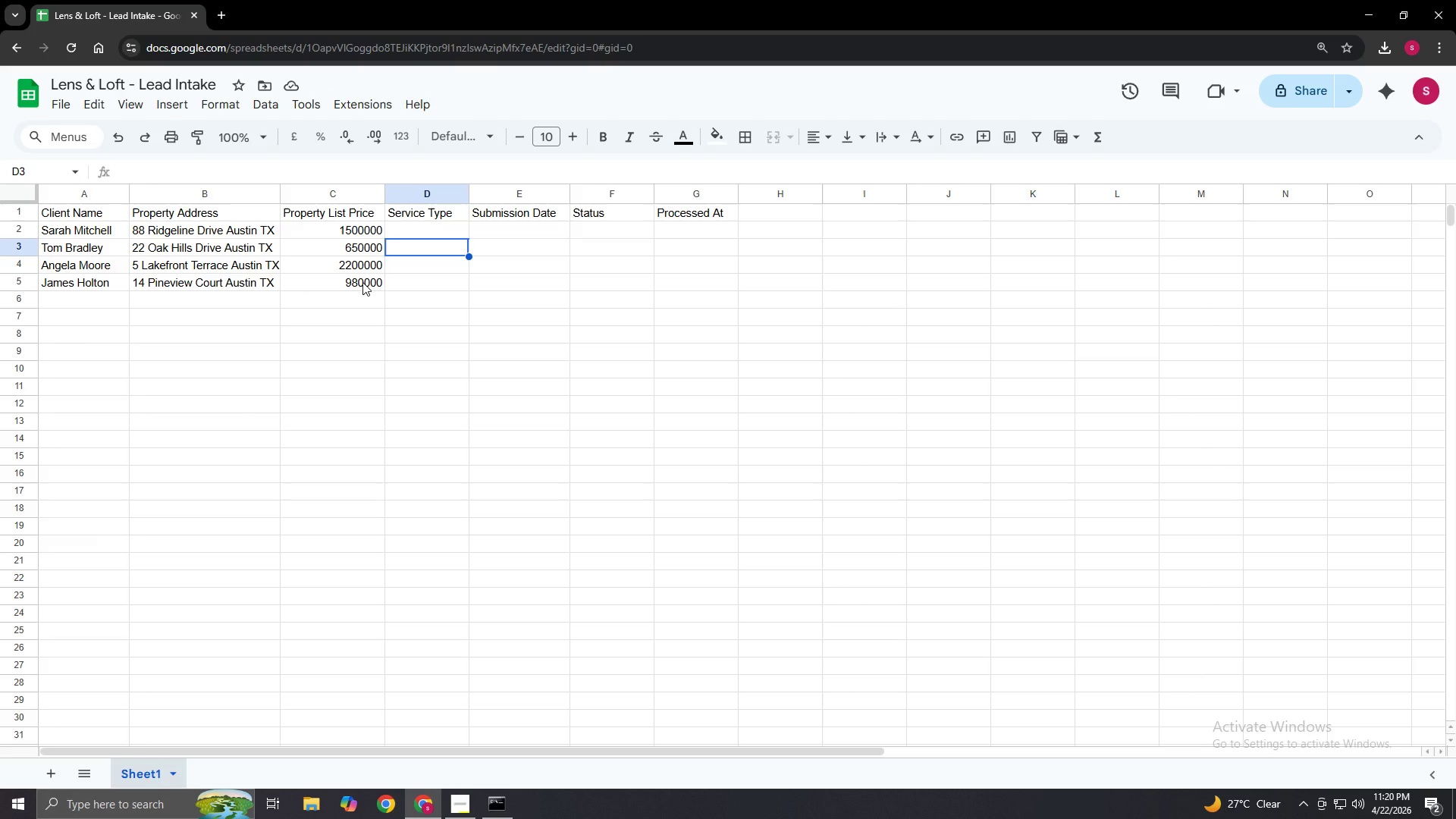 
key(ArrowUp)
 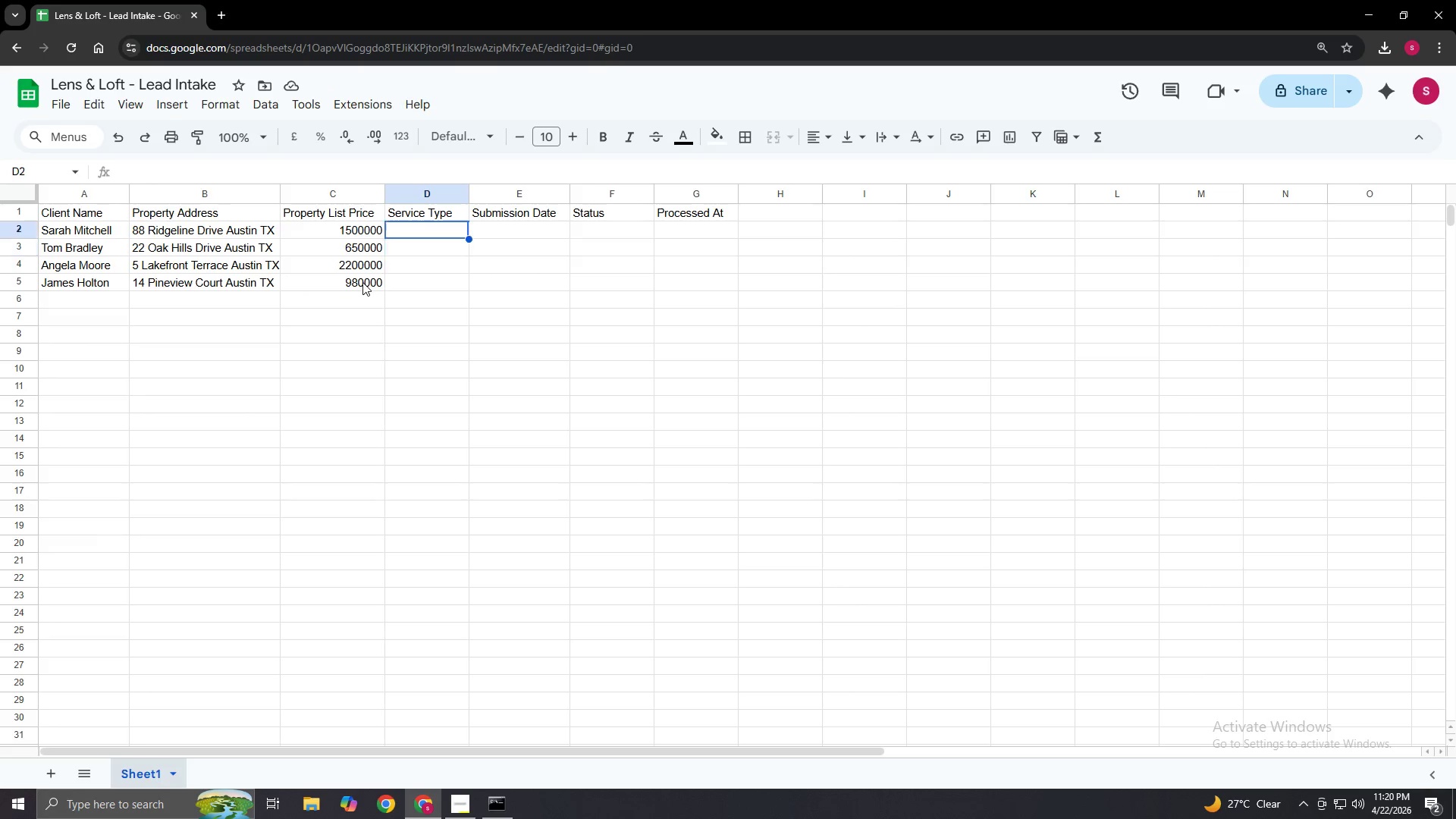 
key(ArrowUp)
 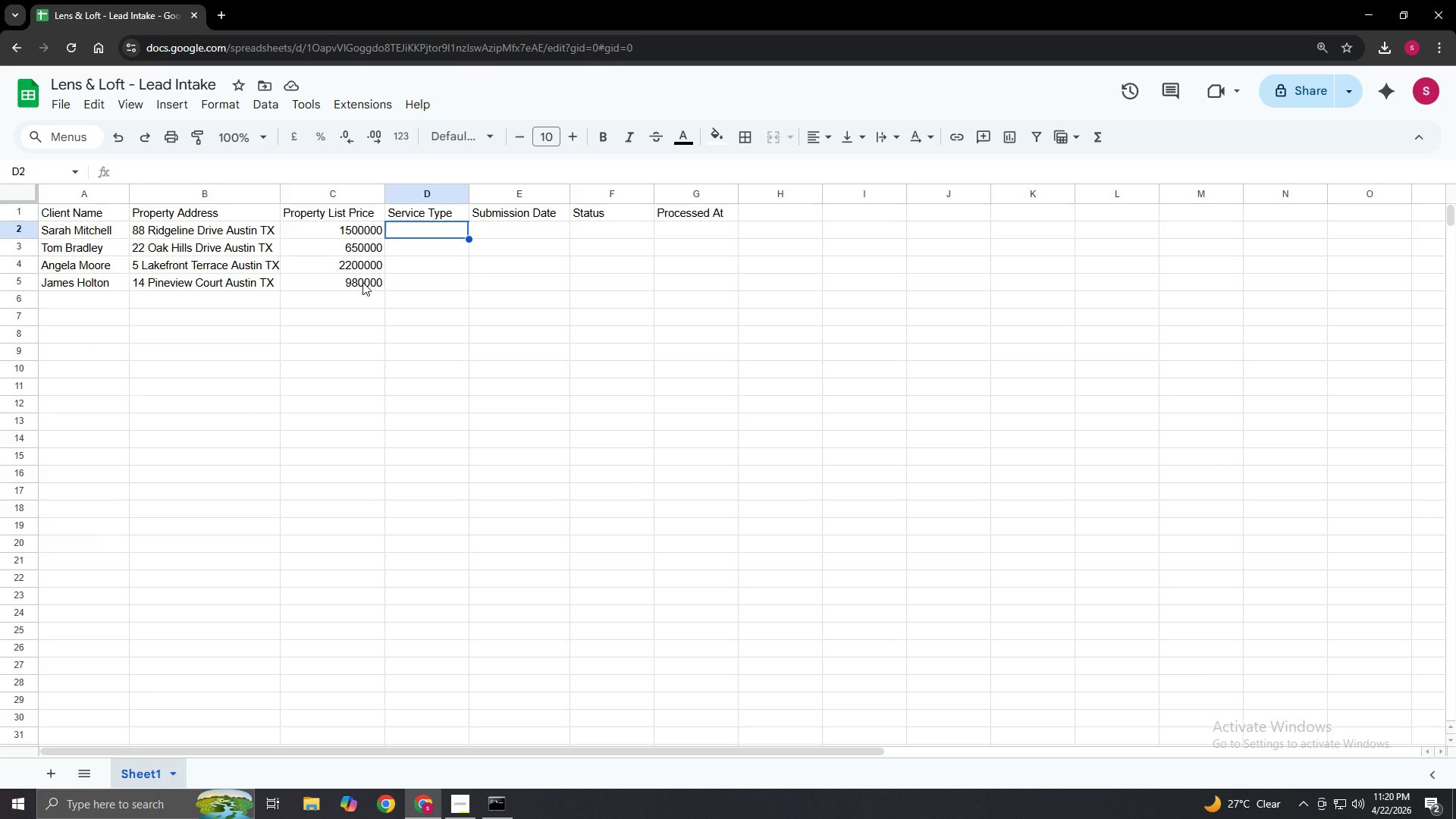 
type(Photography+Drone)
 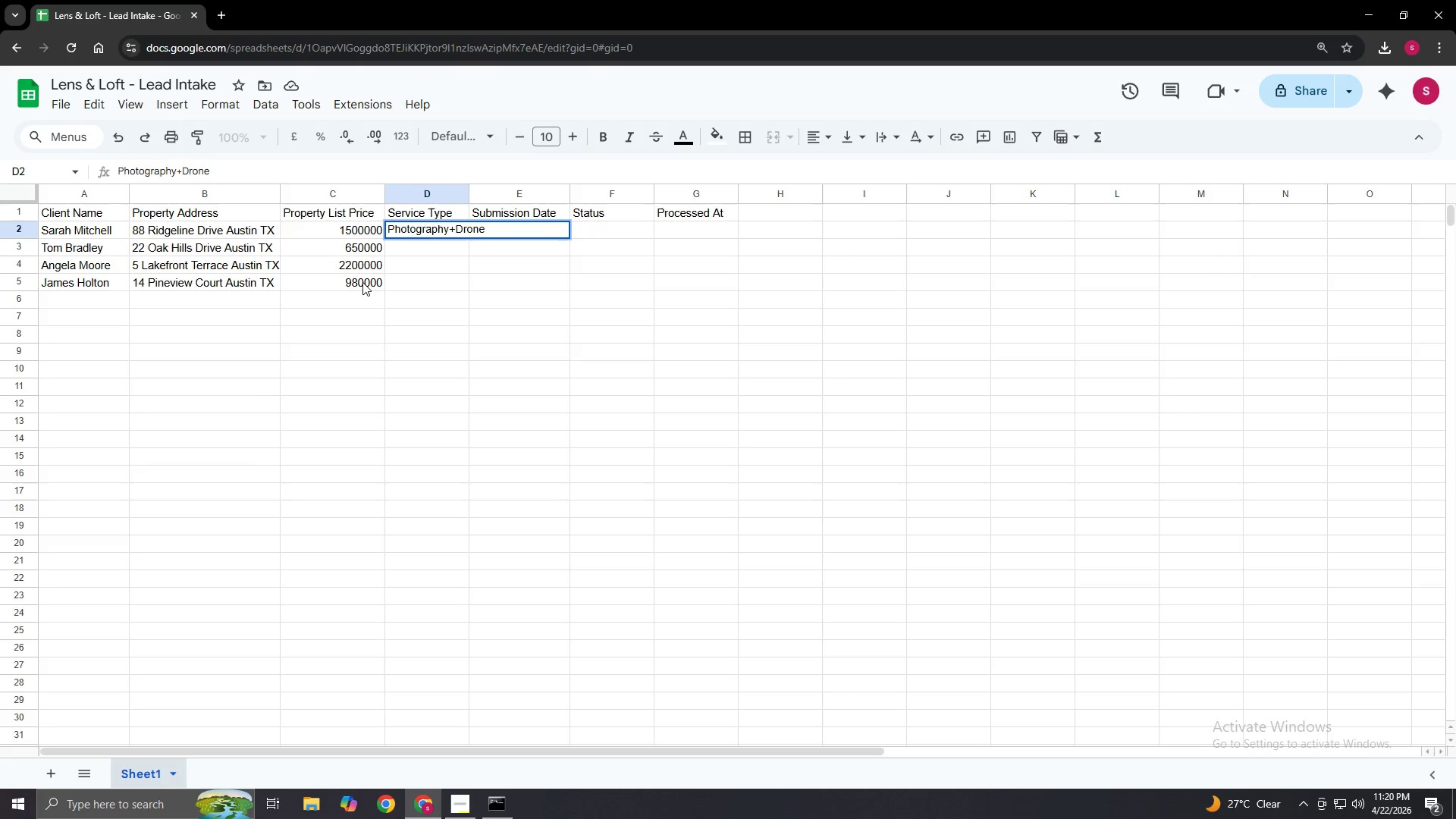 
key(Enter)
 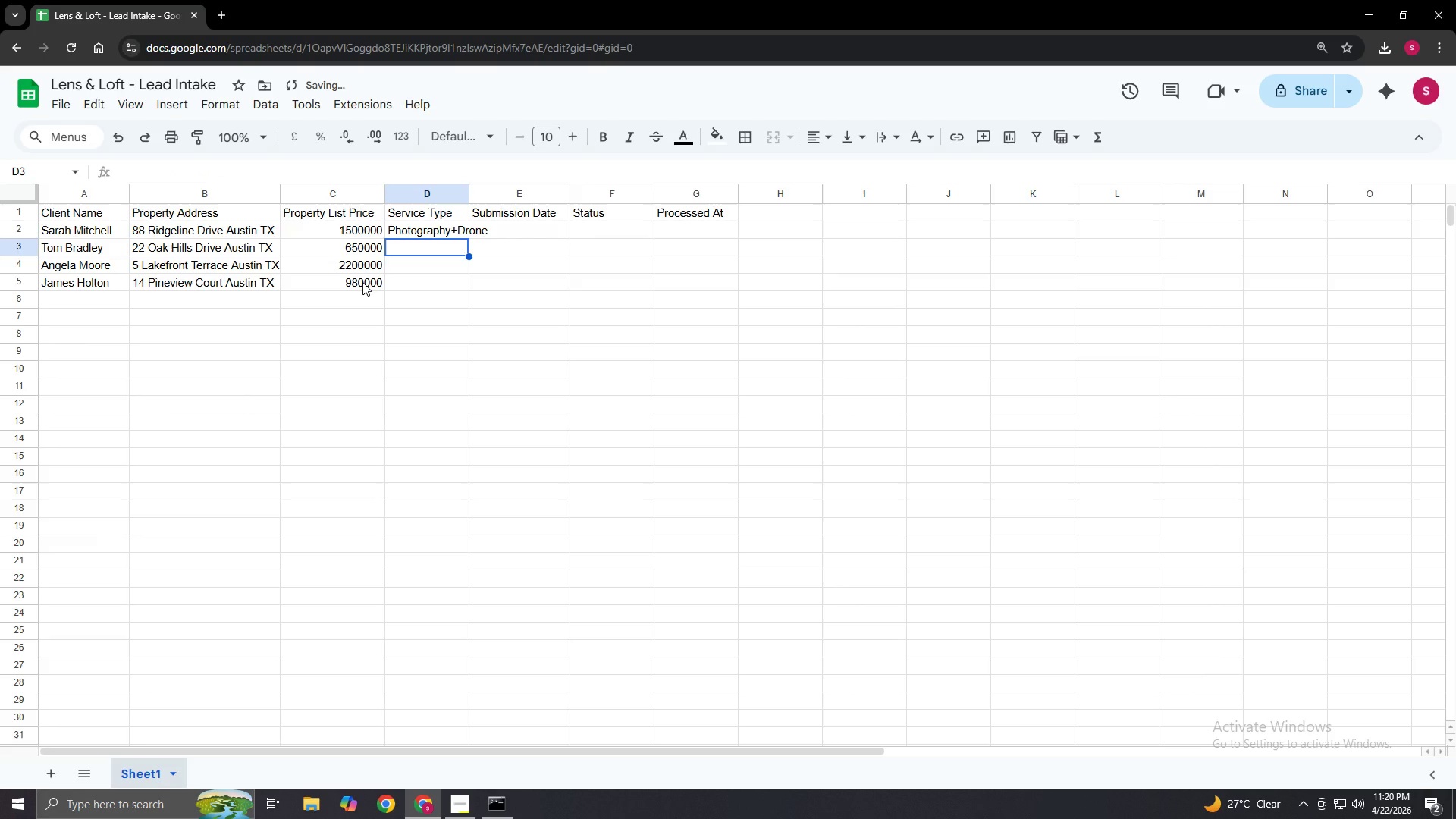 
type(Photograh)
key(Backspace)
 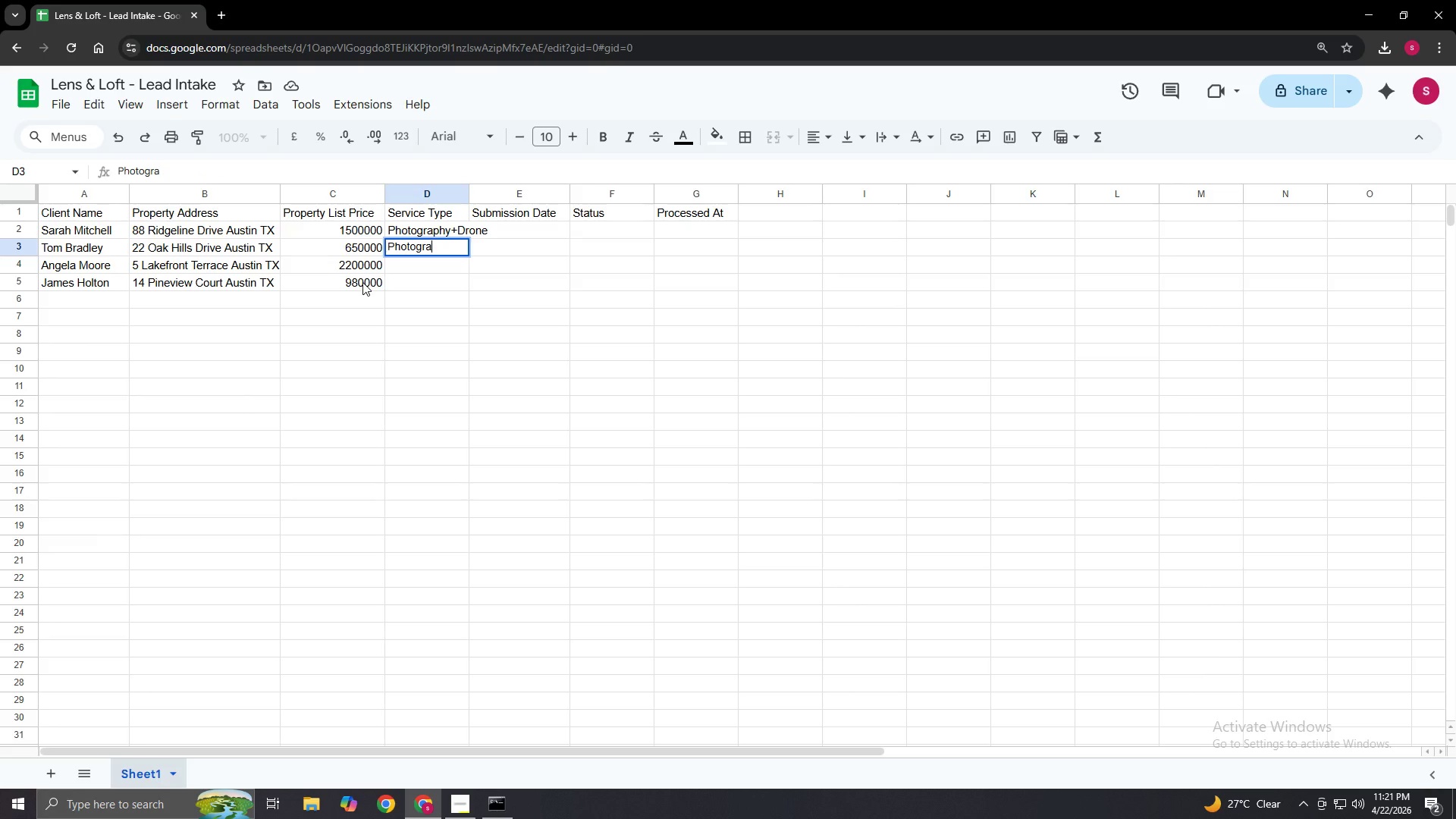 
type(phy)
 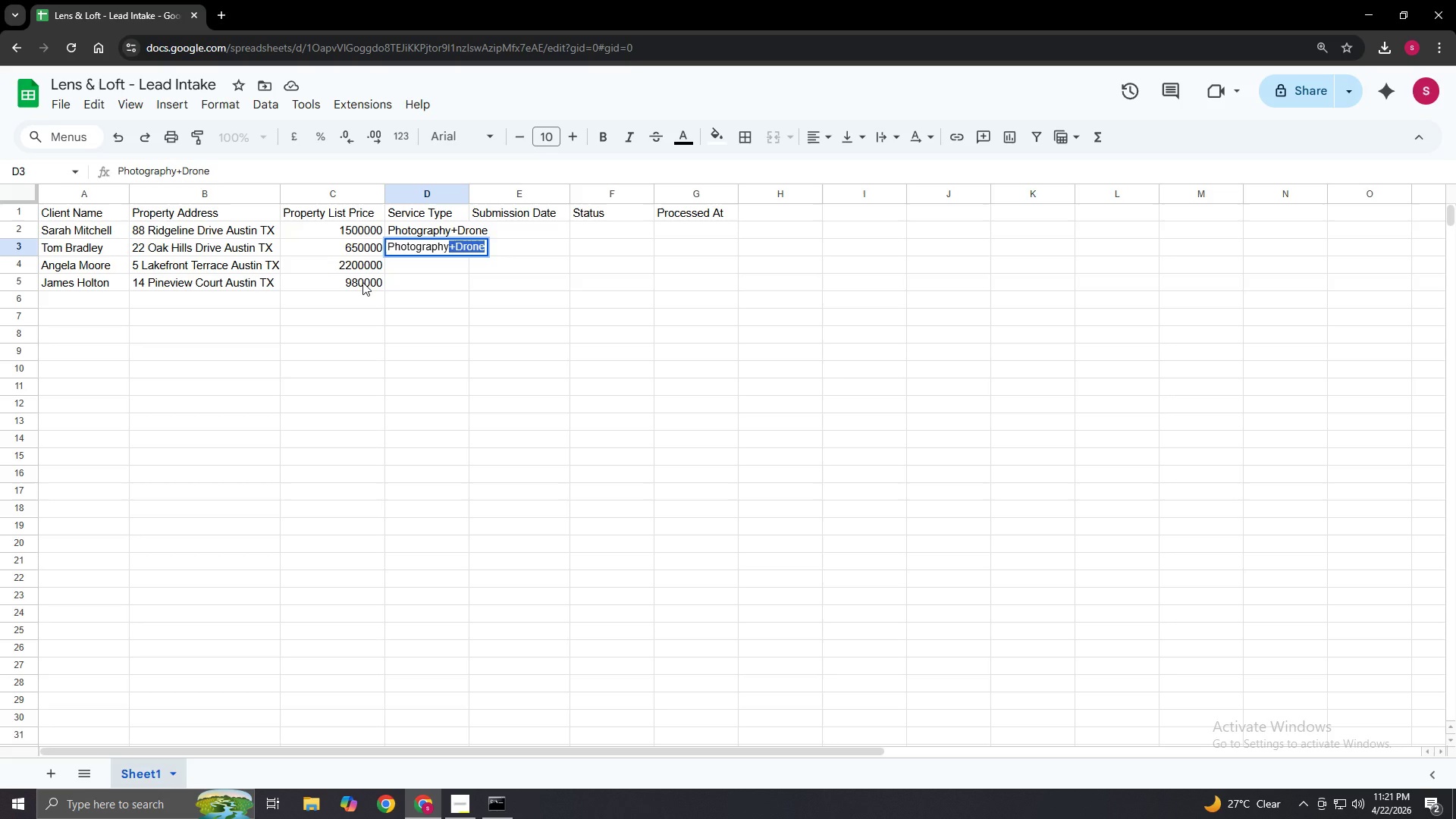 
key(ArrowRight)
 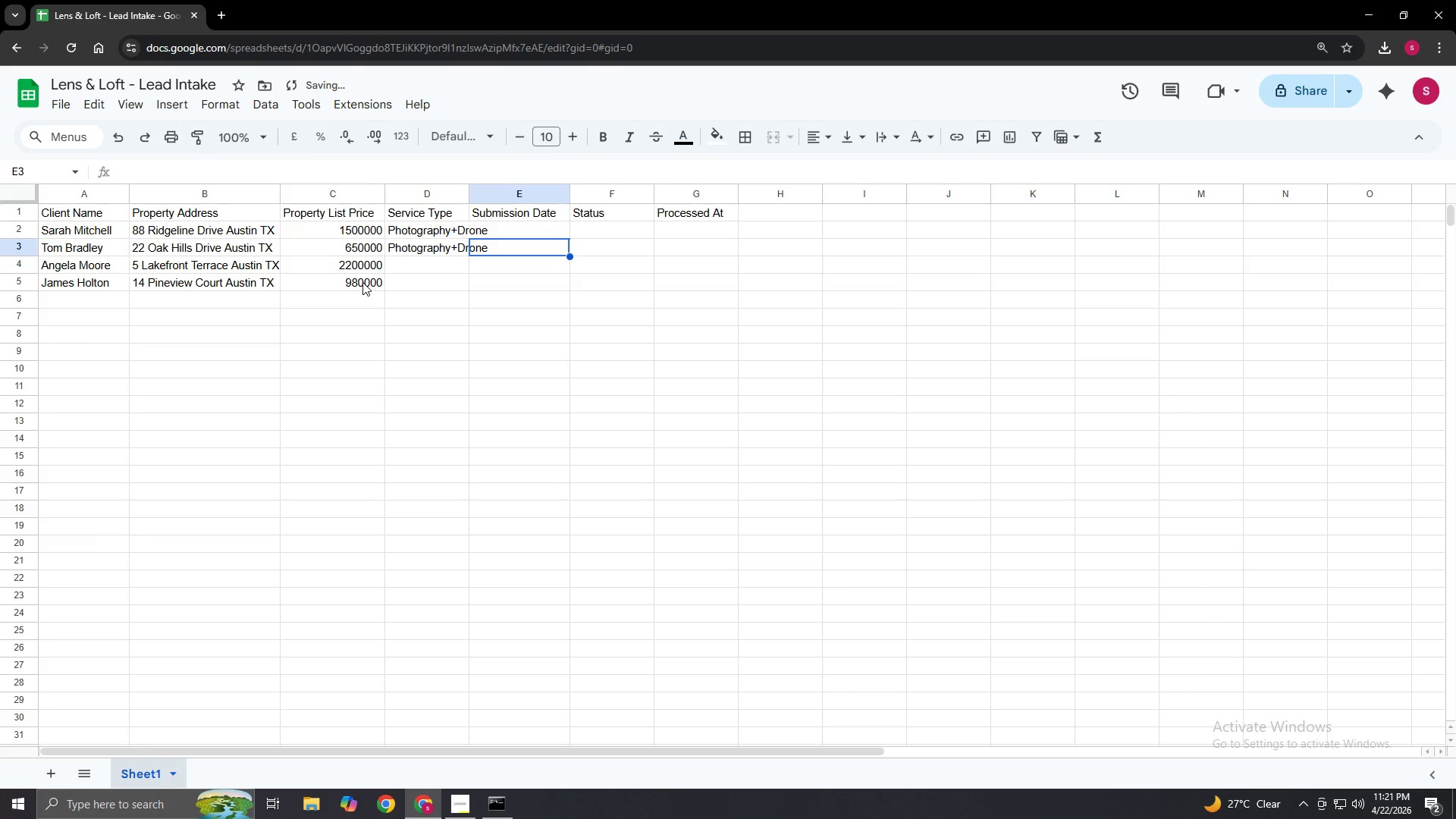 
key(ArrowLeft)
 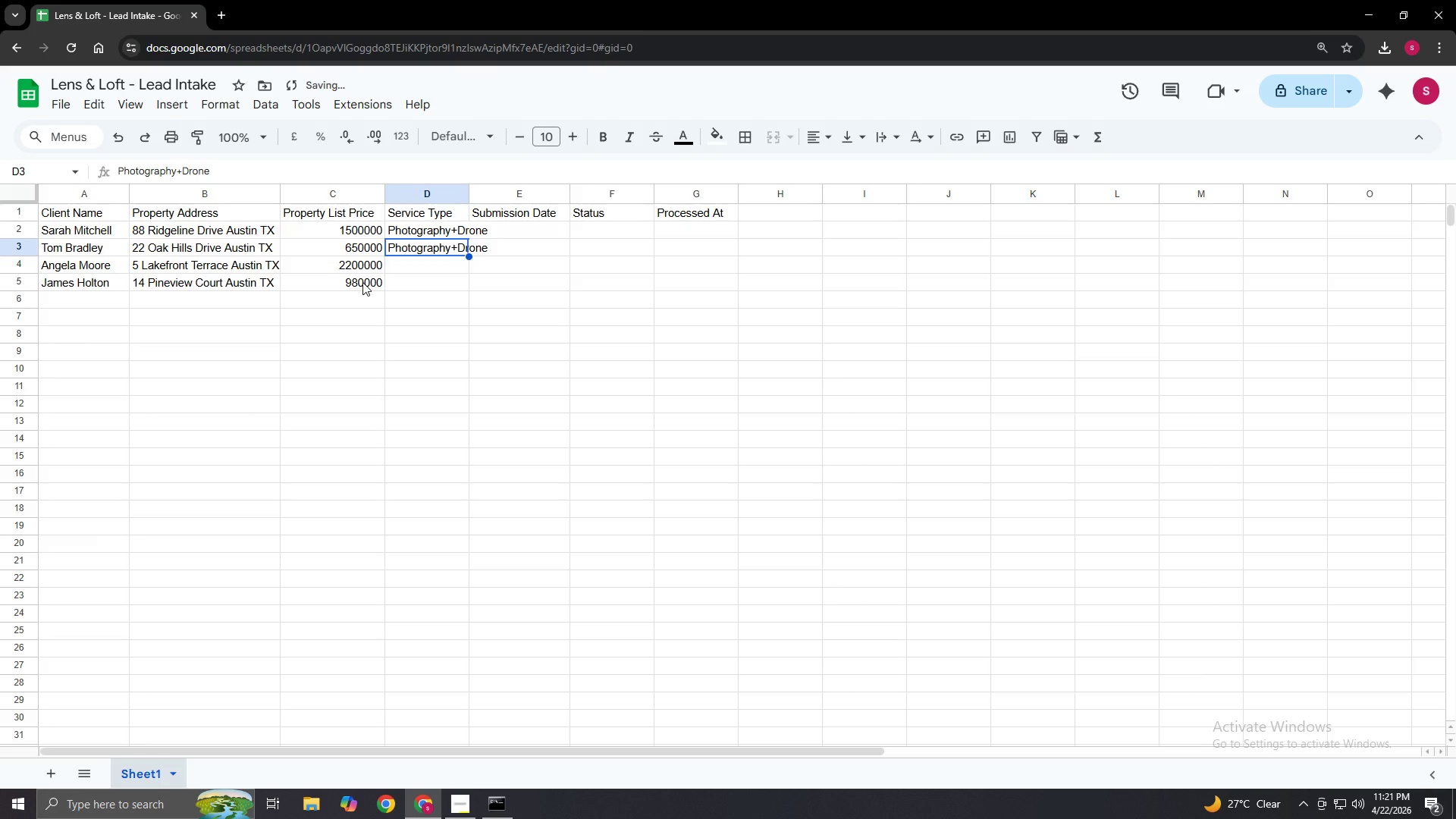 
key(Enter)
 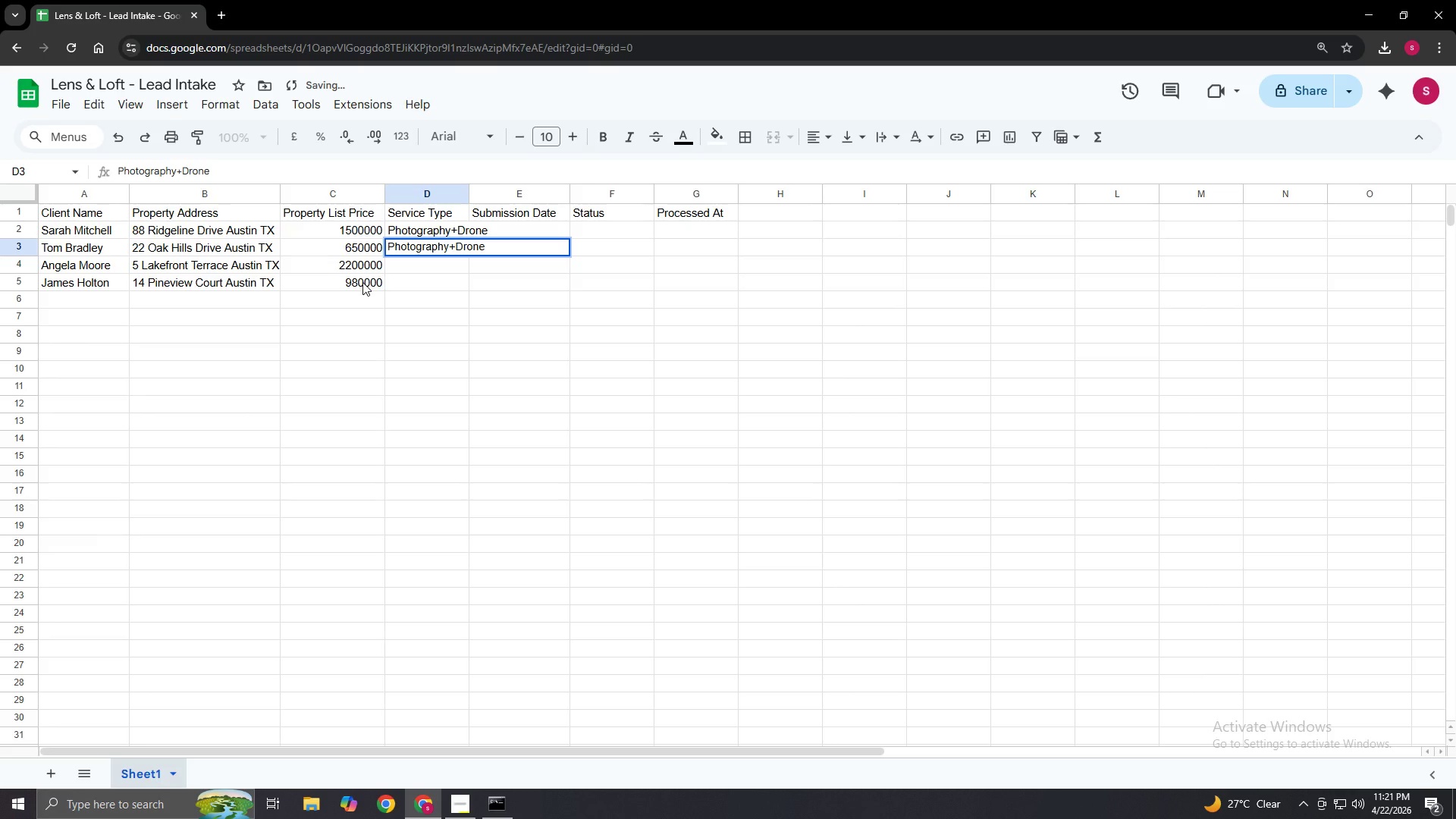 
key(Backspace)
 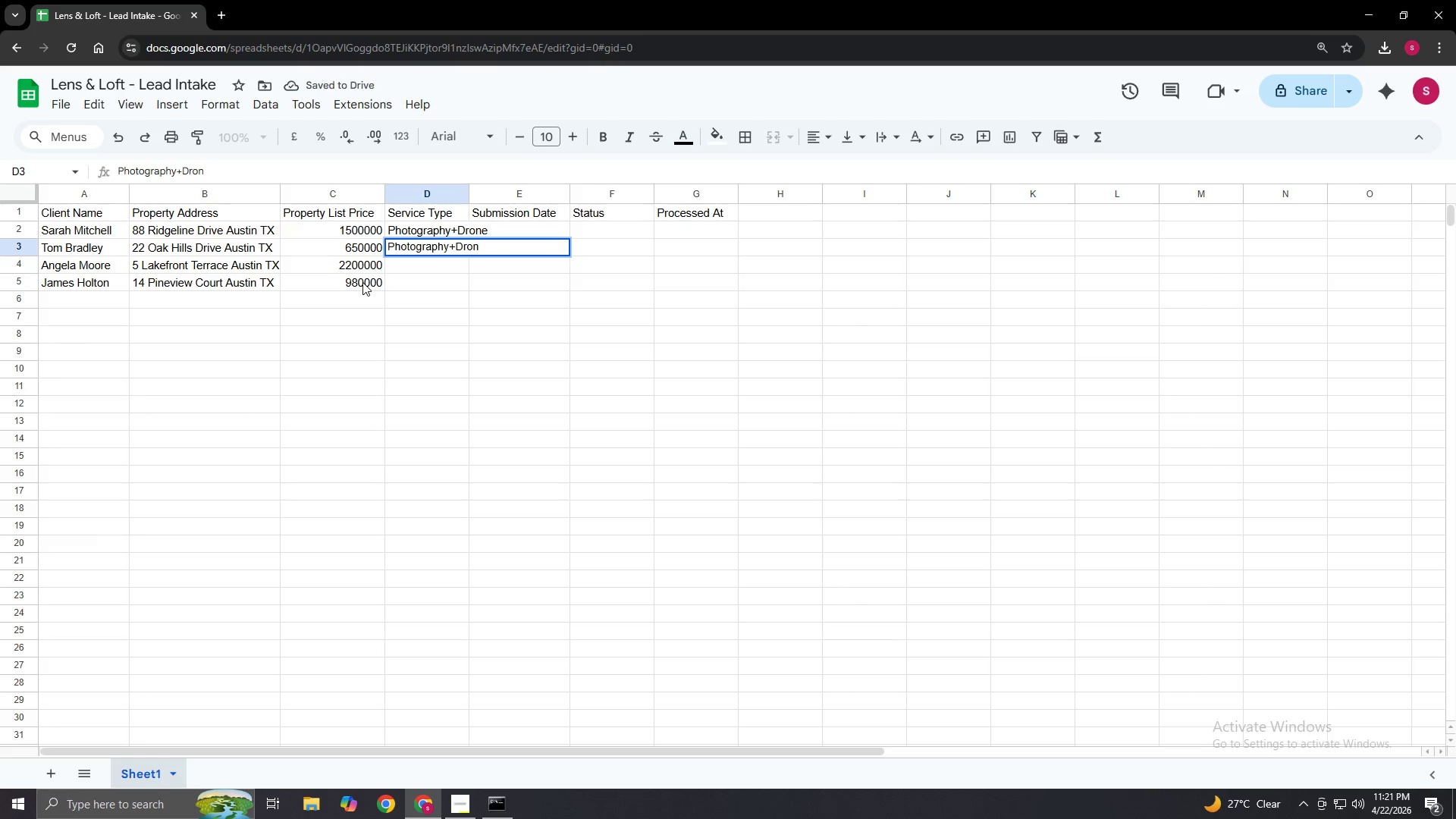 
key(Backspace)
 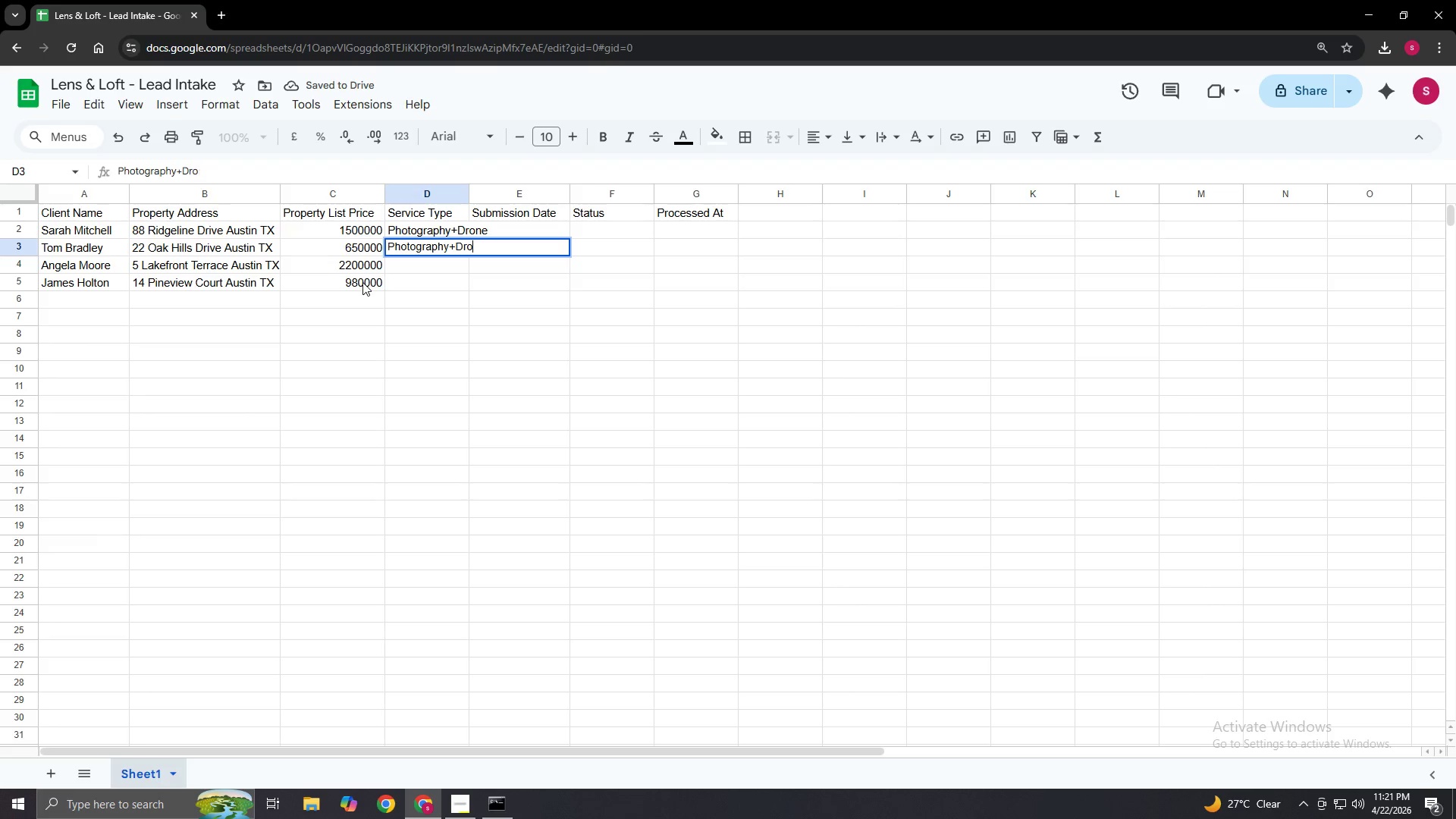 
key(Backspace)
 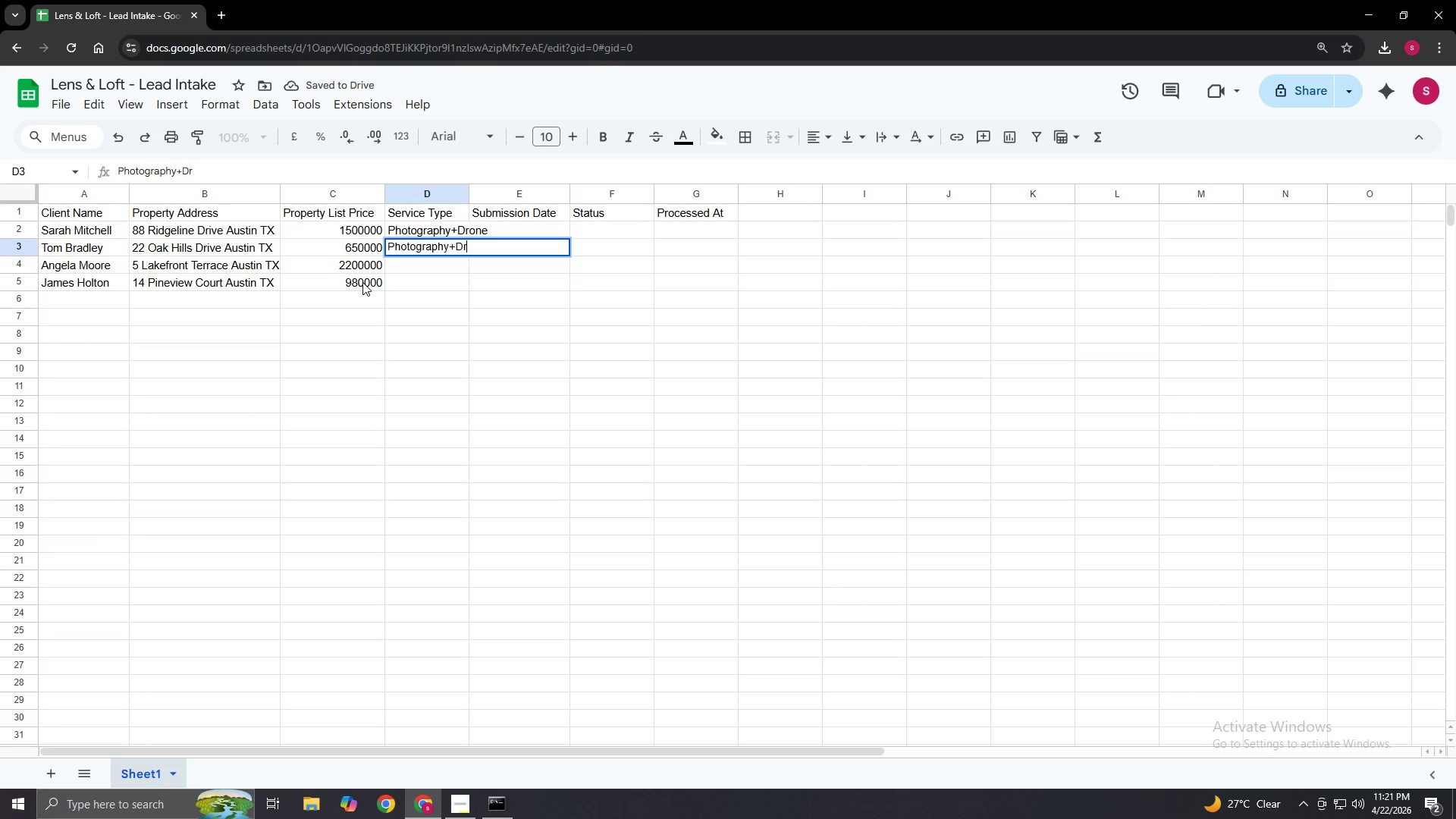 
key(Backspace)
 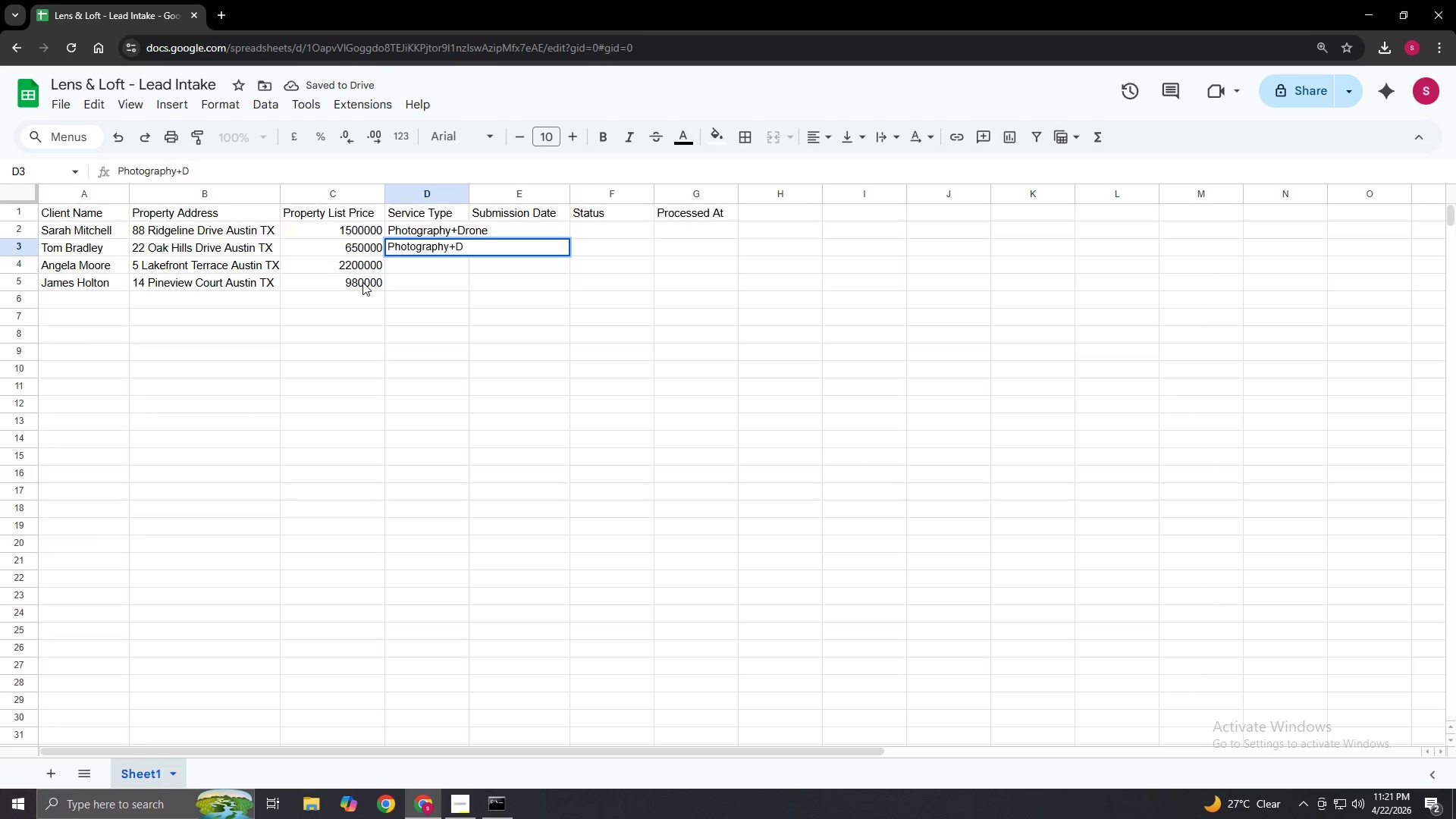 
key(Backspace)
 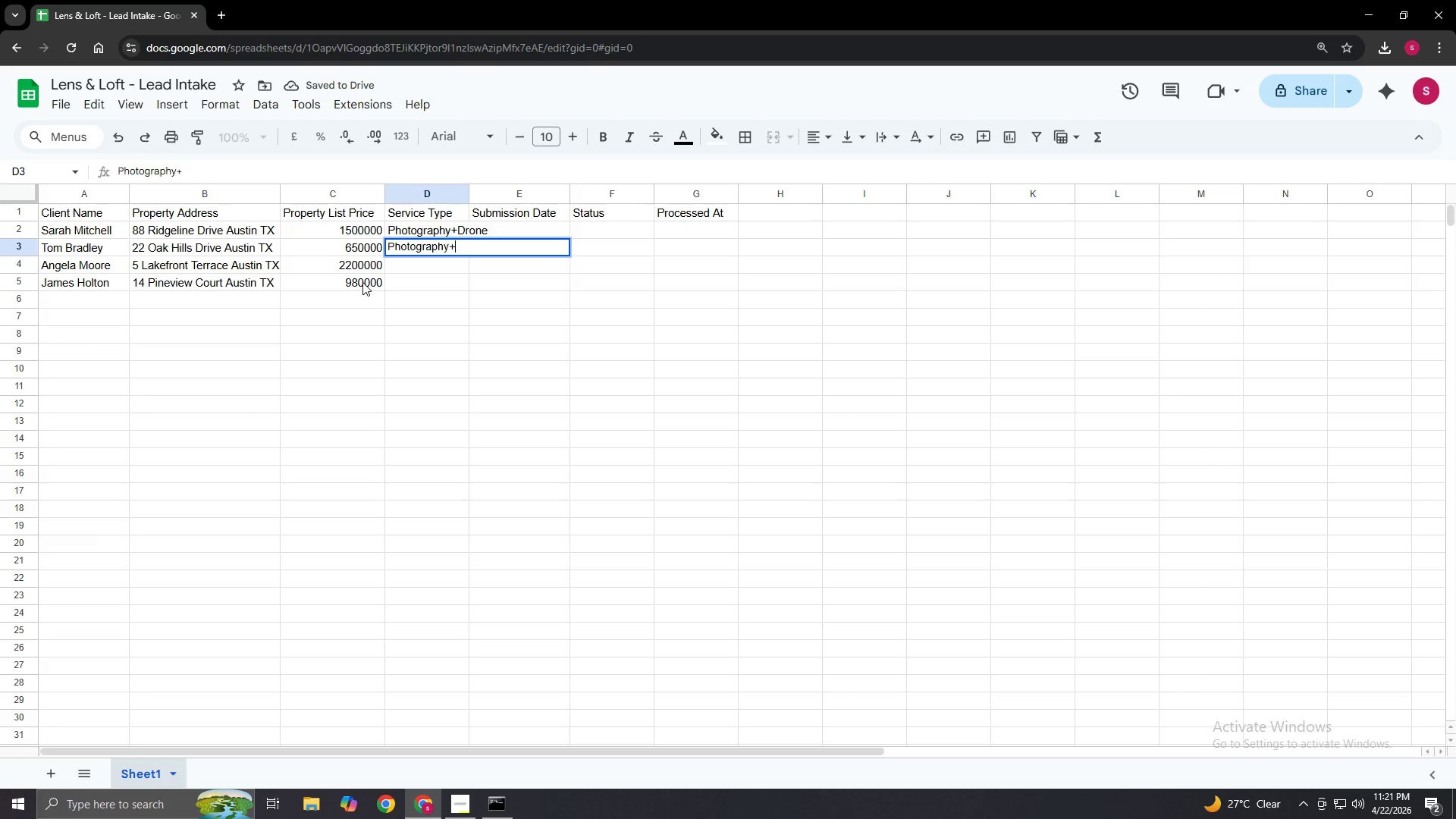 
key(Backspace)
 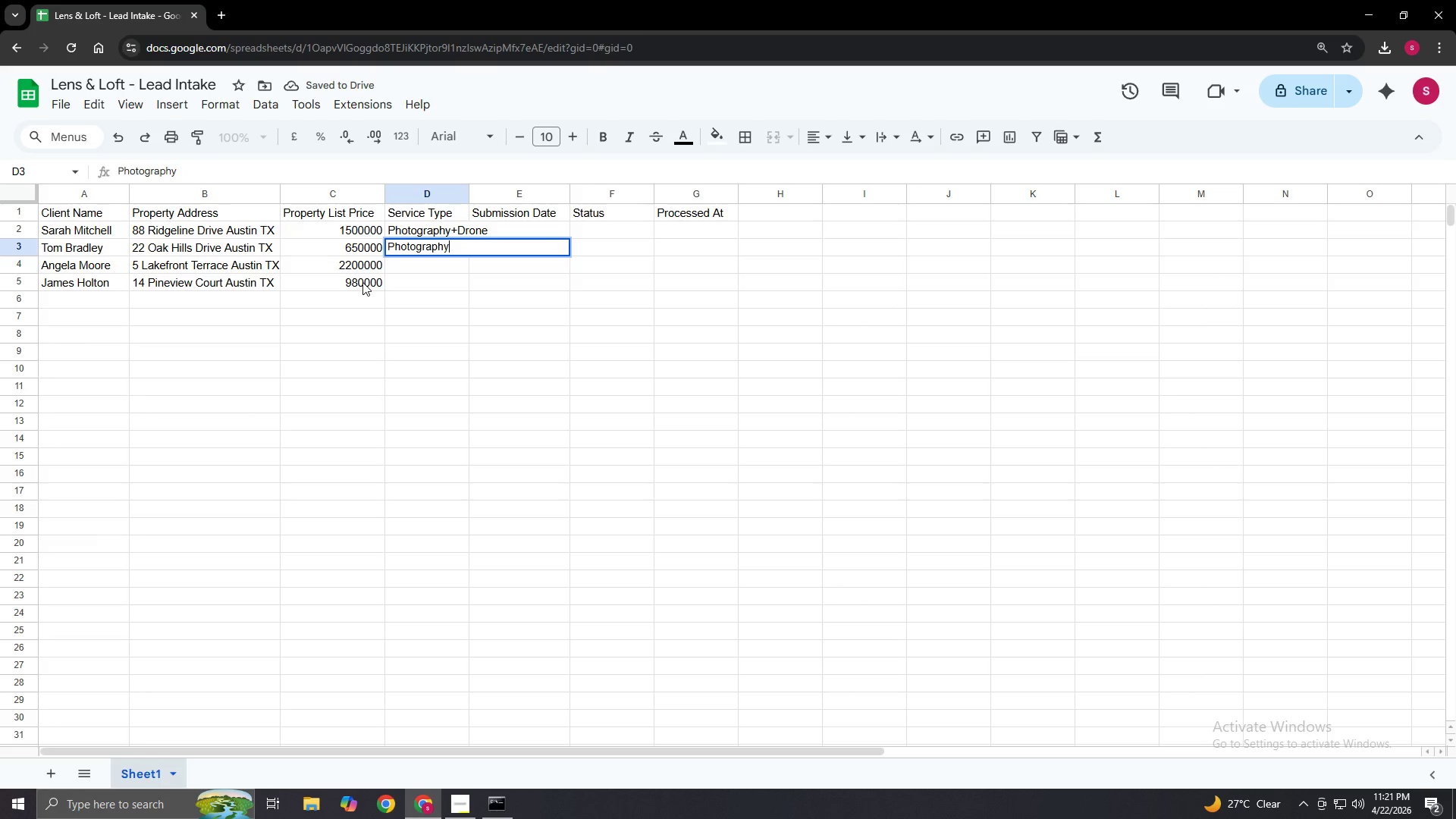 
key(Enter)
 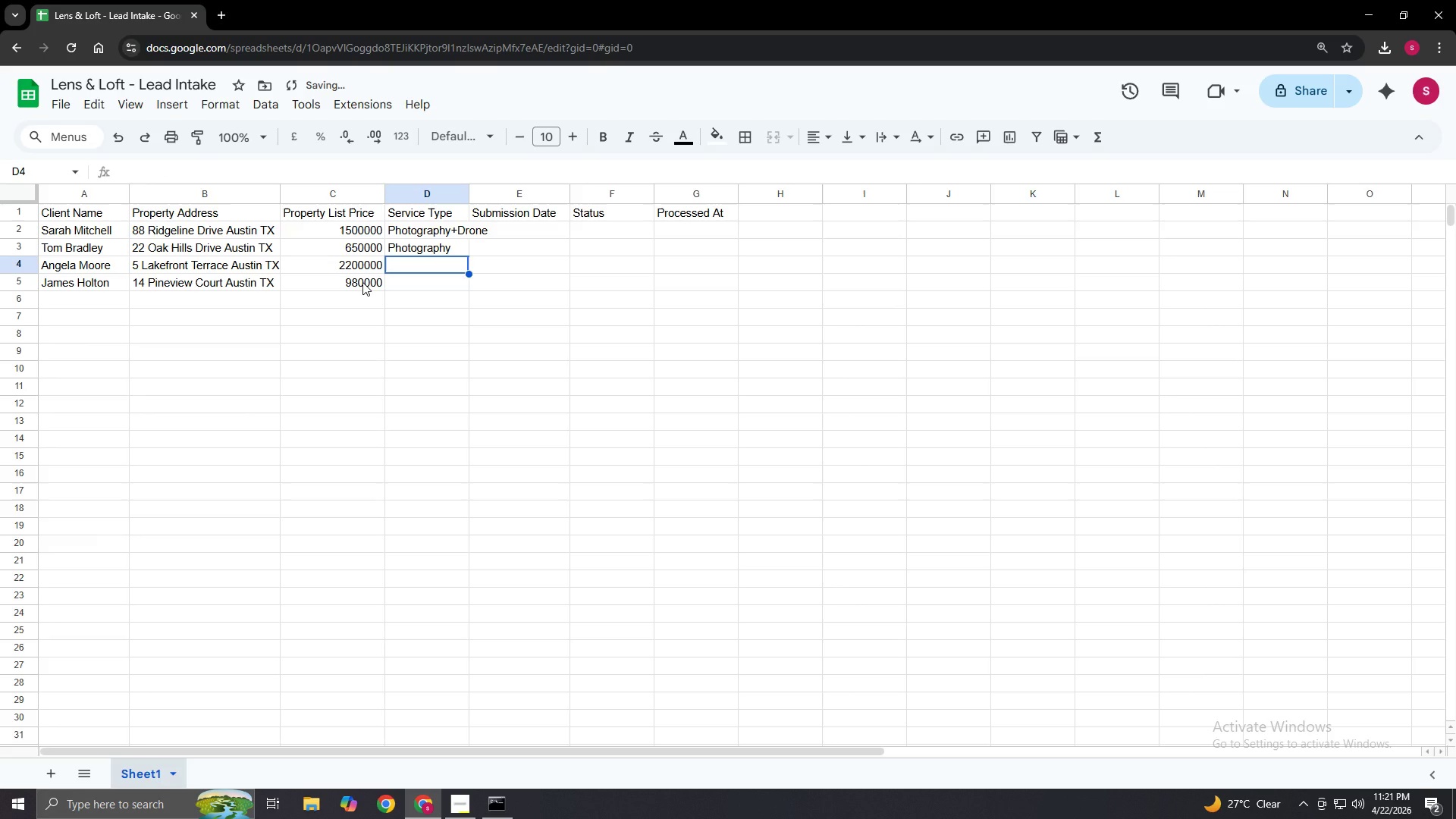 
key(Enter)
 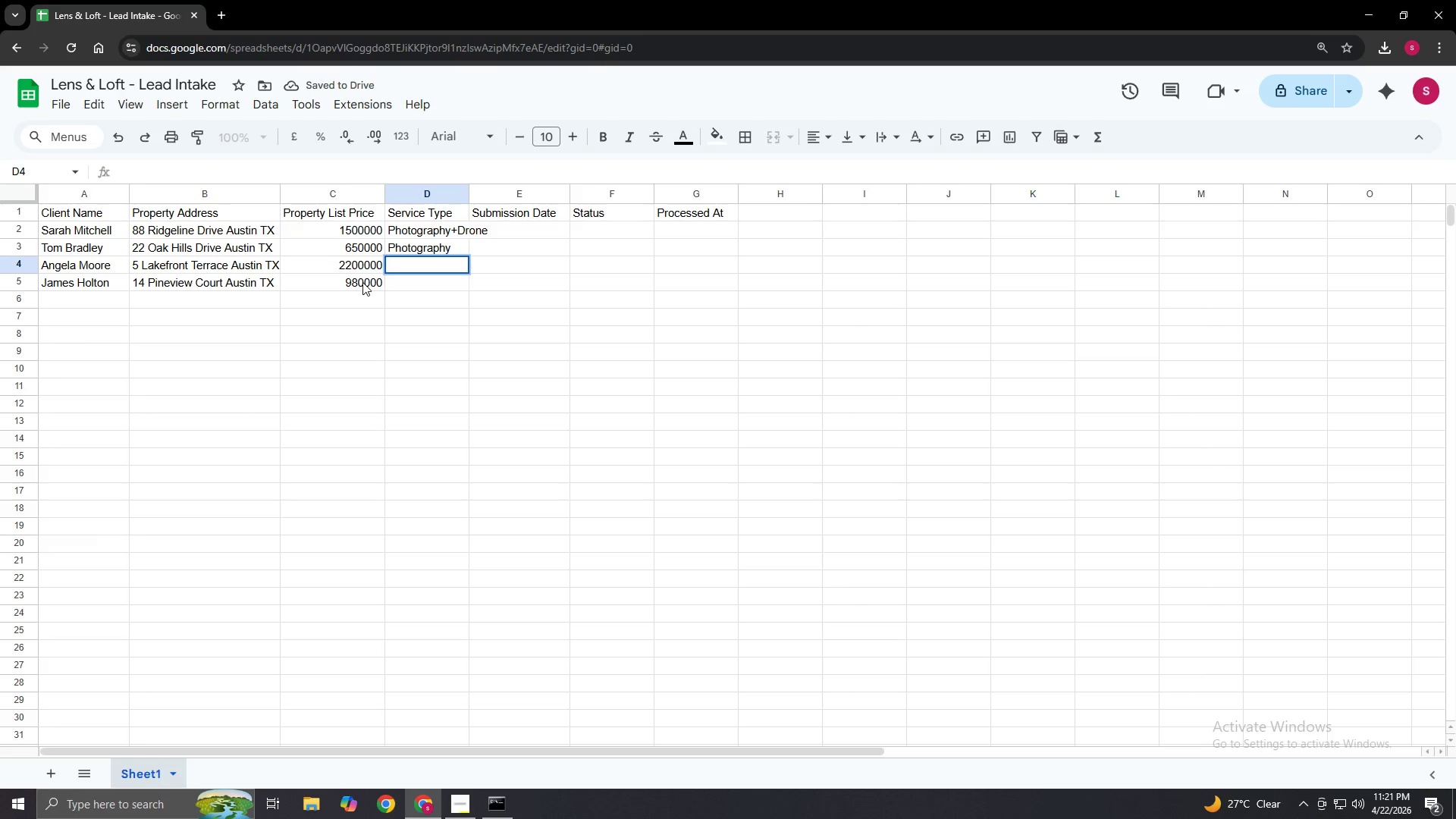 
type(Full Package)
 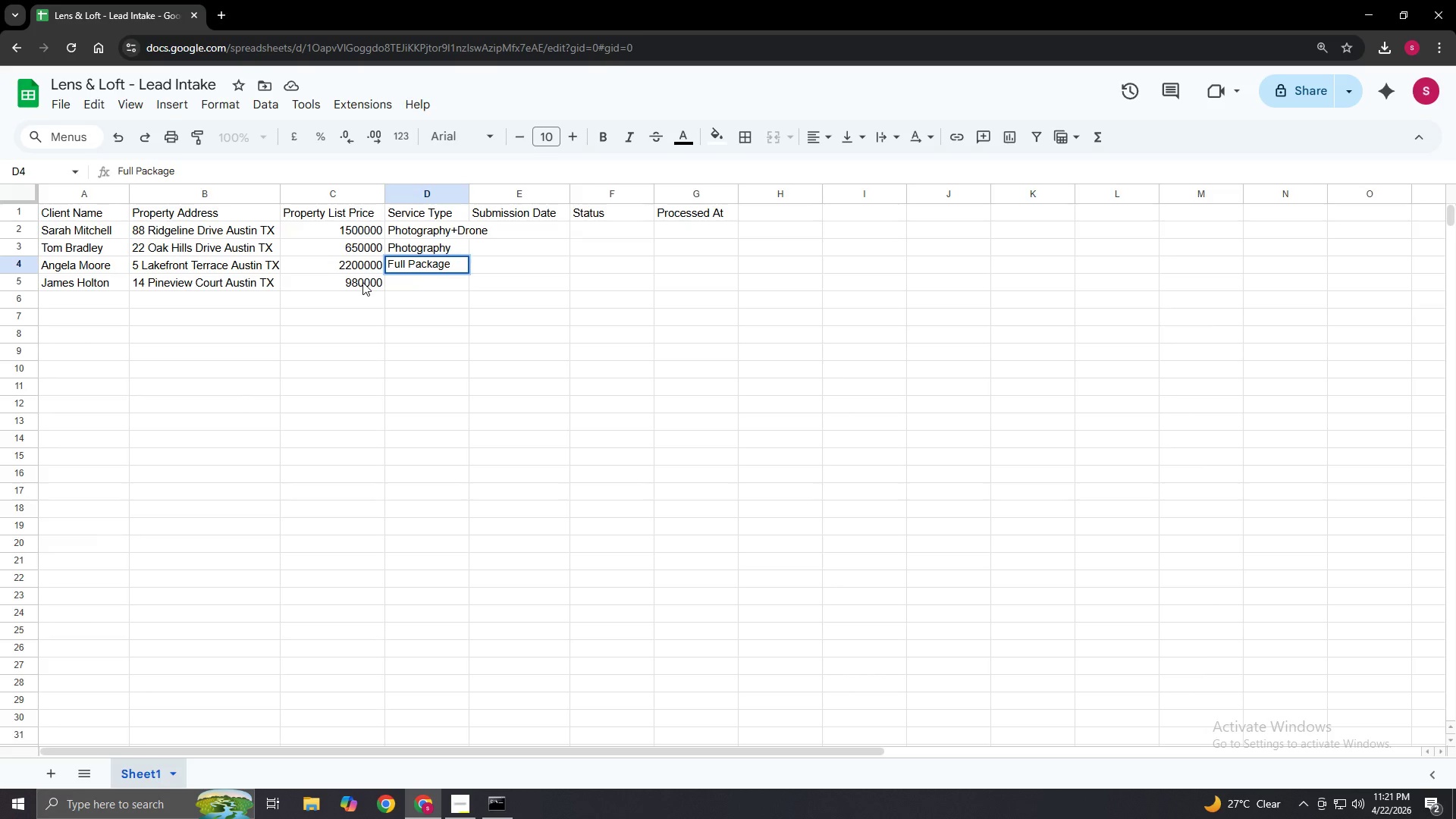 
wait(5.59)
 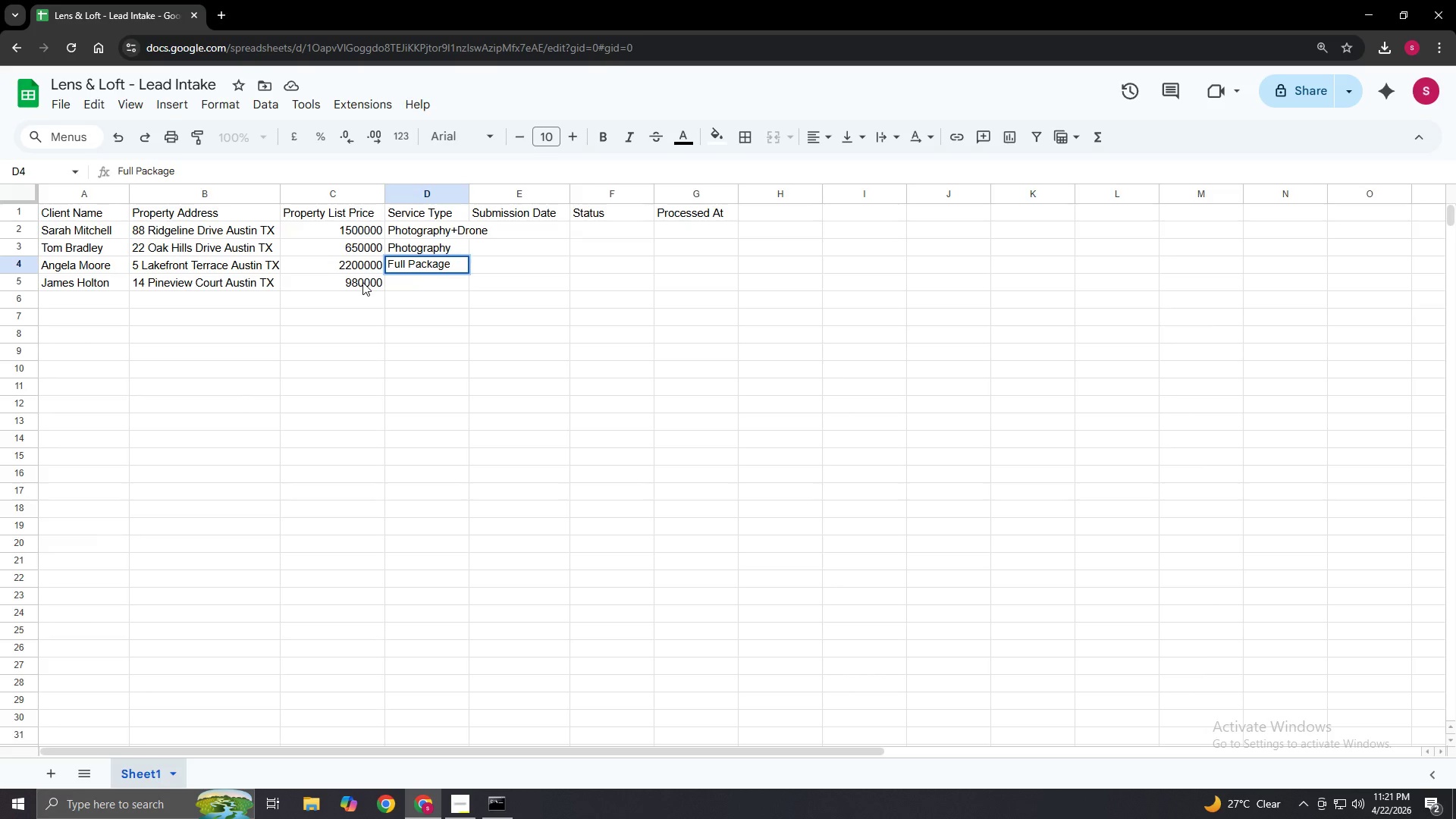 
key(Enter)
 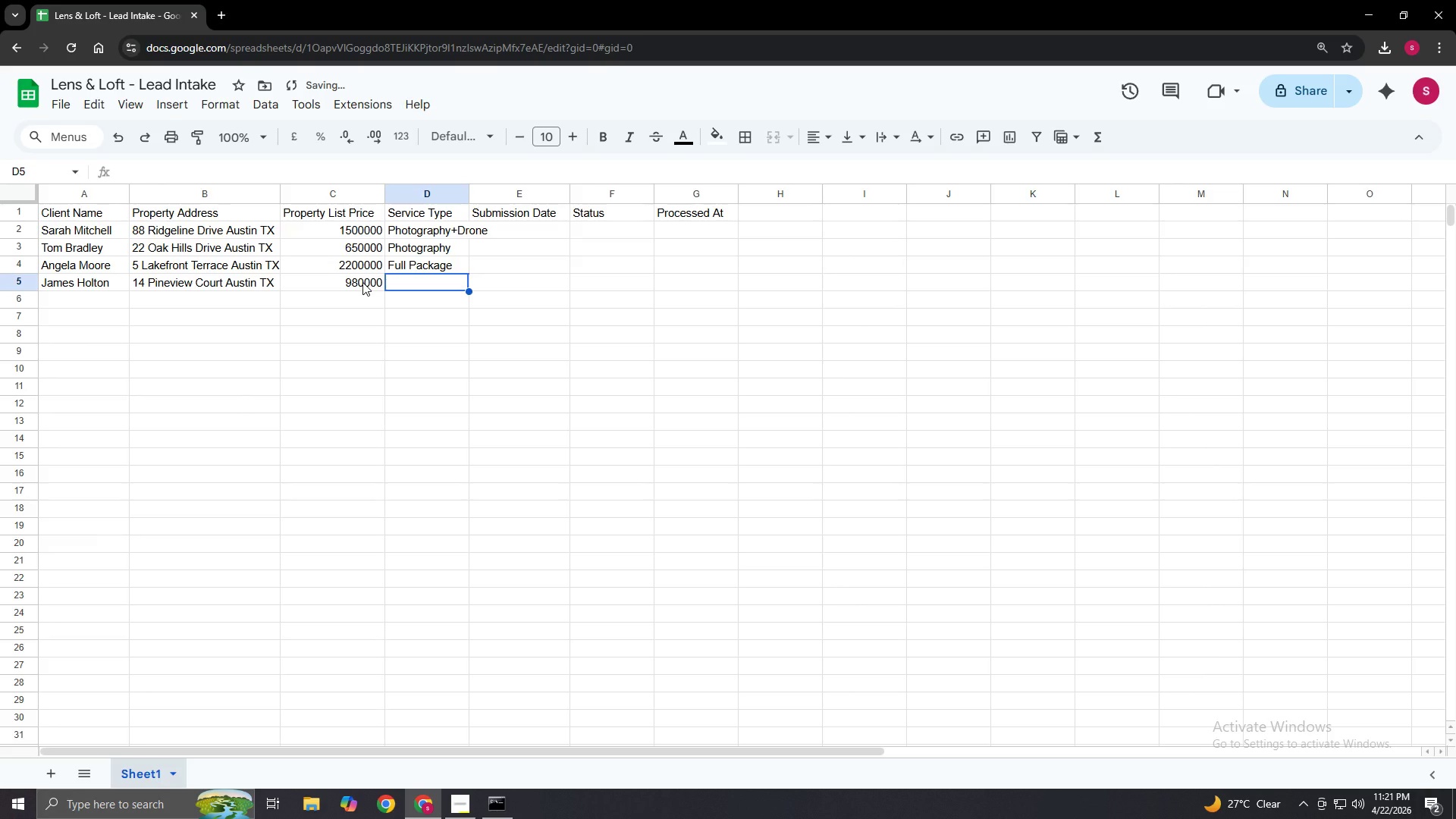 
type(Drone Only)
 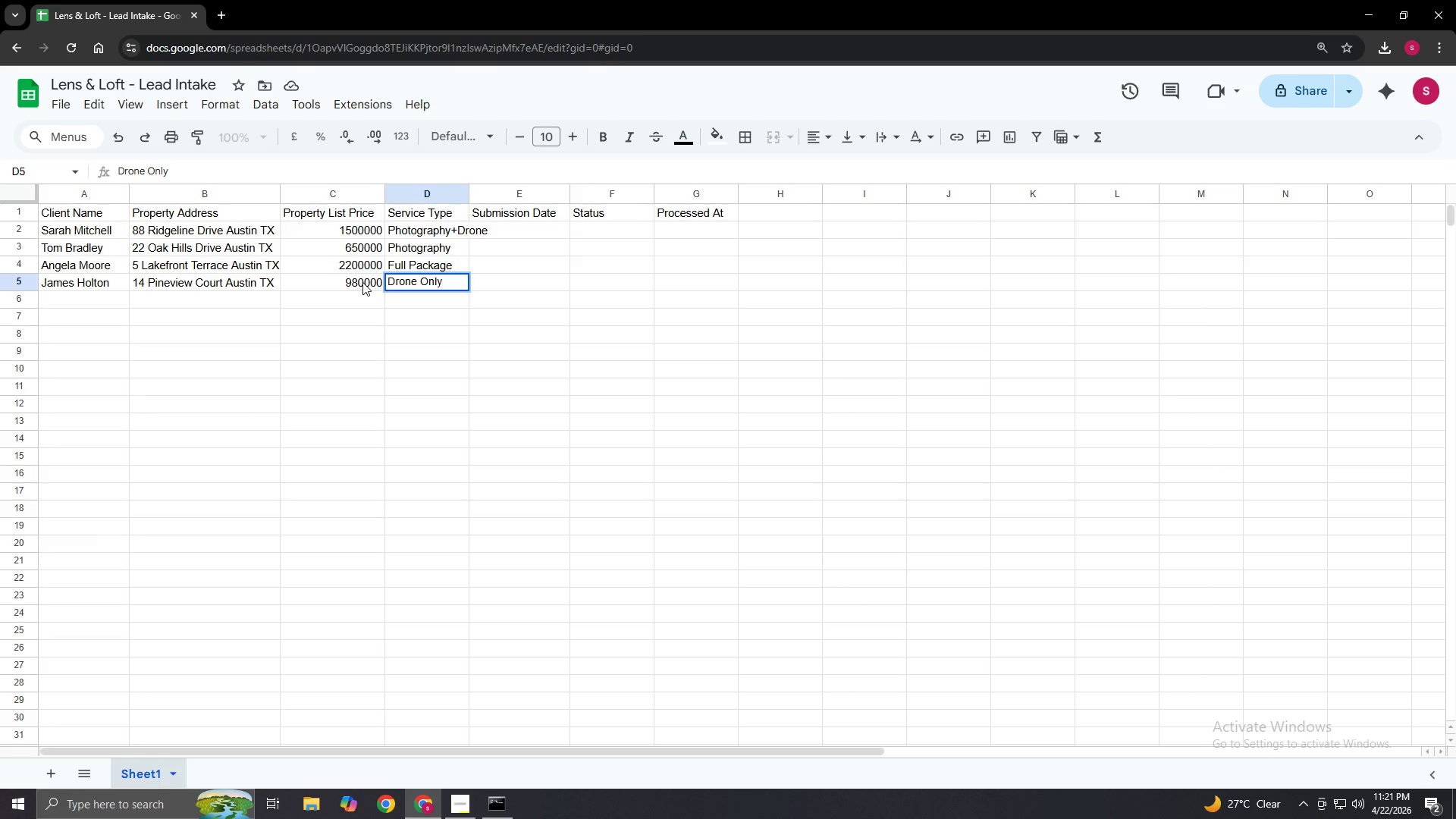 
wait(9.69)
 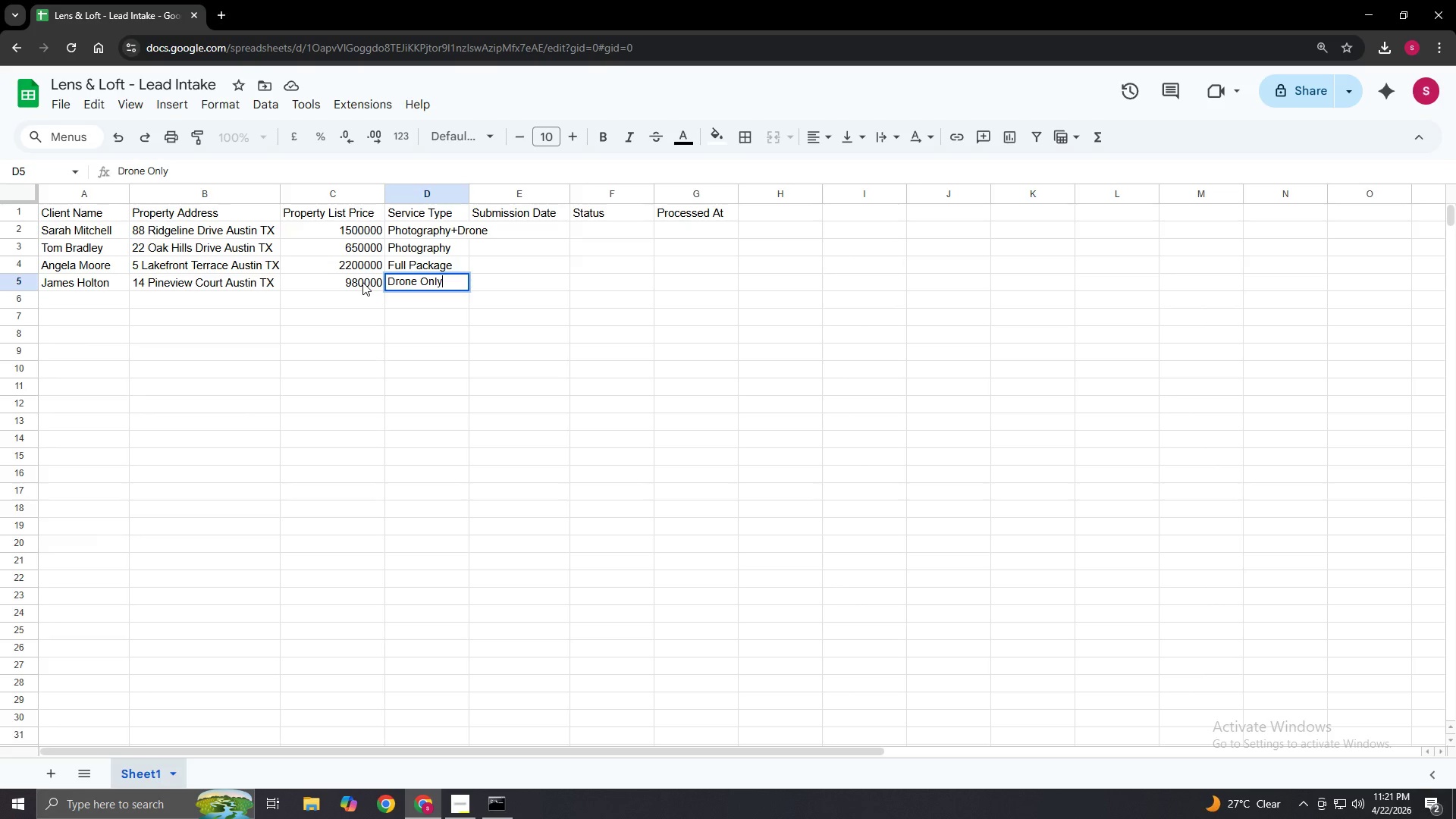 
key(Enter)
 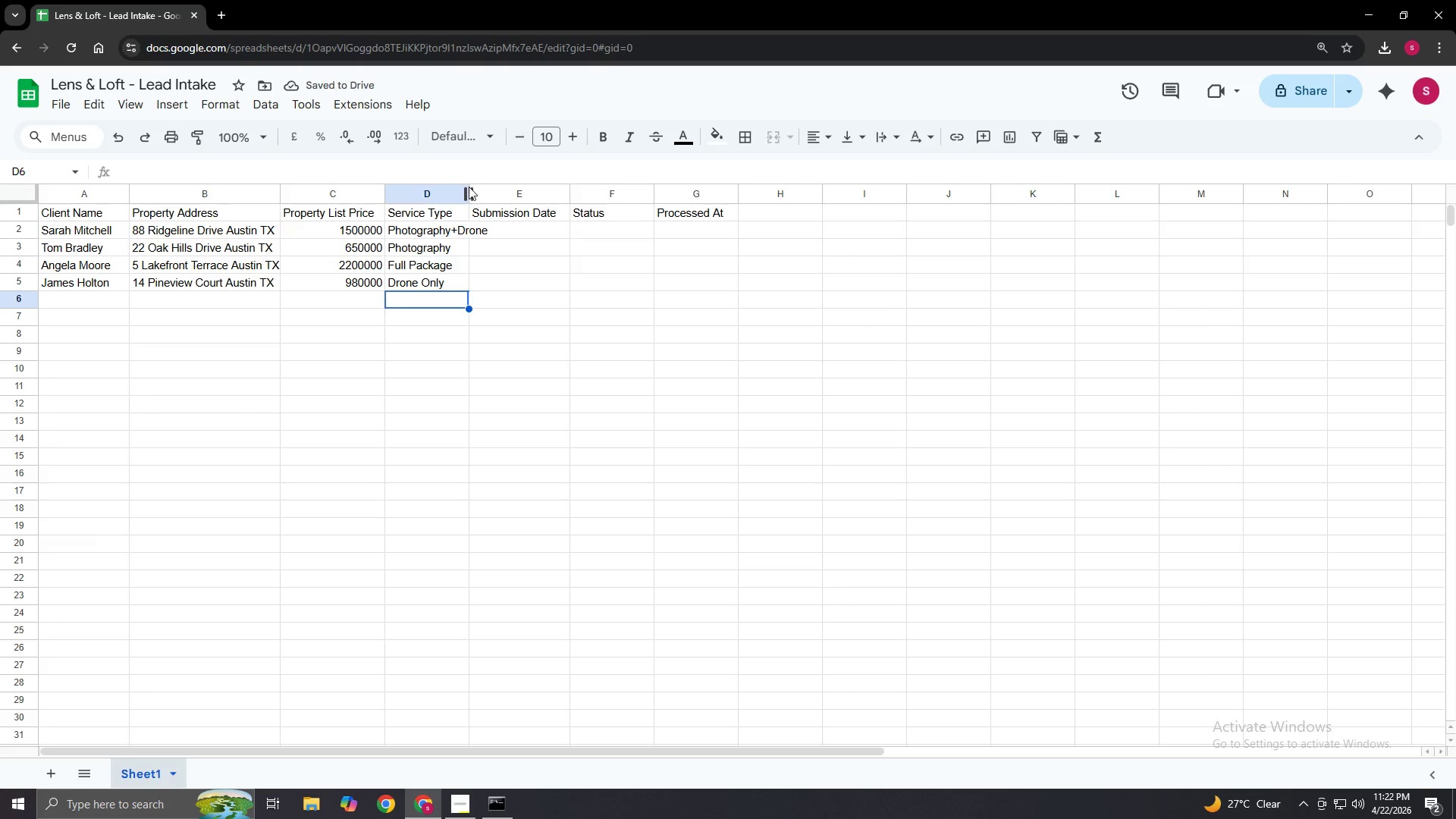 
left_click_drag(start_coordinate=[469, 190], to_coordinate=[491, 187])
 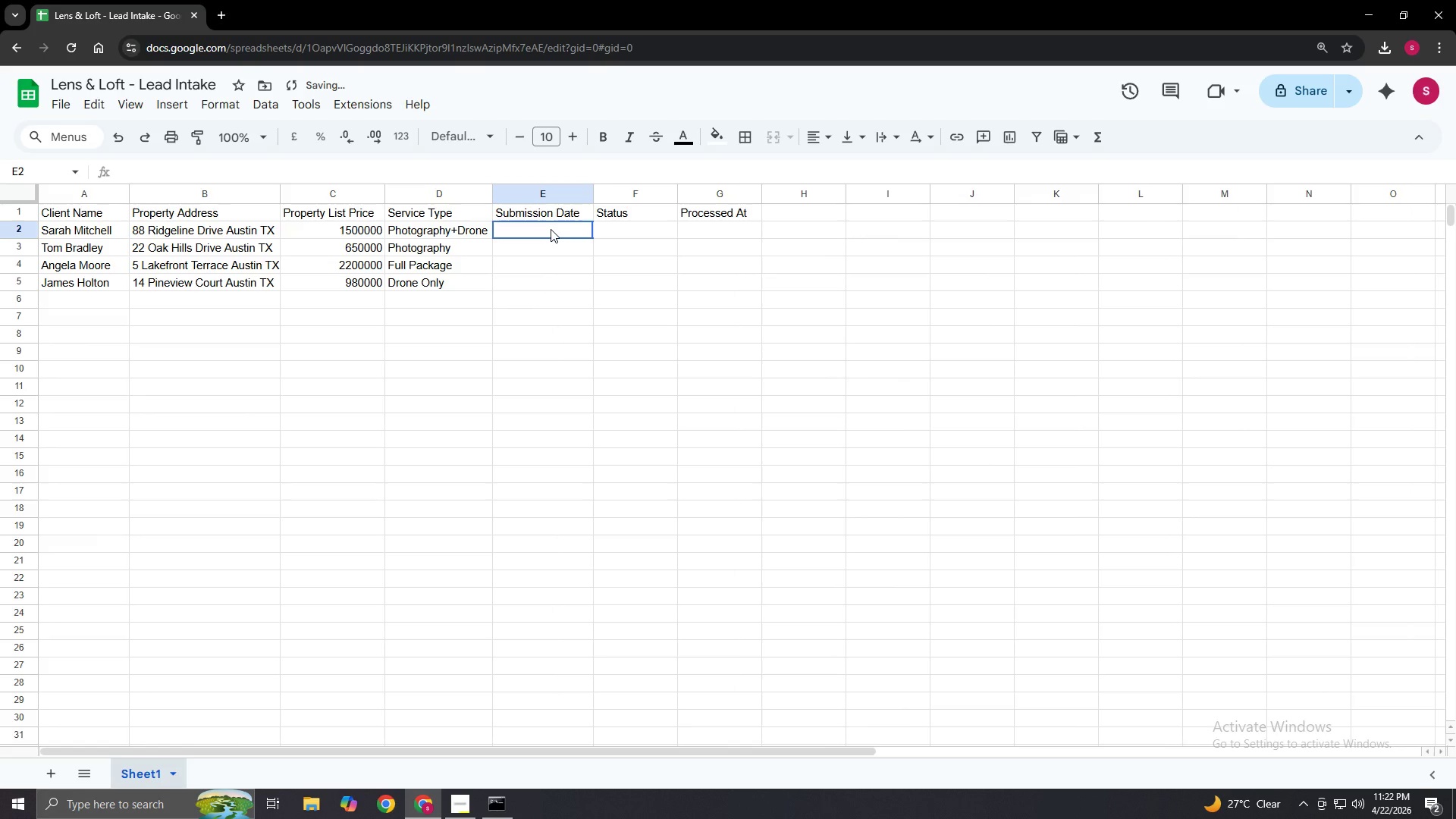 
double_click([551, 229])
 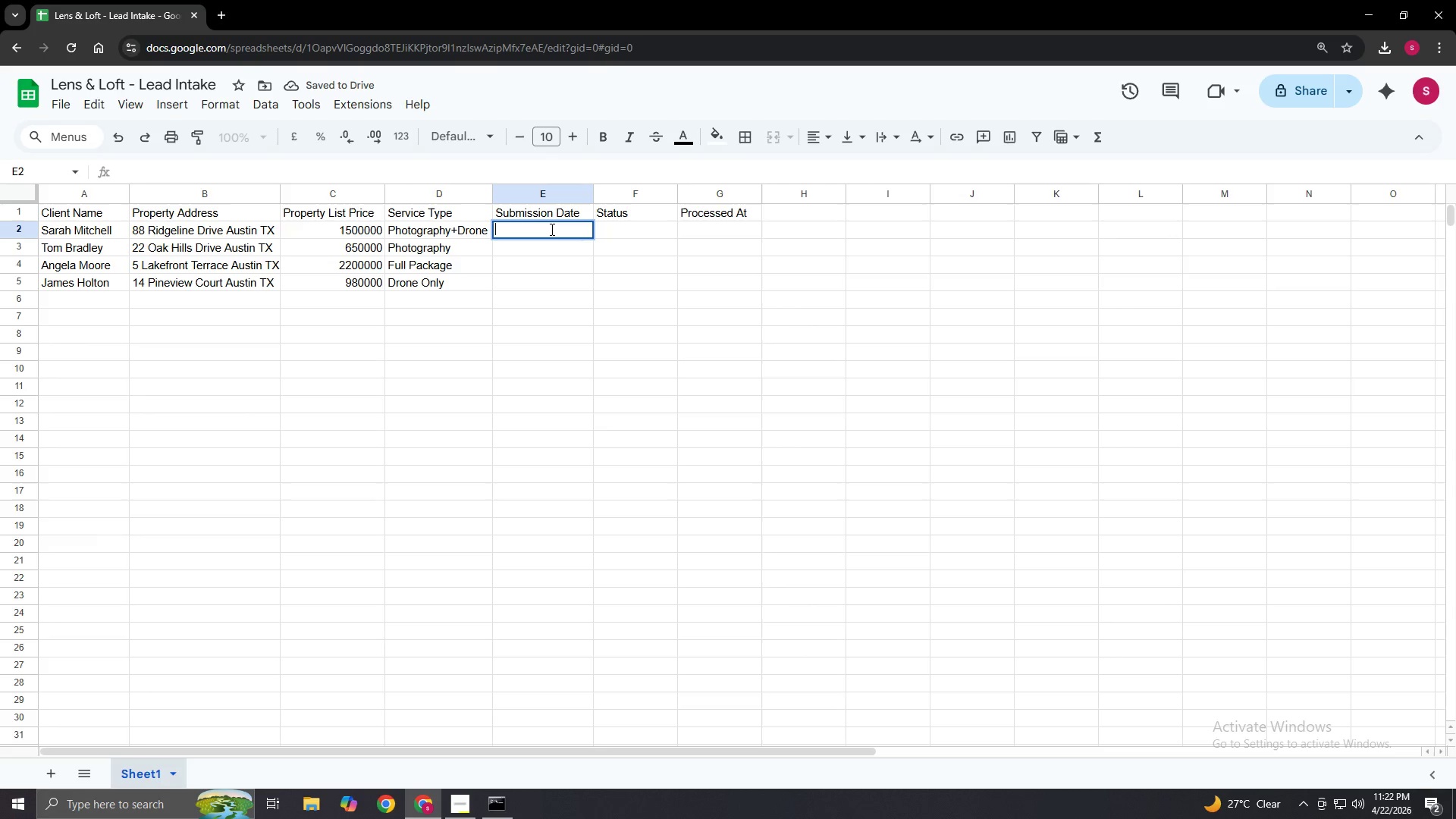 
key(Numpad2)
 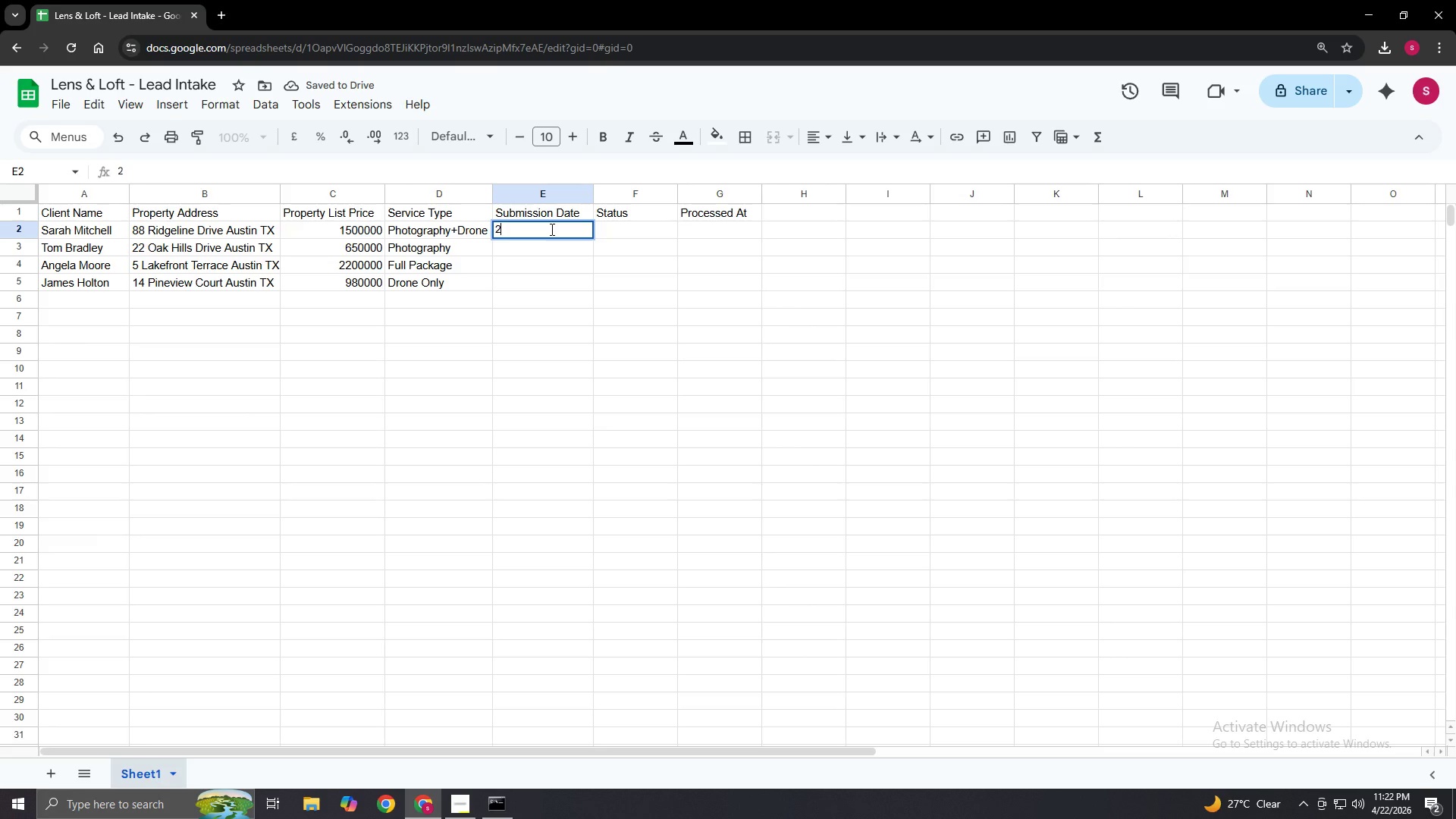 
key(Numpad0)
 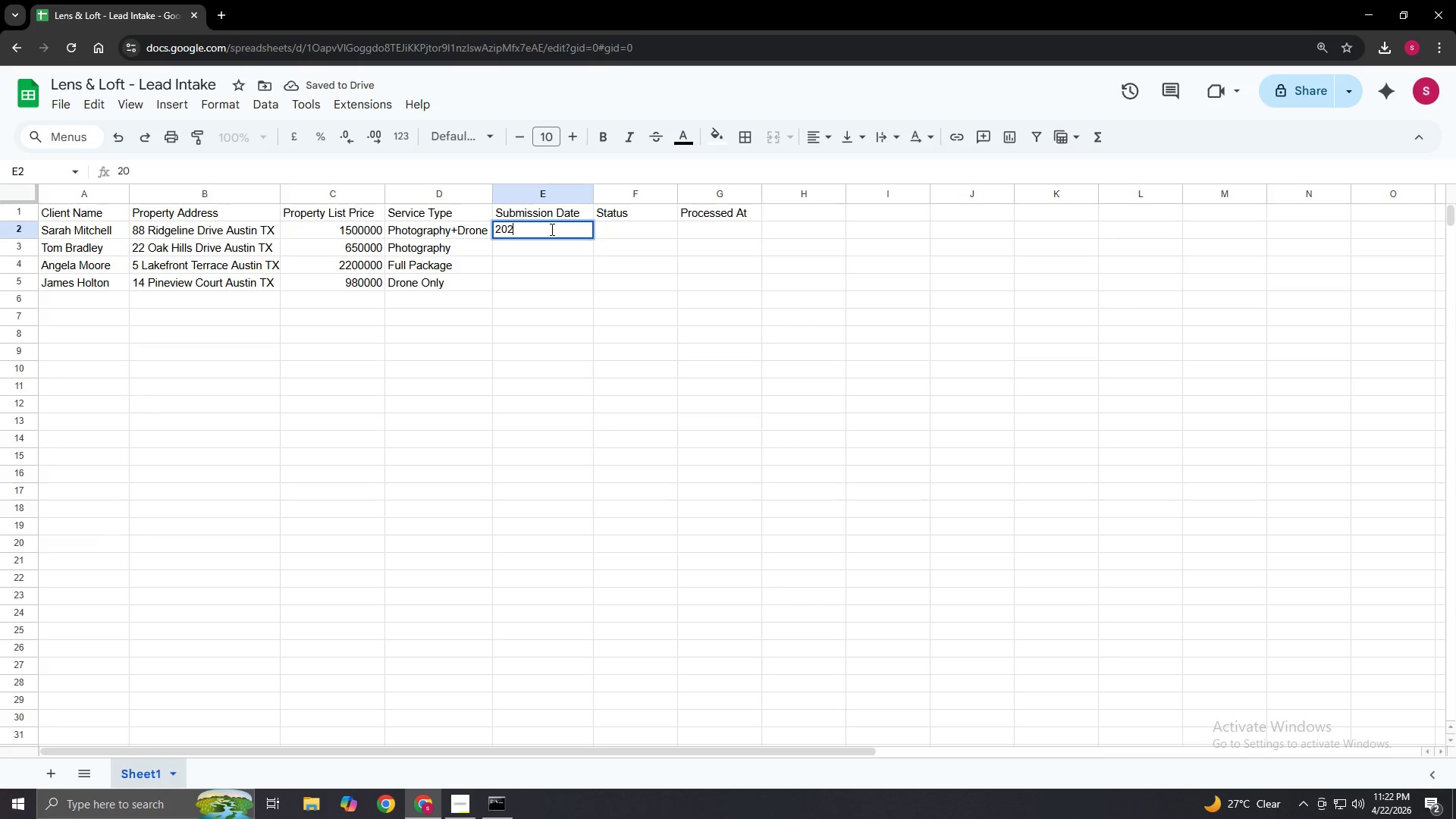 
key(Numpad2)
 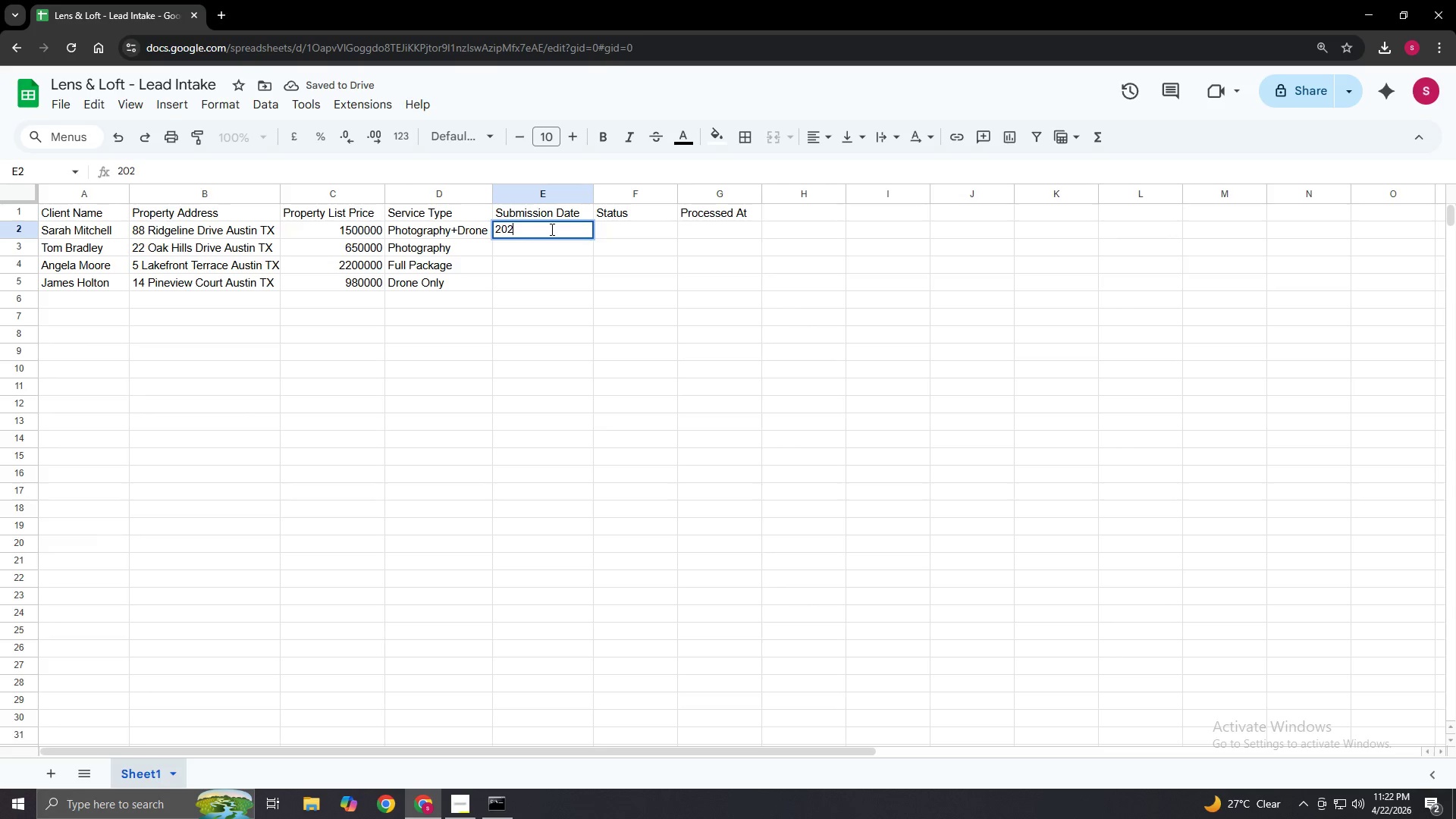 
key(Numpad4)
 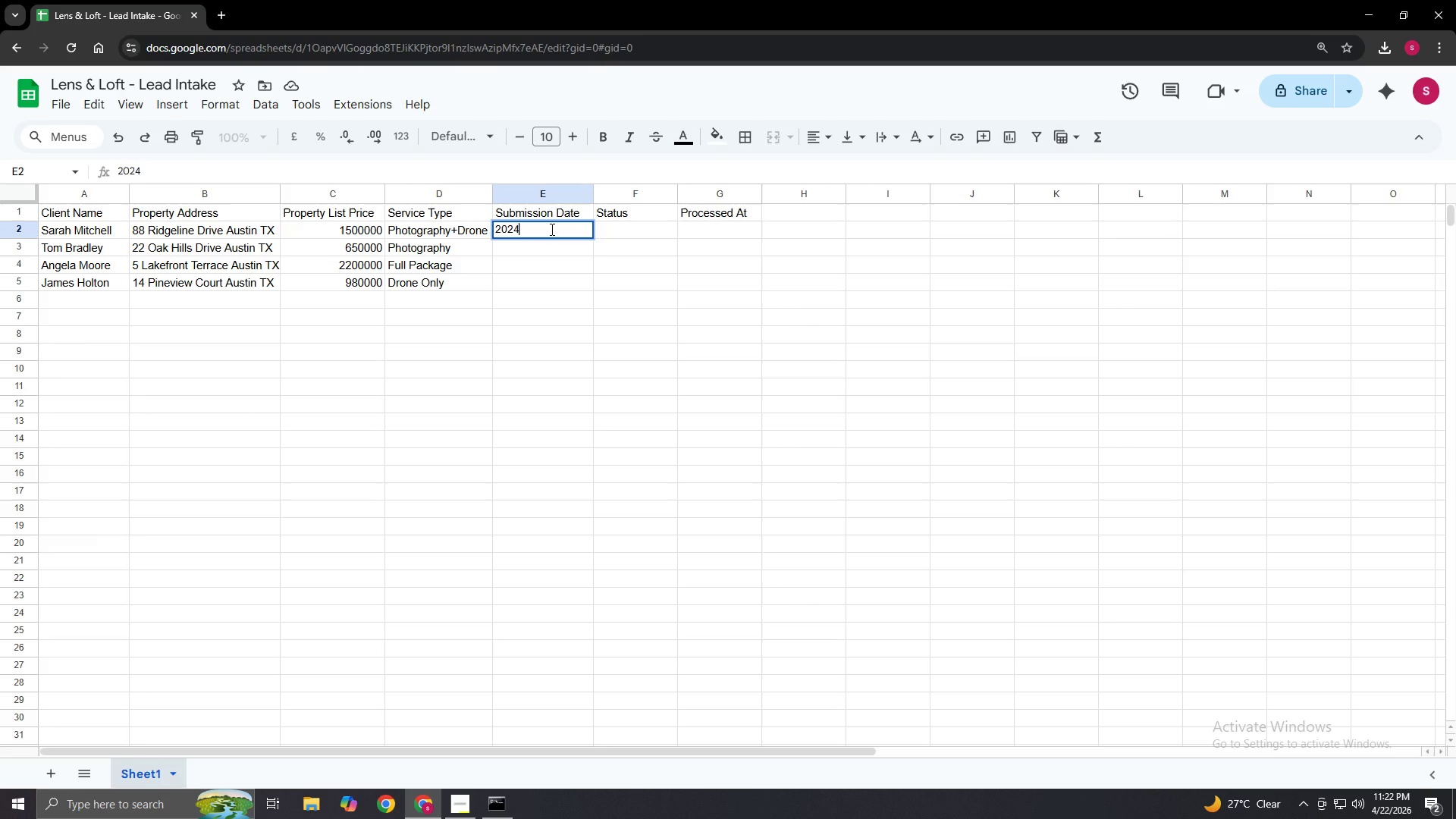 
key(Shift+Minus)
 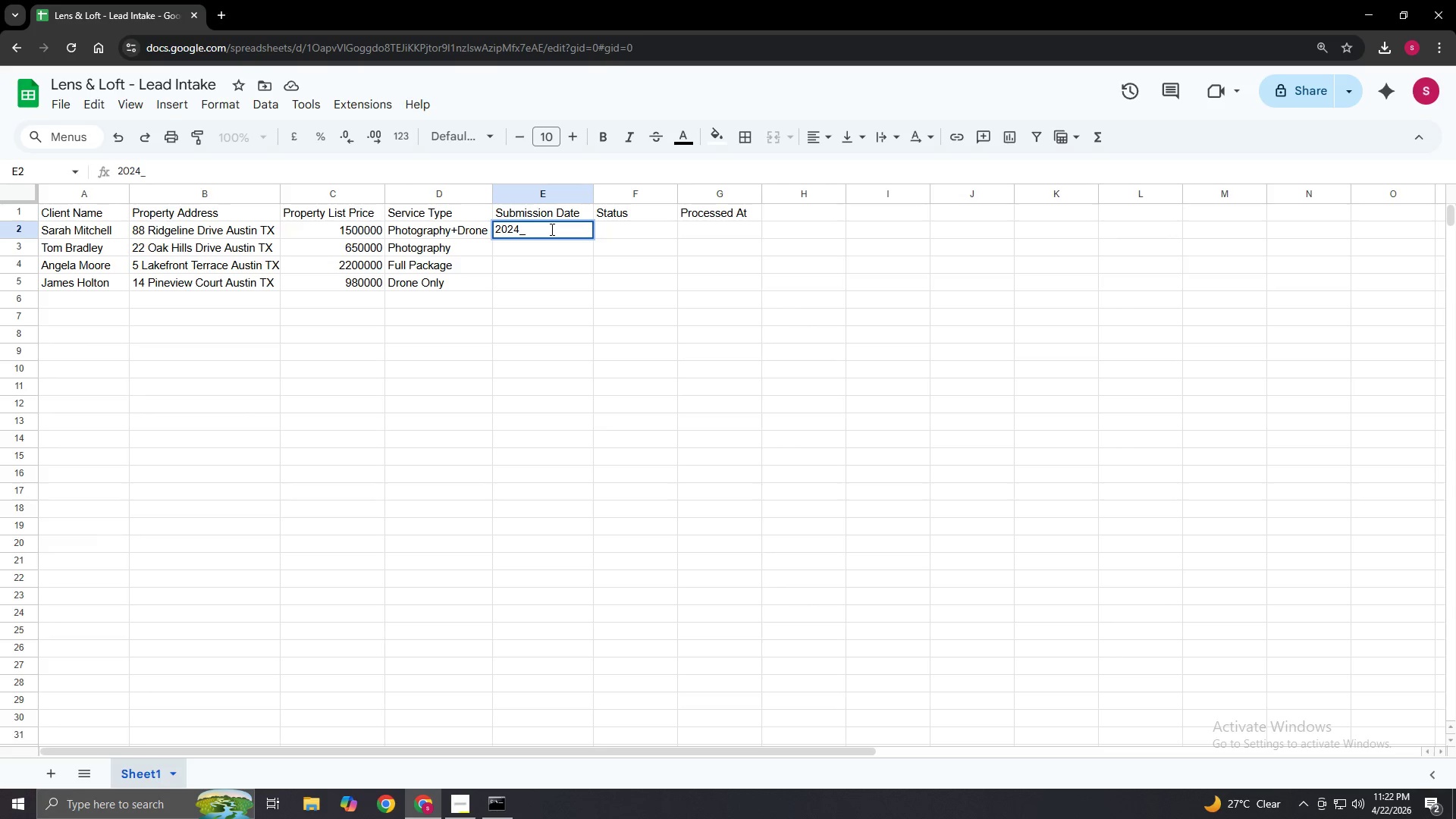 
key(Backspace)
 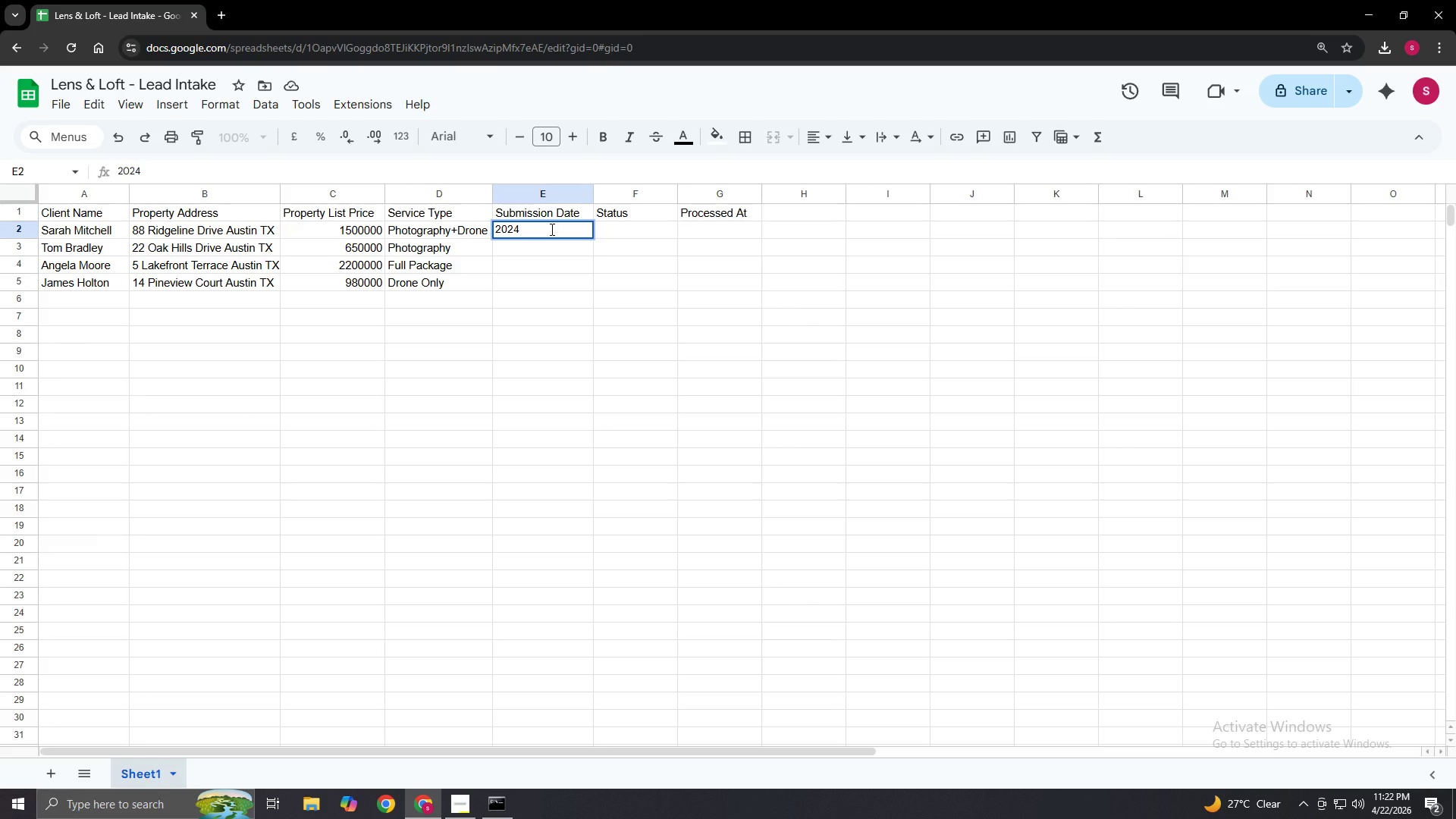 
key(NumpadSubtract)
 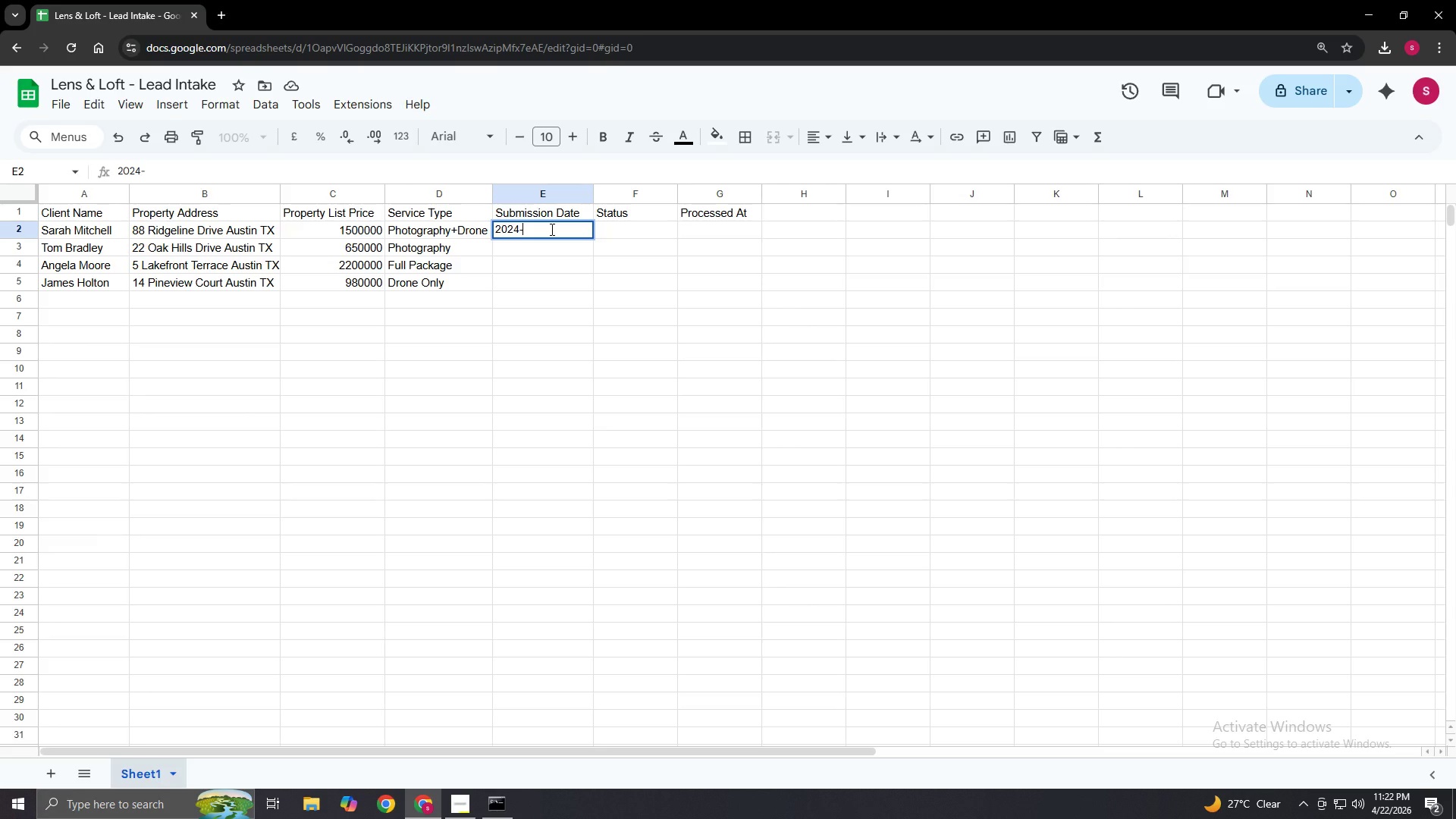 
key(Numpad1)
 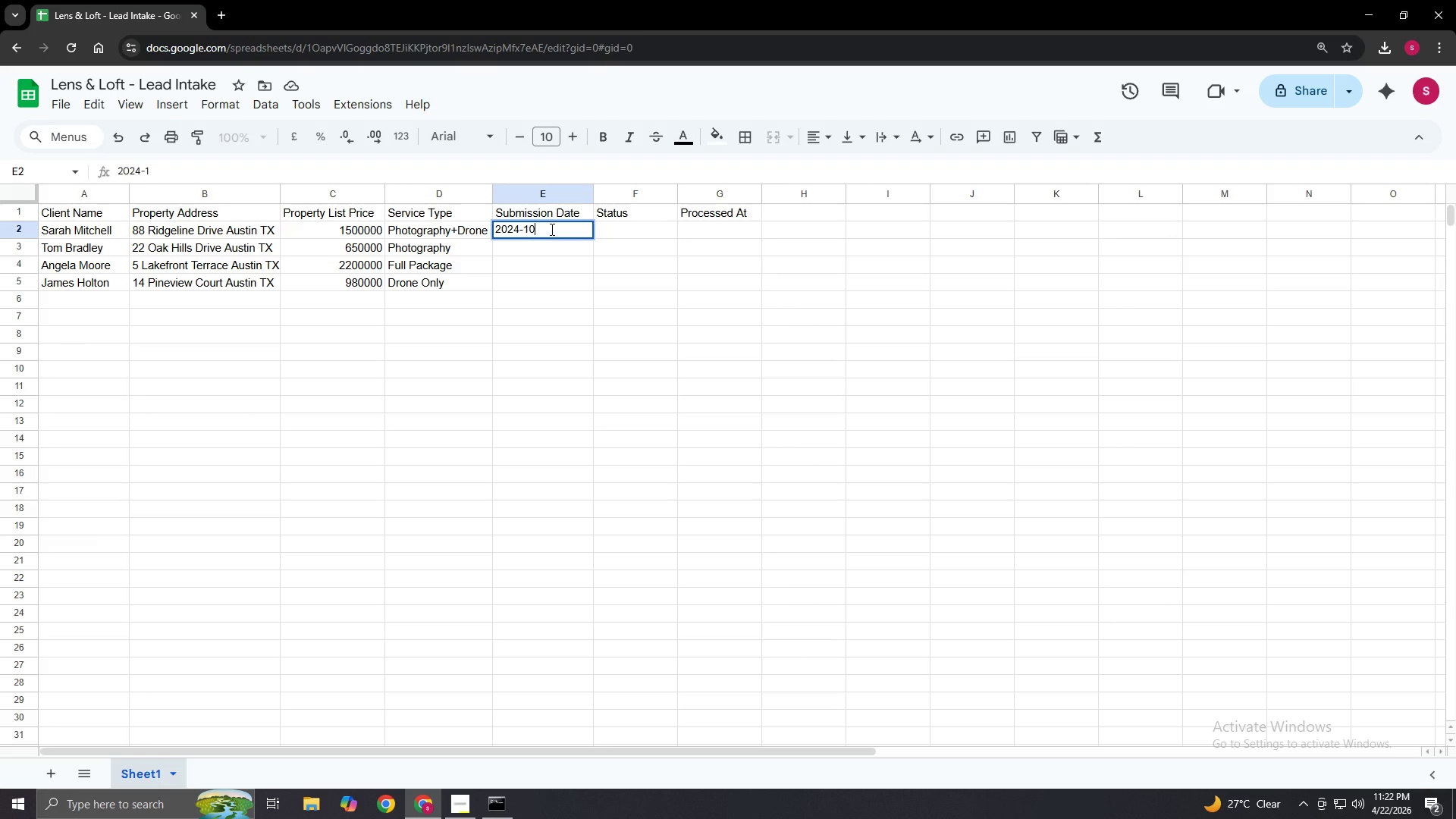 
key(Numpad0)
 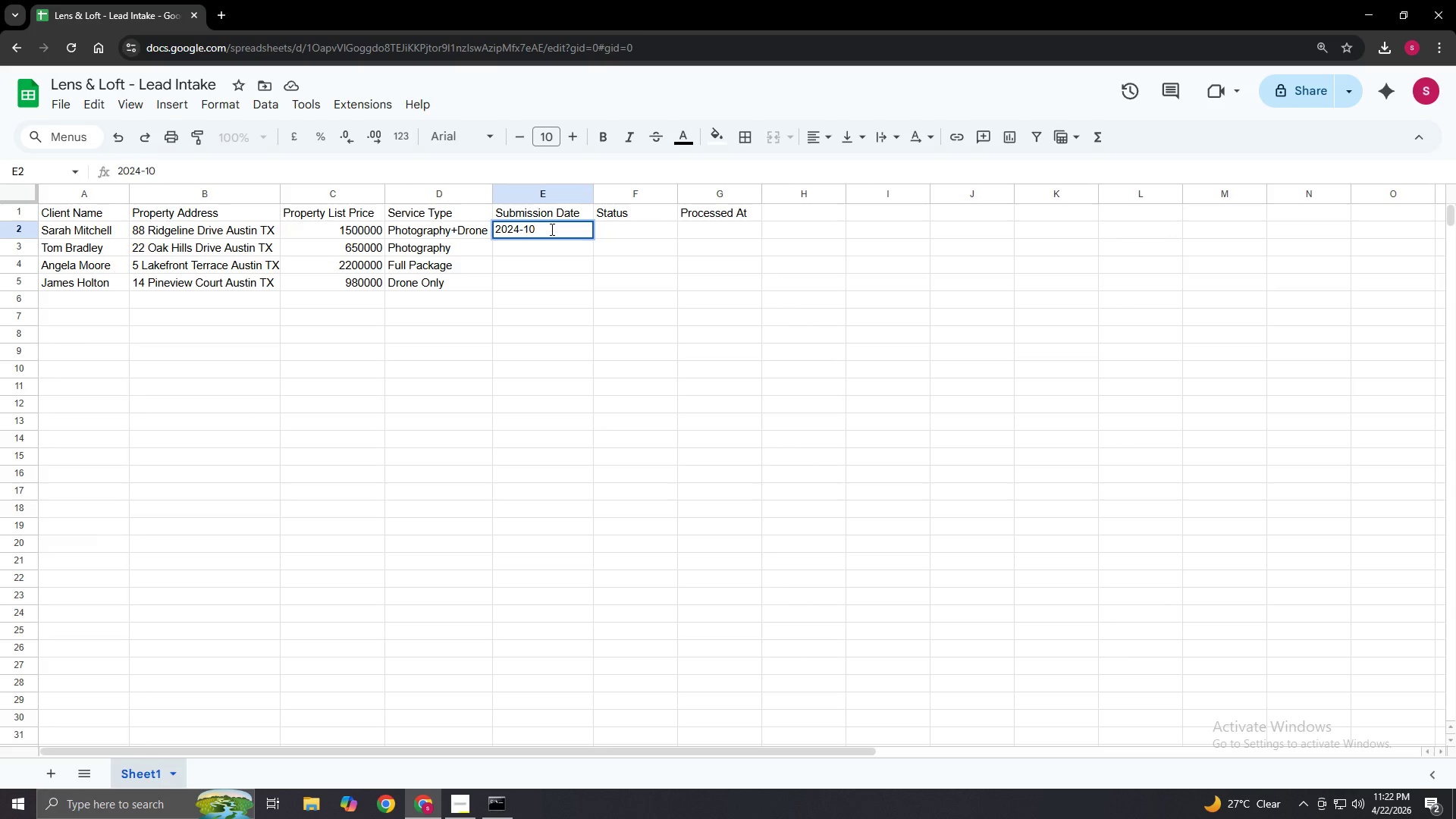 
key(NumpadSubtract)
 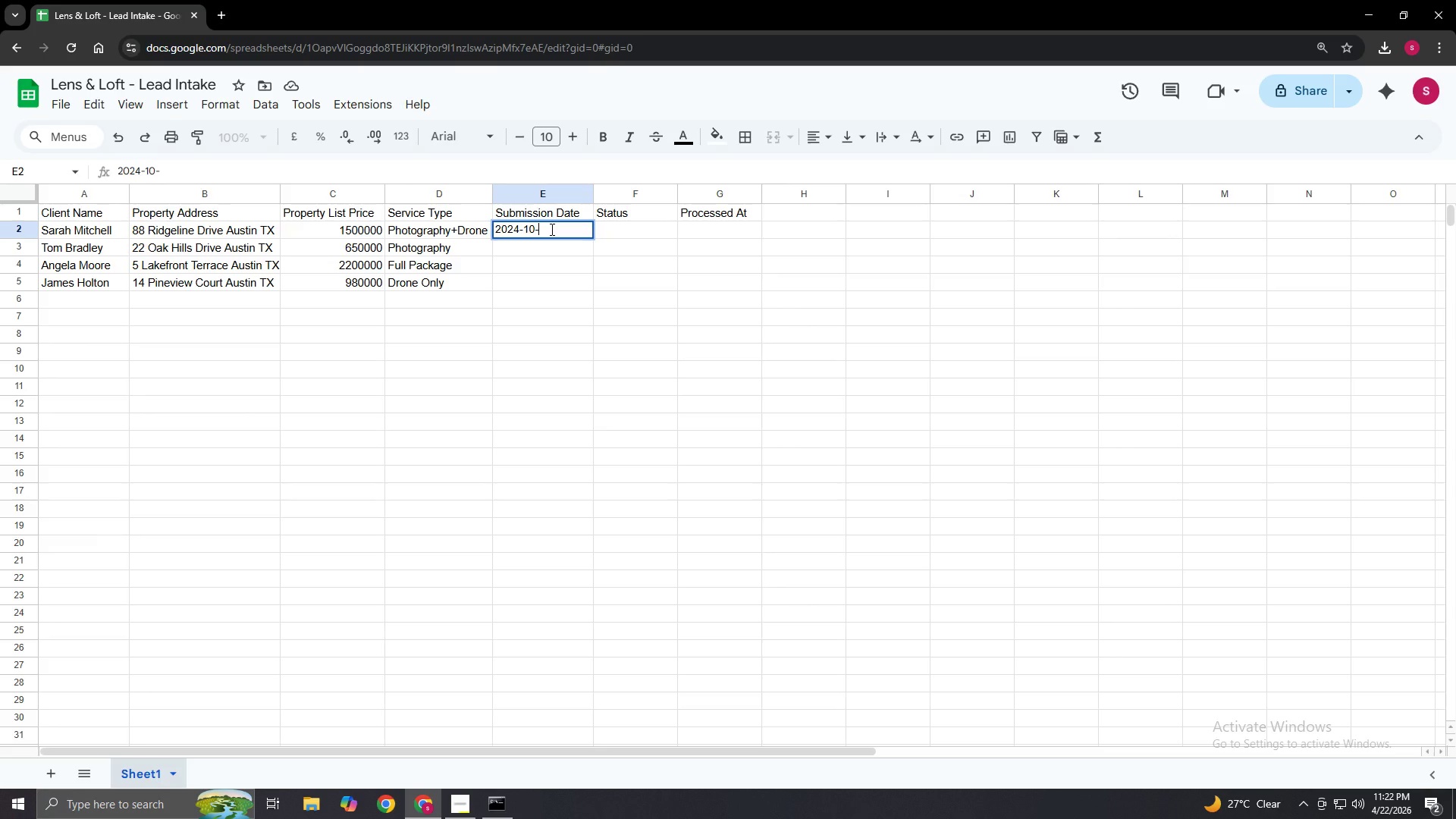 
key(Numpad0)
 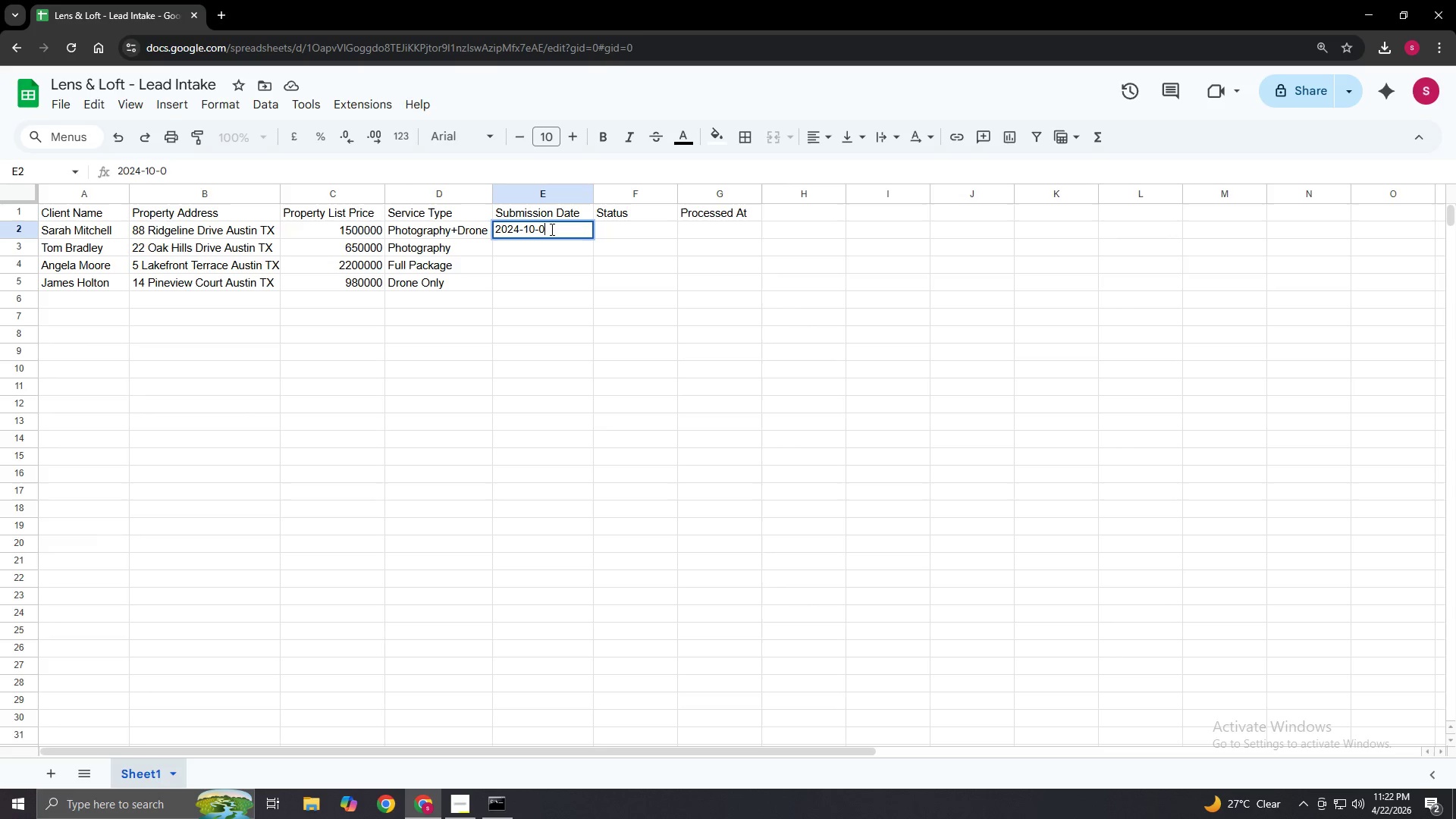 
key(Numpad1)
 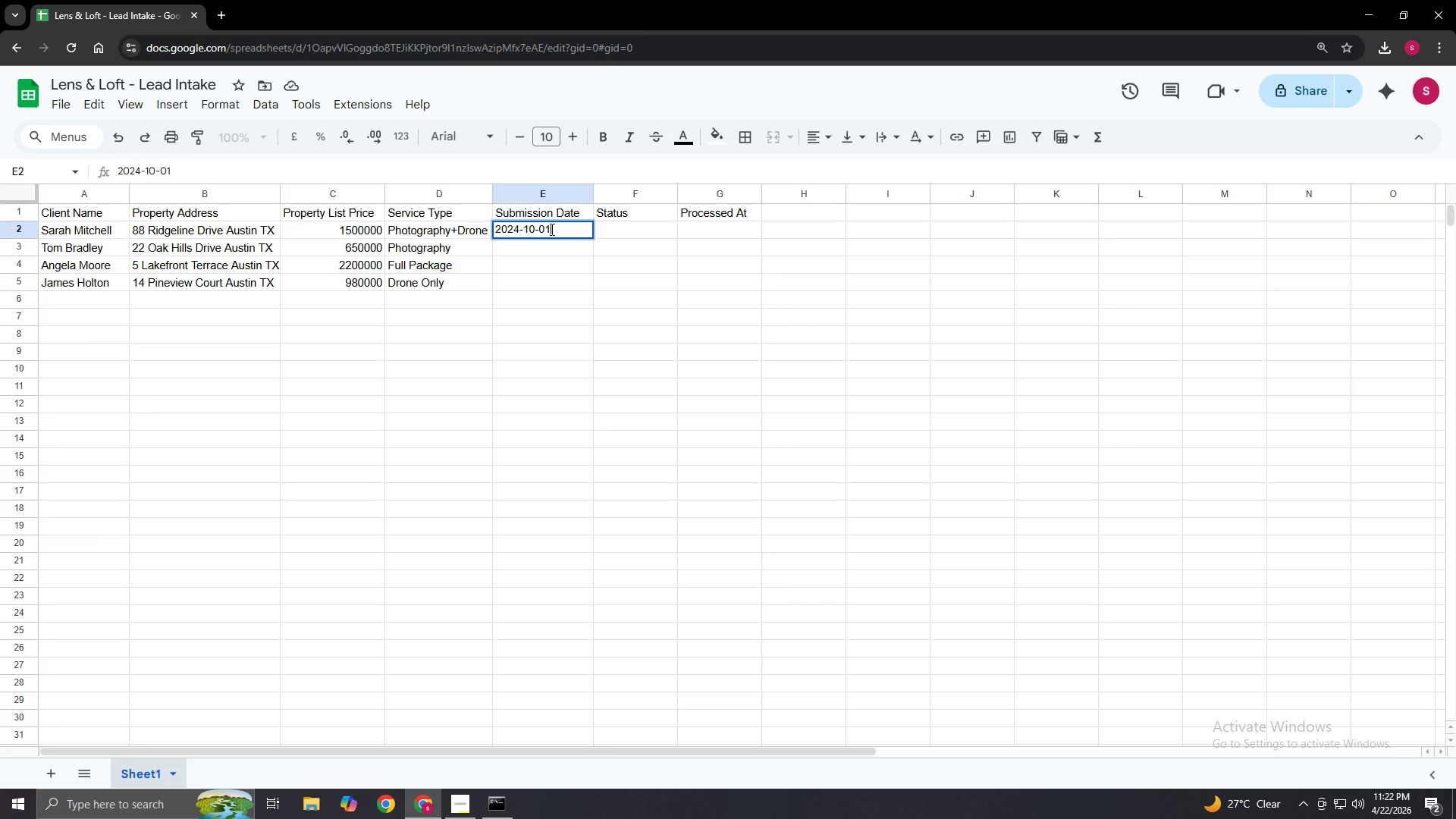 
key(NumpadEnter)
 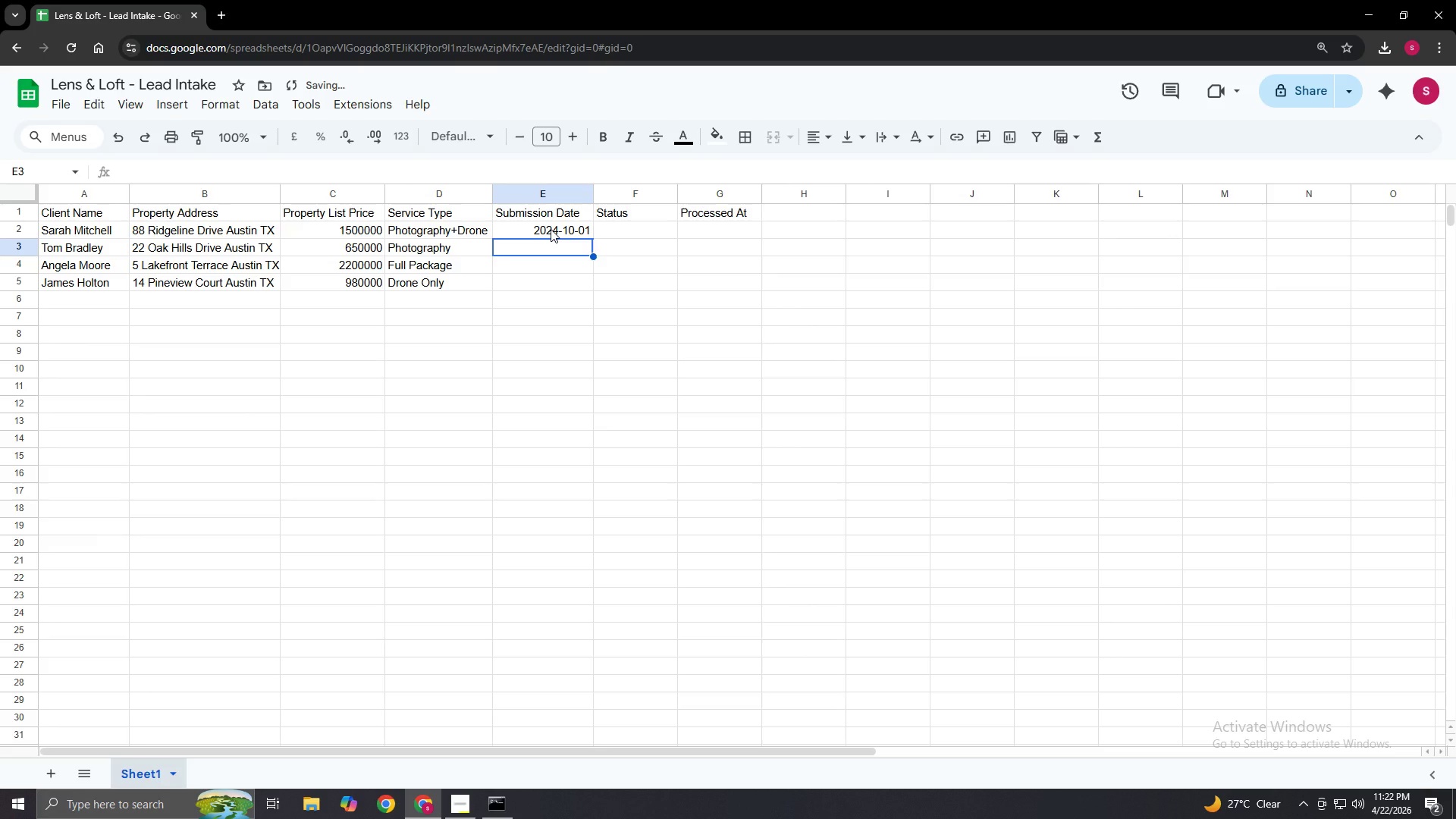 
key(NumpadEnter)
 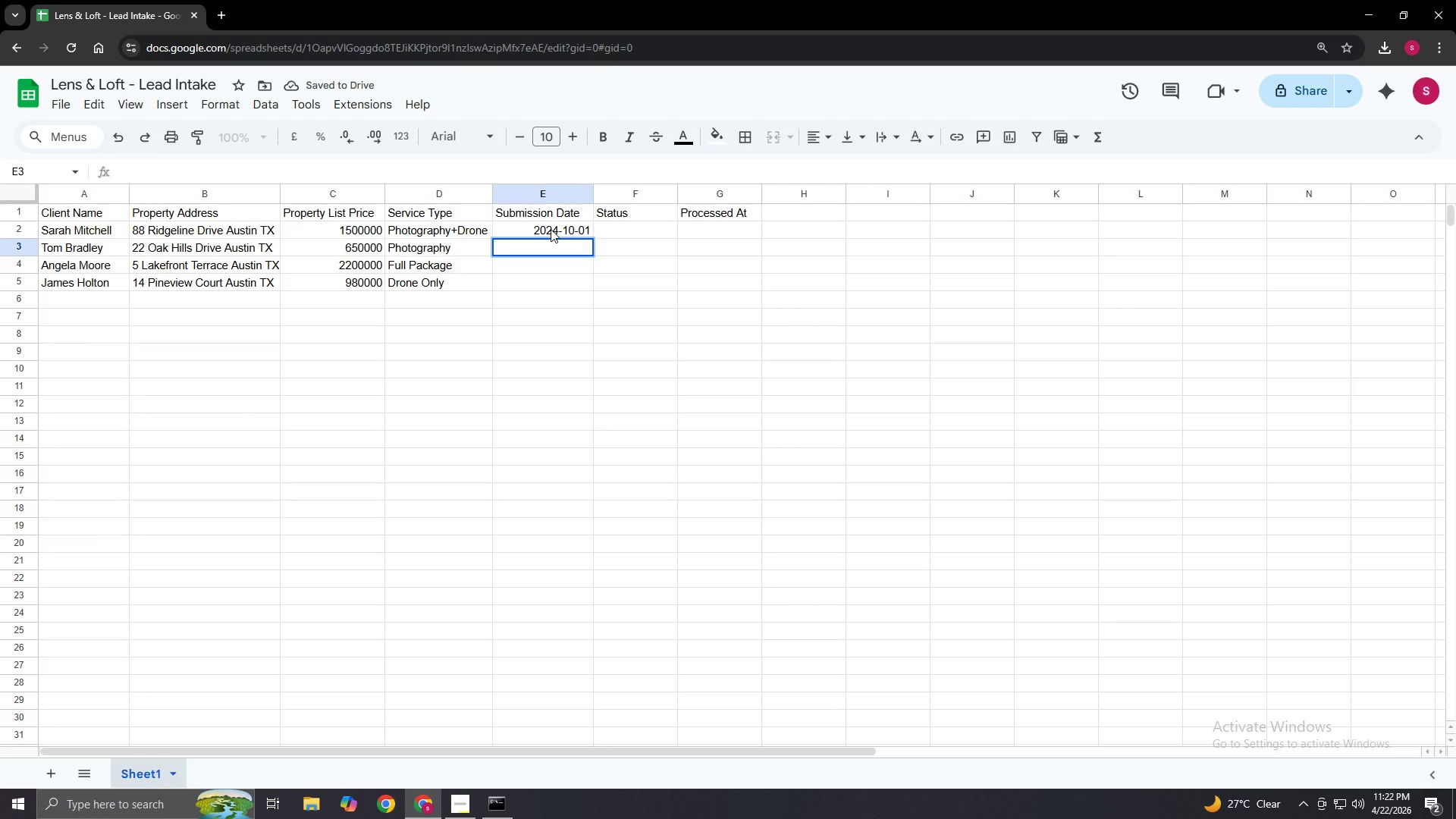 
key(Numpad2)
 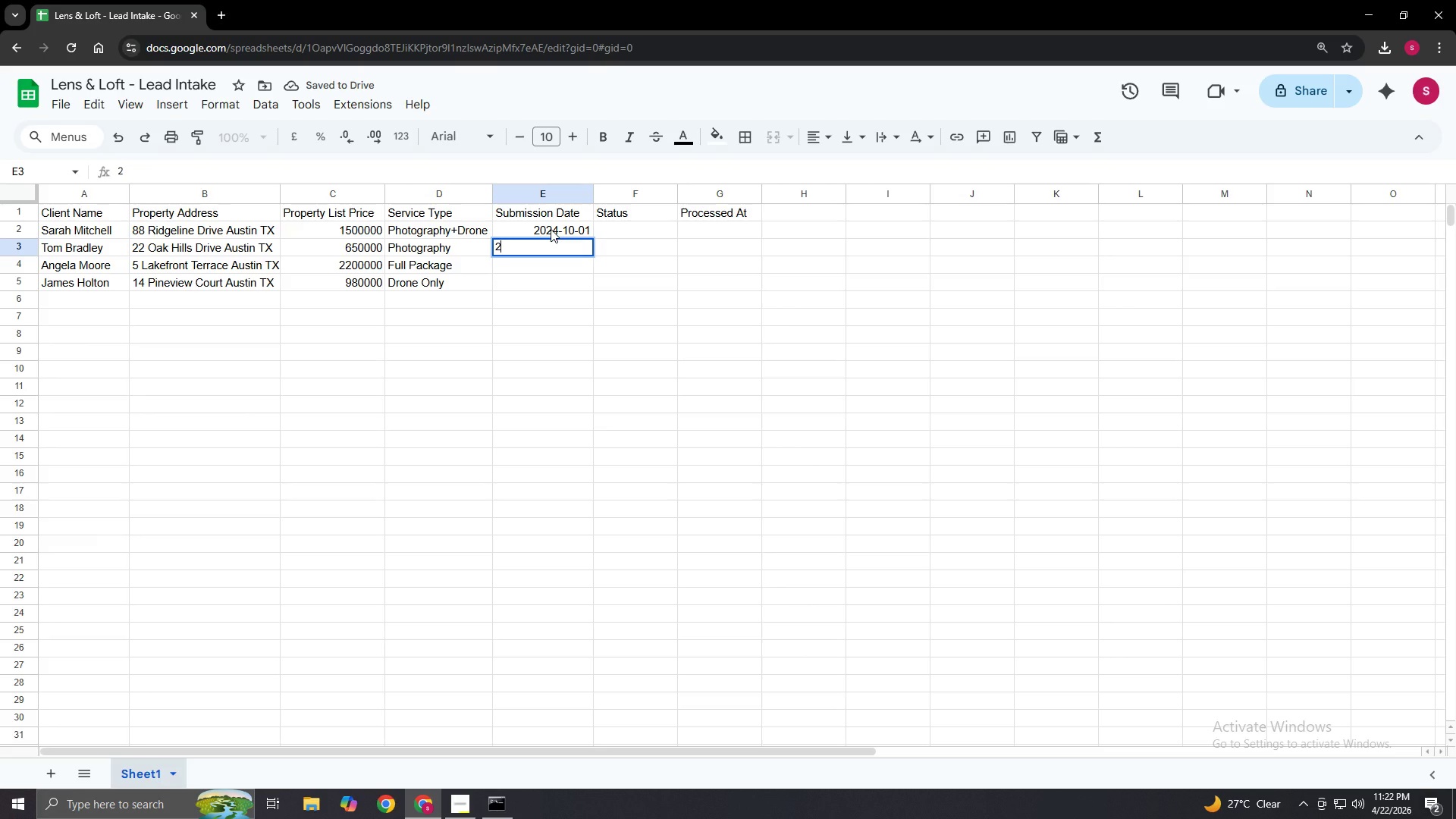 
key(Numpad0)
 